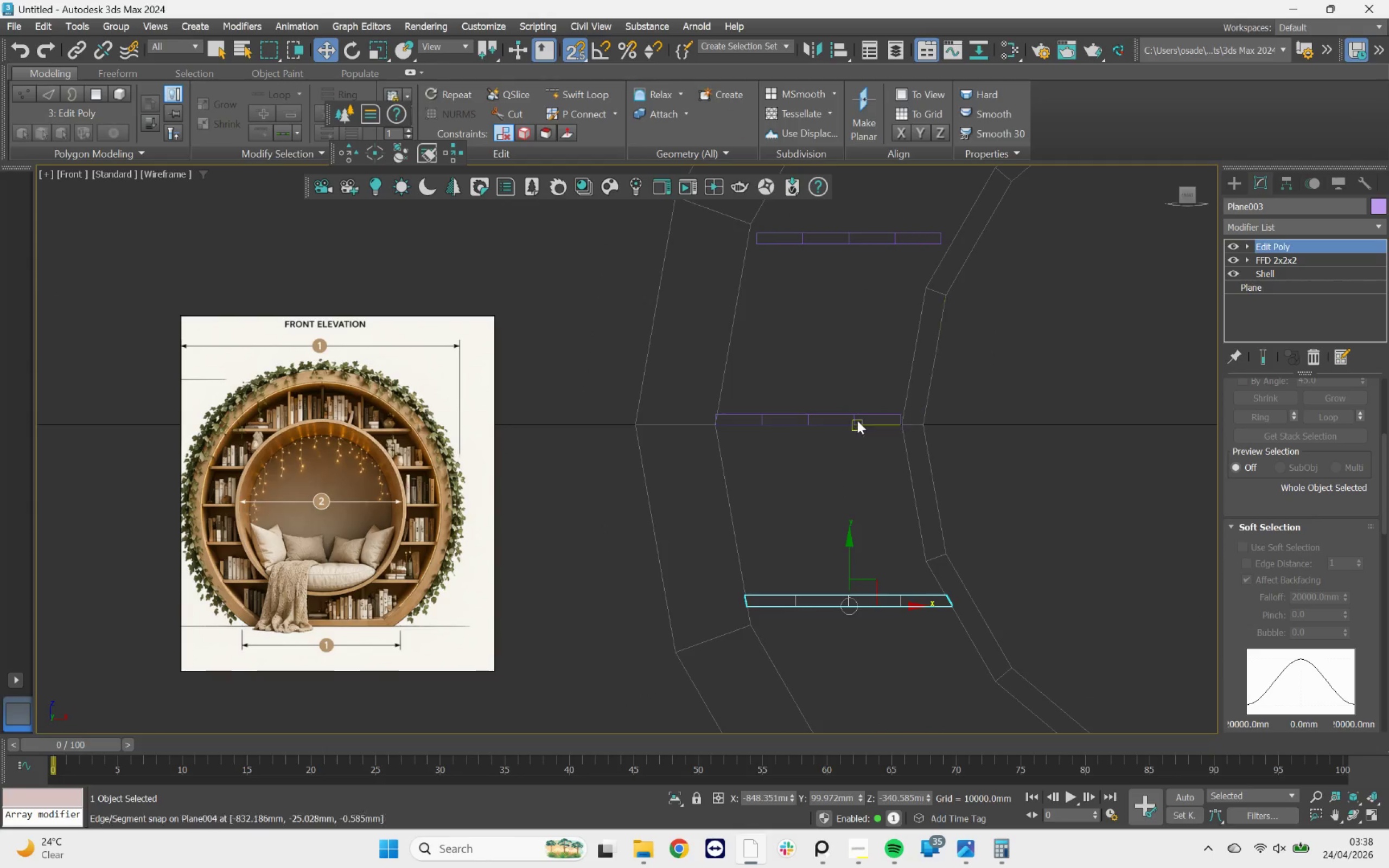 
scroll: coordinate [857, 418], scroll_direction: up, amount: 4.0
 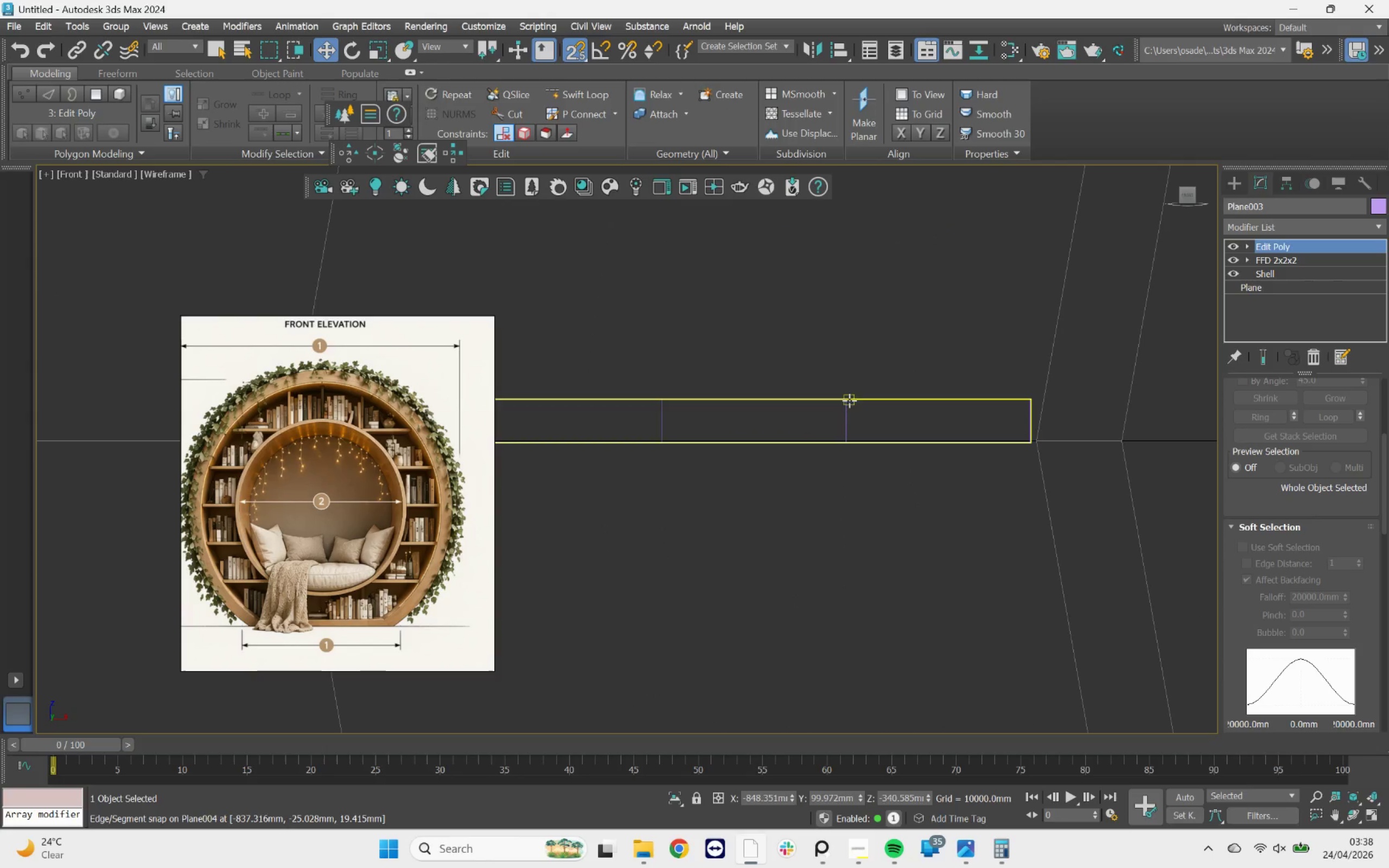 
left_click([849, 399])
 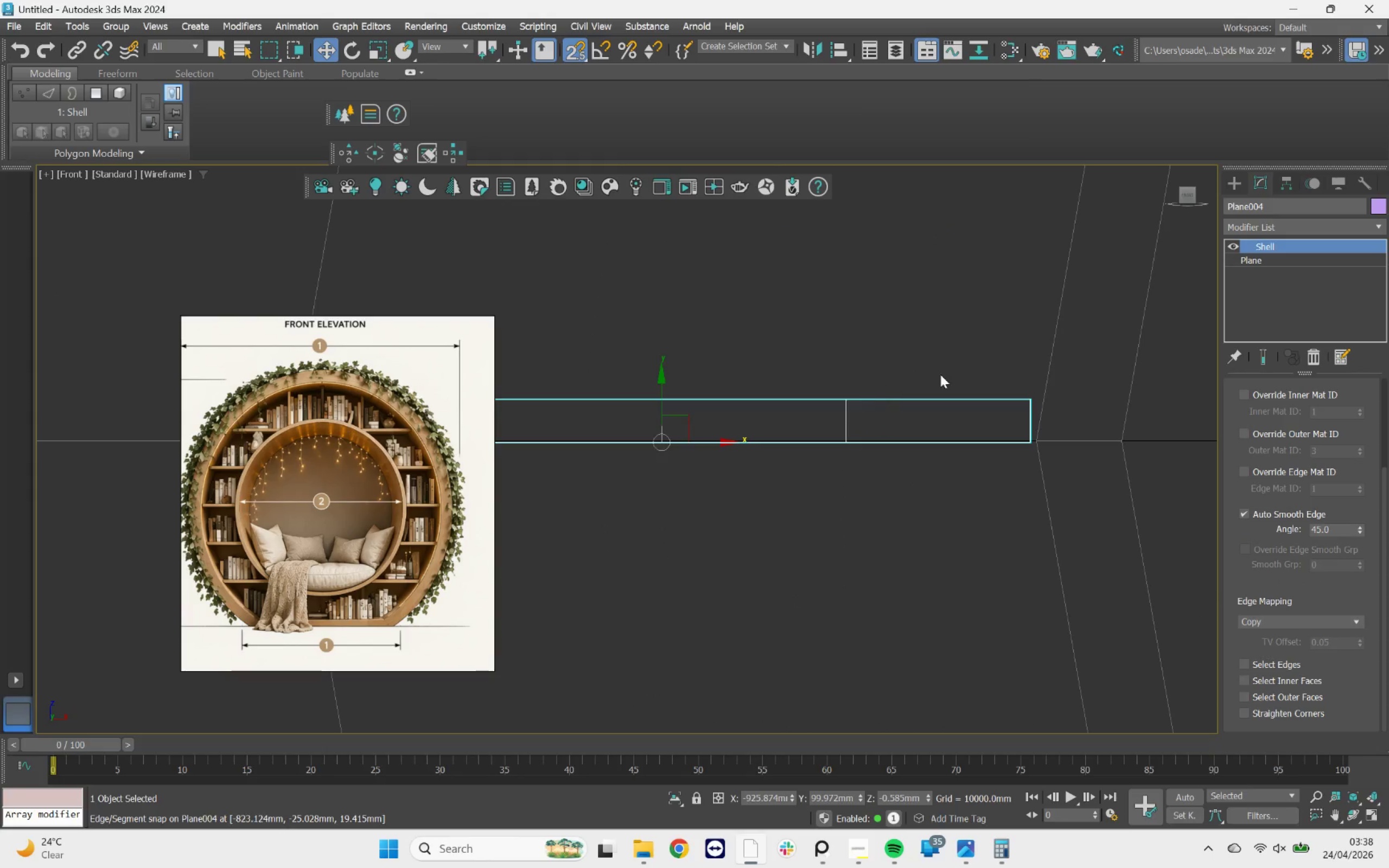 
scroll: coordinate [941, 374], scroll_direction: down, amount: 4.0
 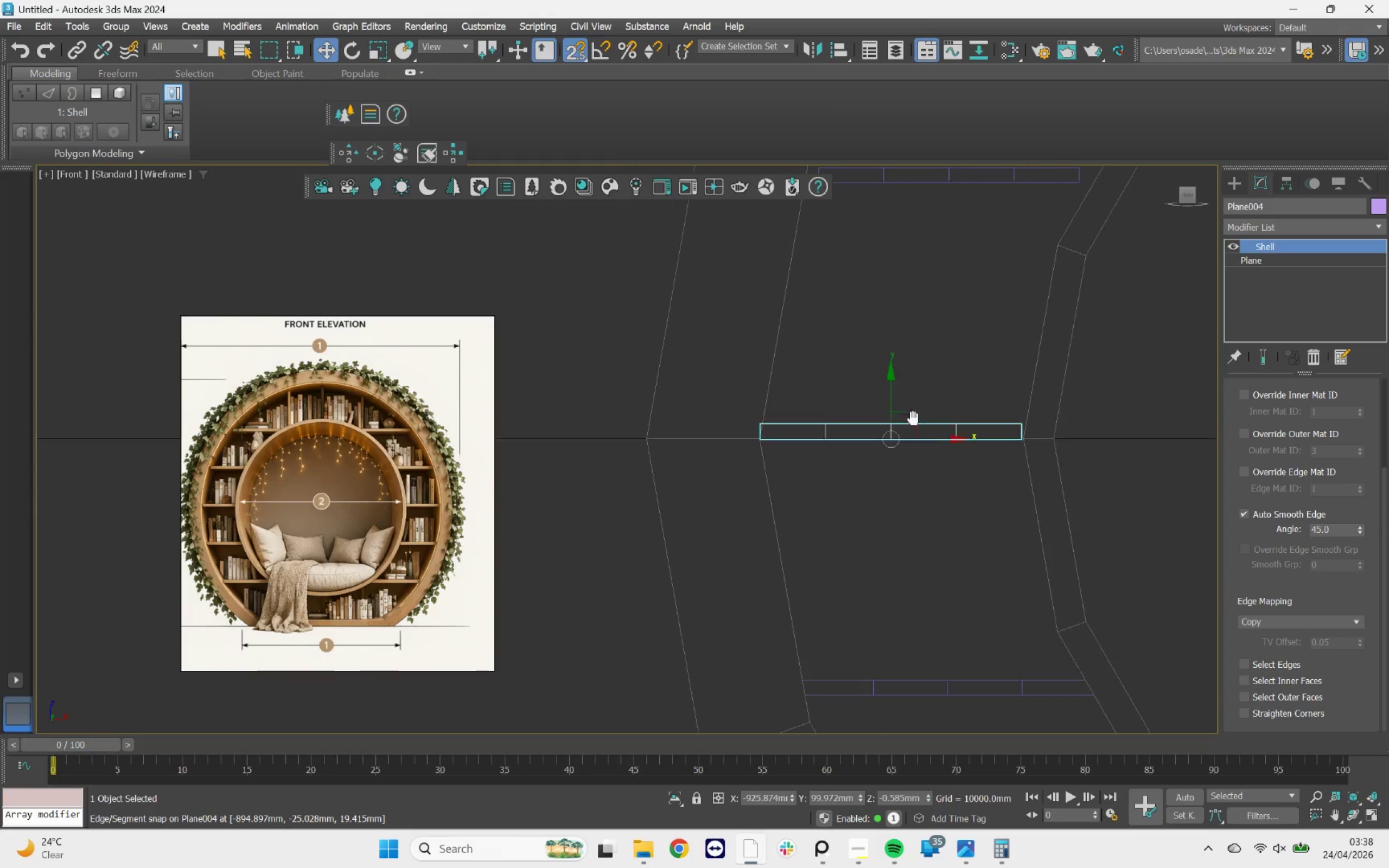 
scroll: coordinate [860, 423], scroll_direction: up, amount: 4.0
 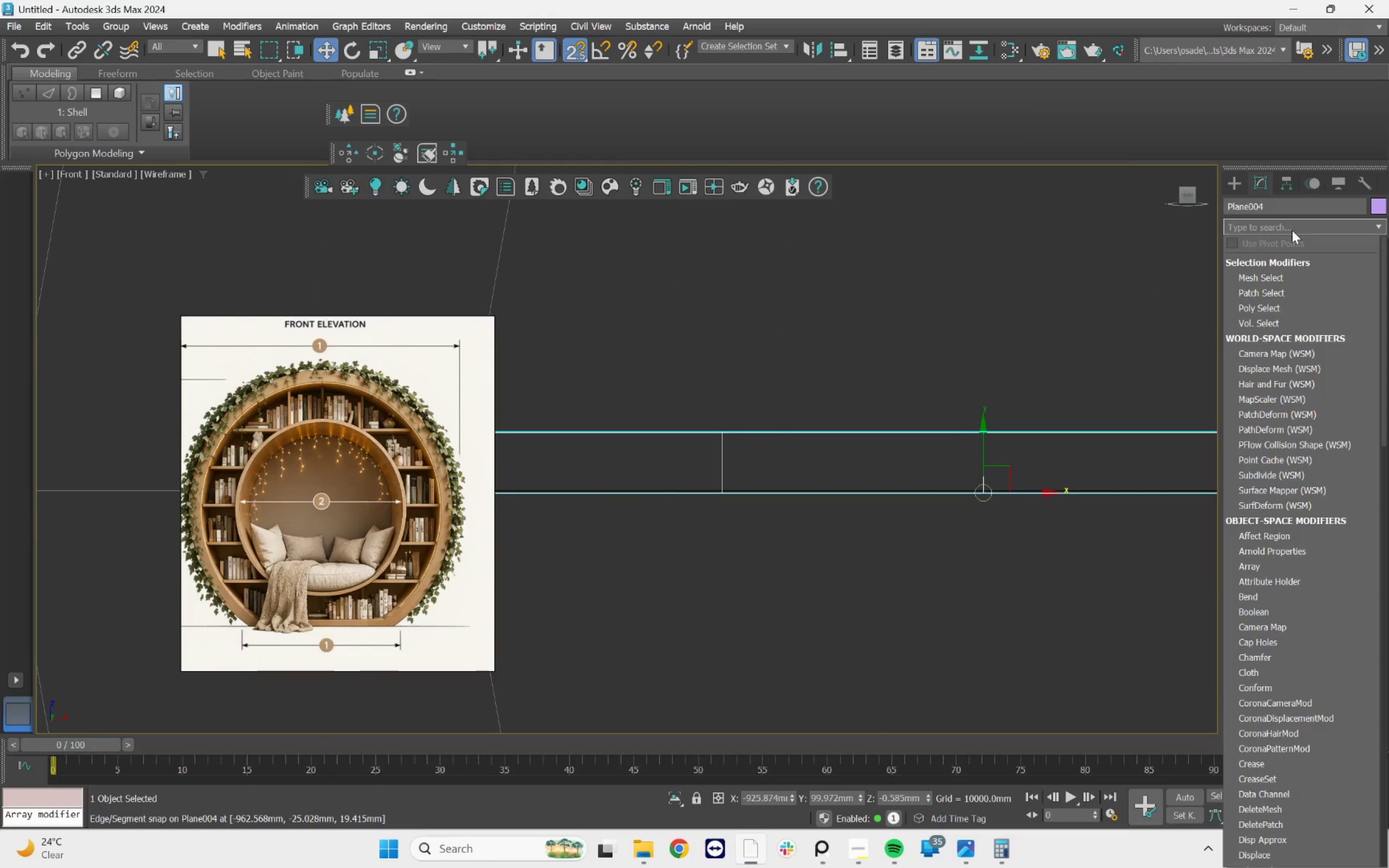 
key(E)
 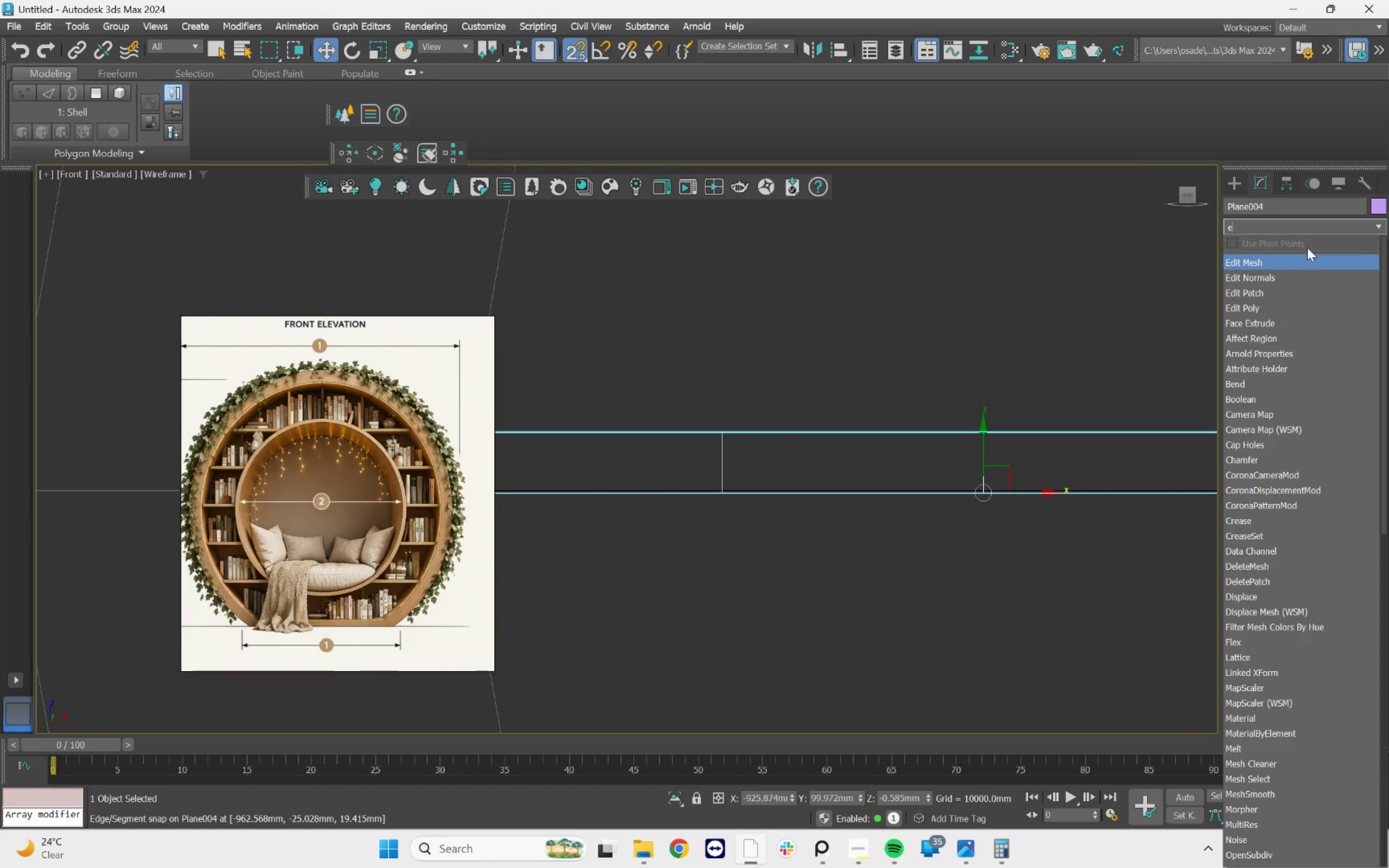 
key(D)
 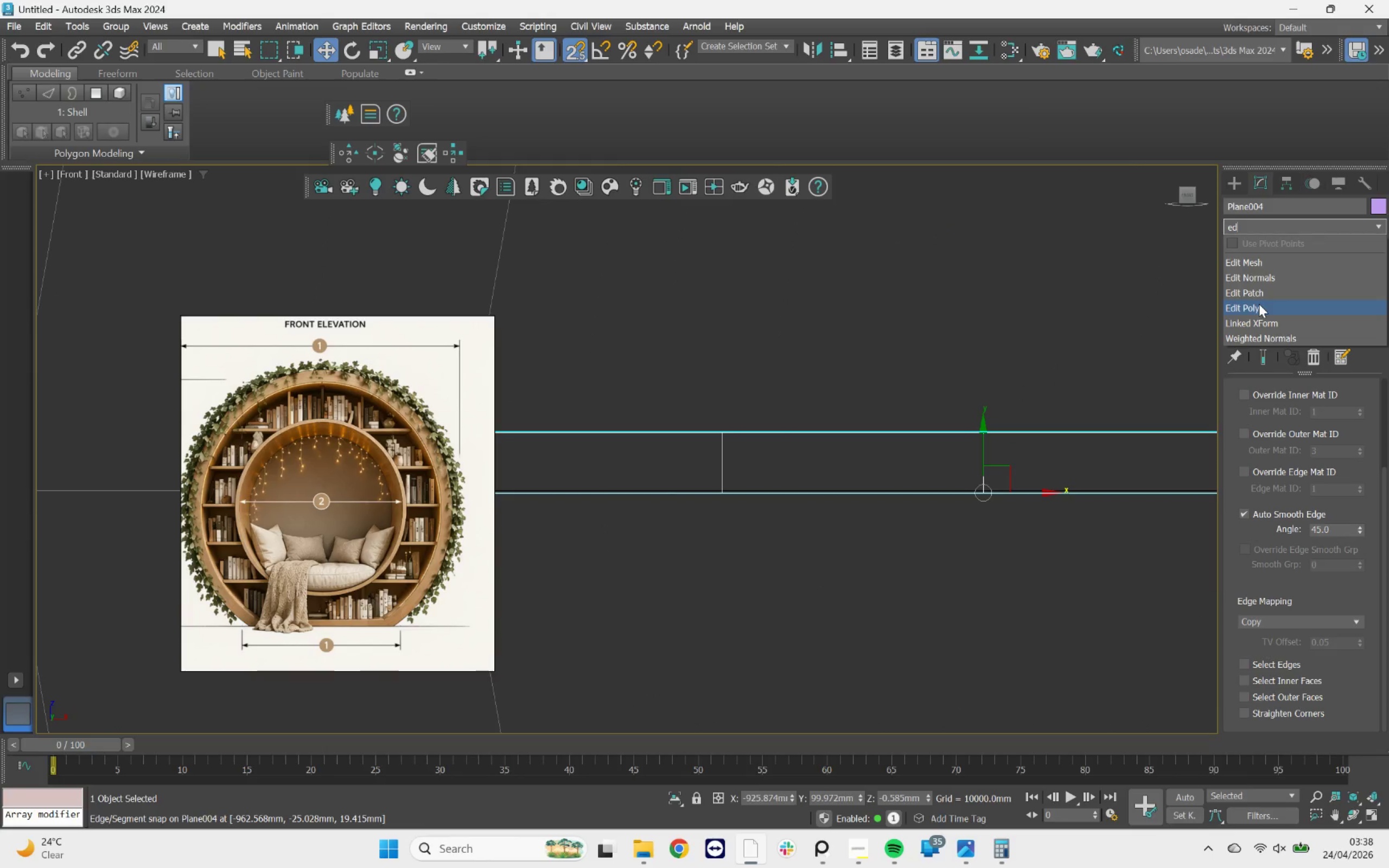 
left_click([1259, 304])
 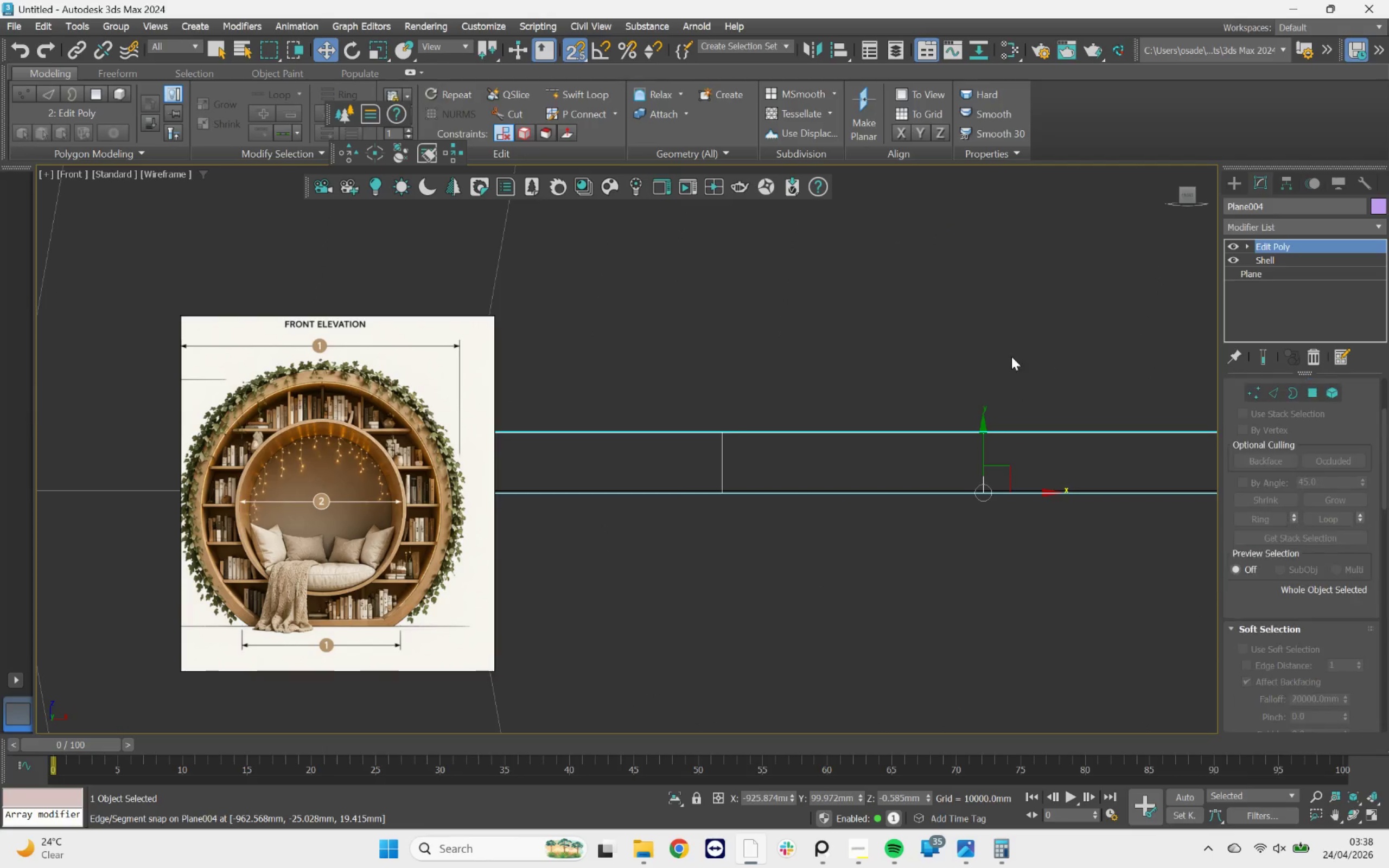 
scroll: coordinate [1011, 356], scroll_direction: down, amount: 3.0
 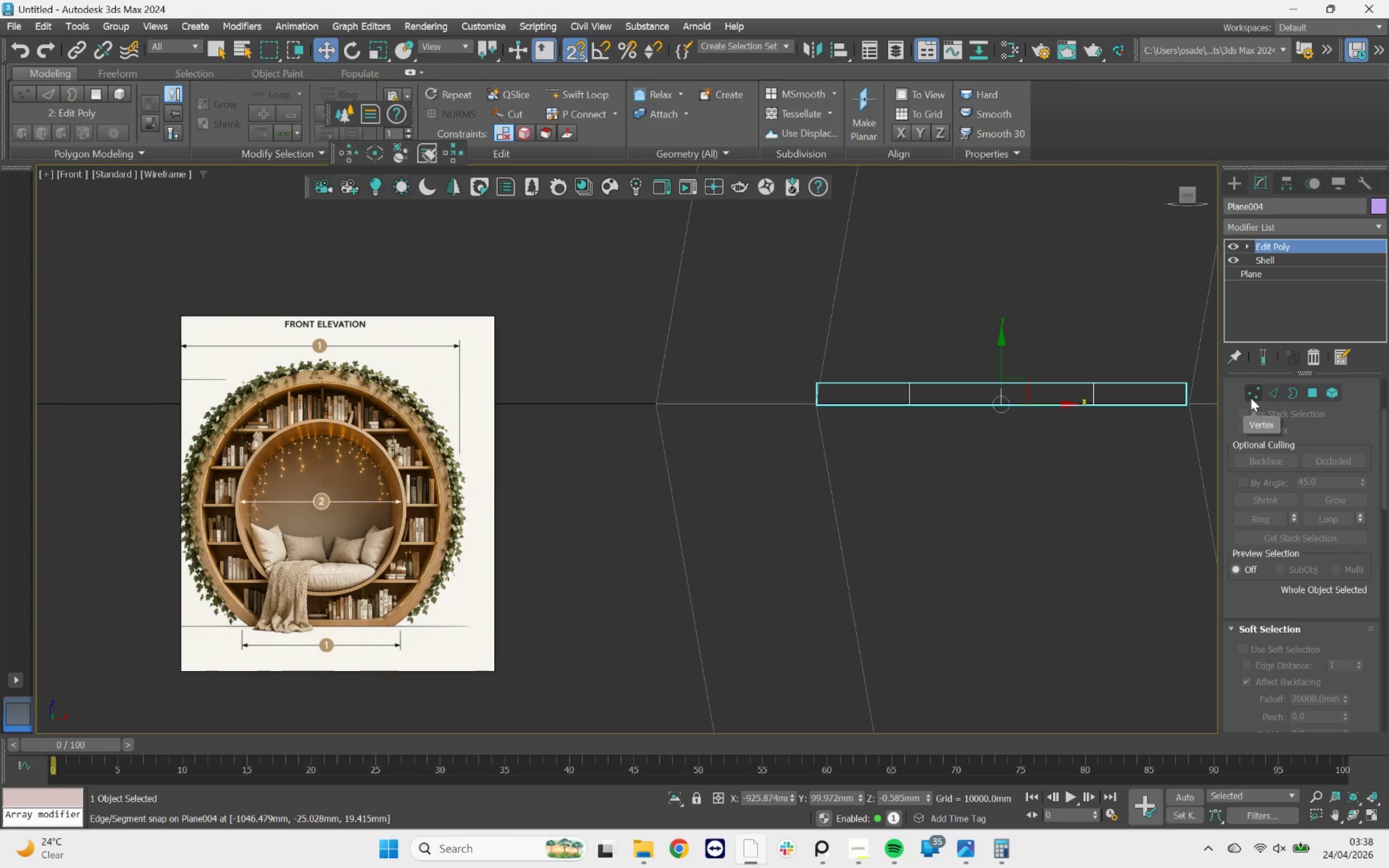 
scroll: coordinate [817, 387], scroll_direction: up, amount: 4.0
 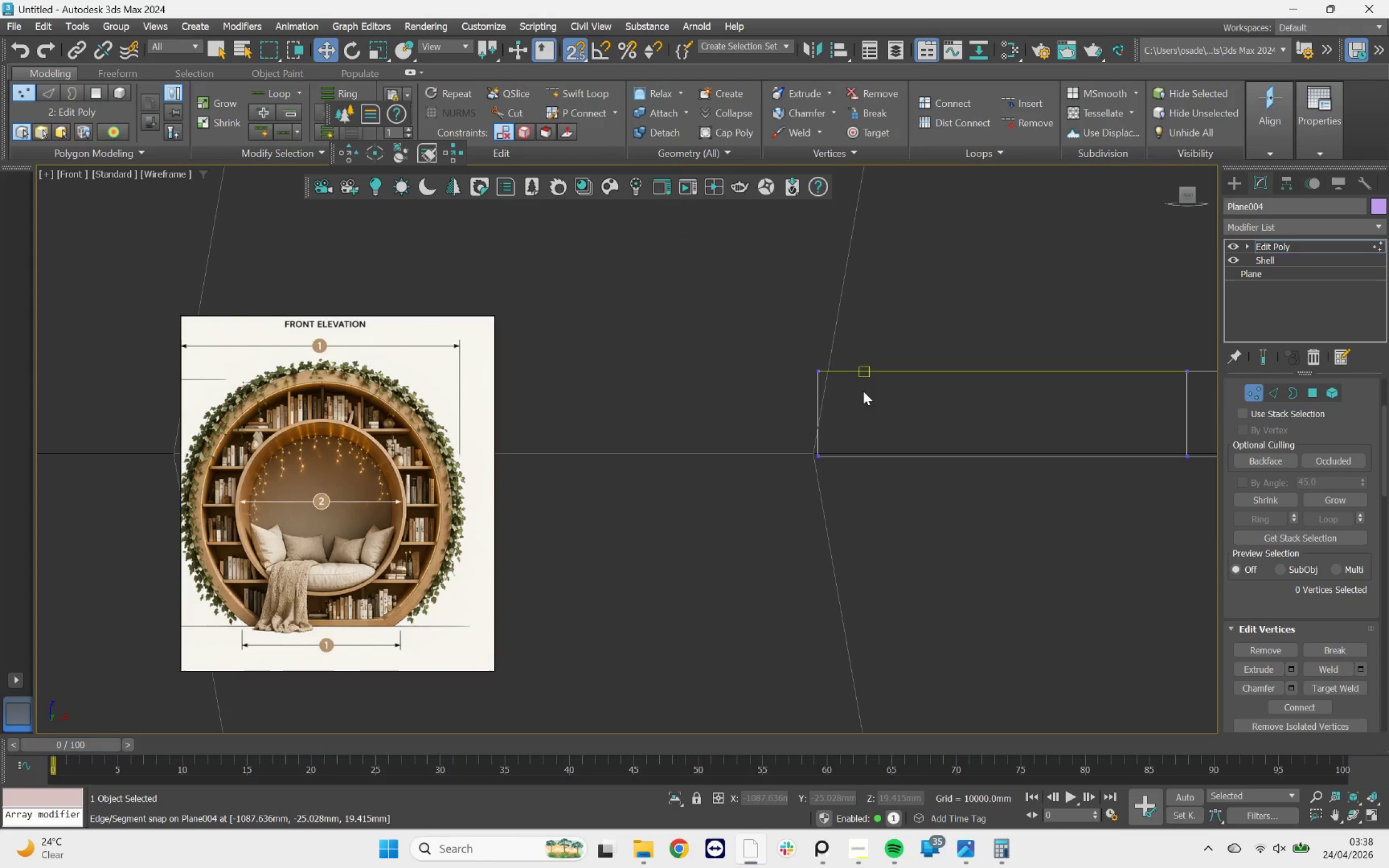 
left_click_drag(start_coordinate=[864, 428], to_coordinate=[766, 463])
 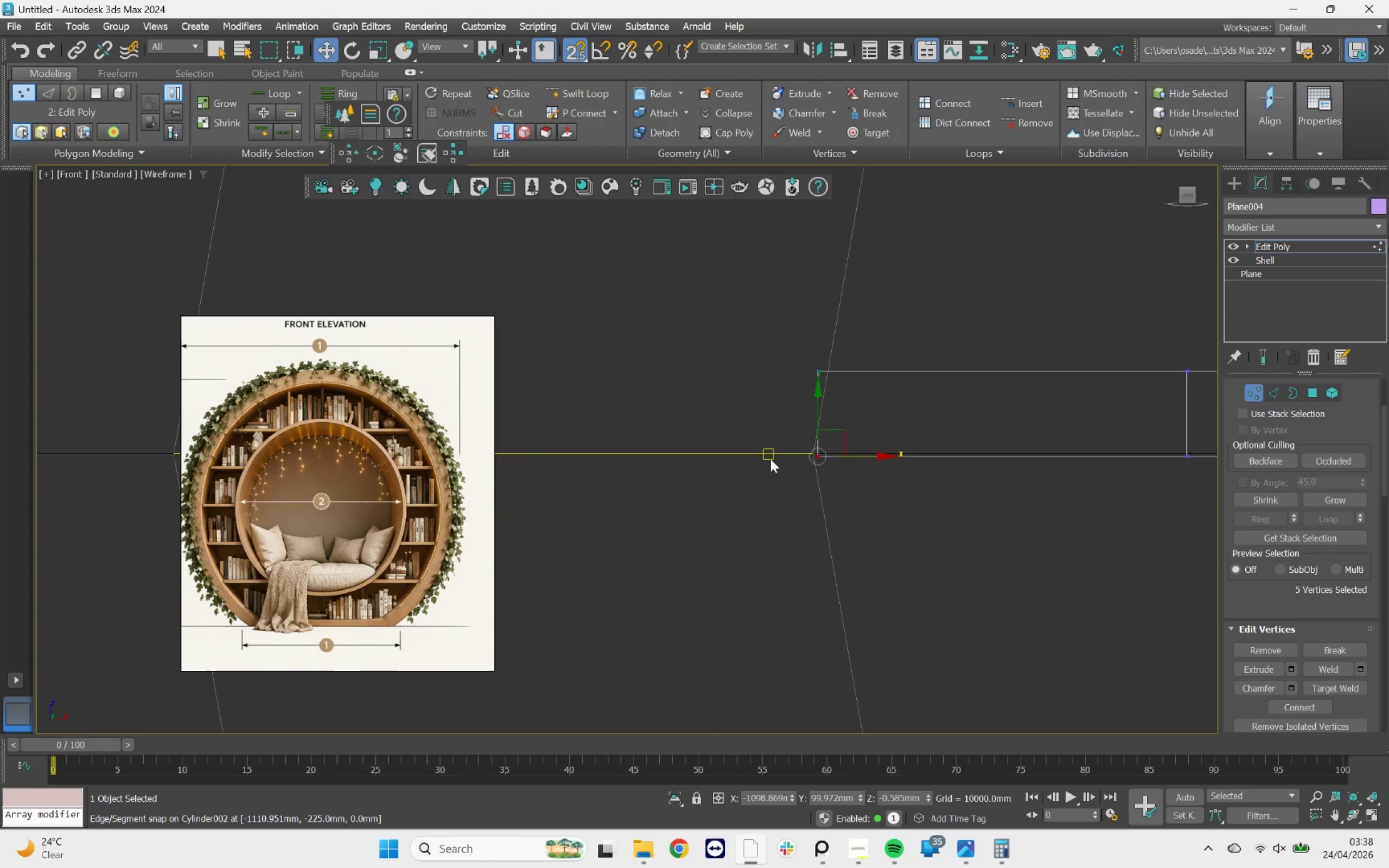 
scroll: coordinate [774, 457], scroll_direction: up, amount: 5.0
 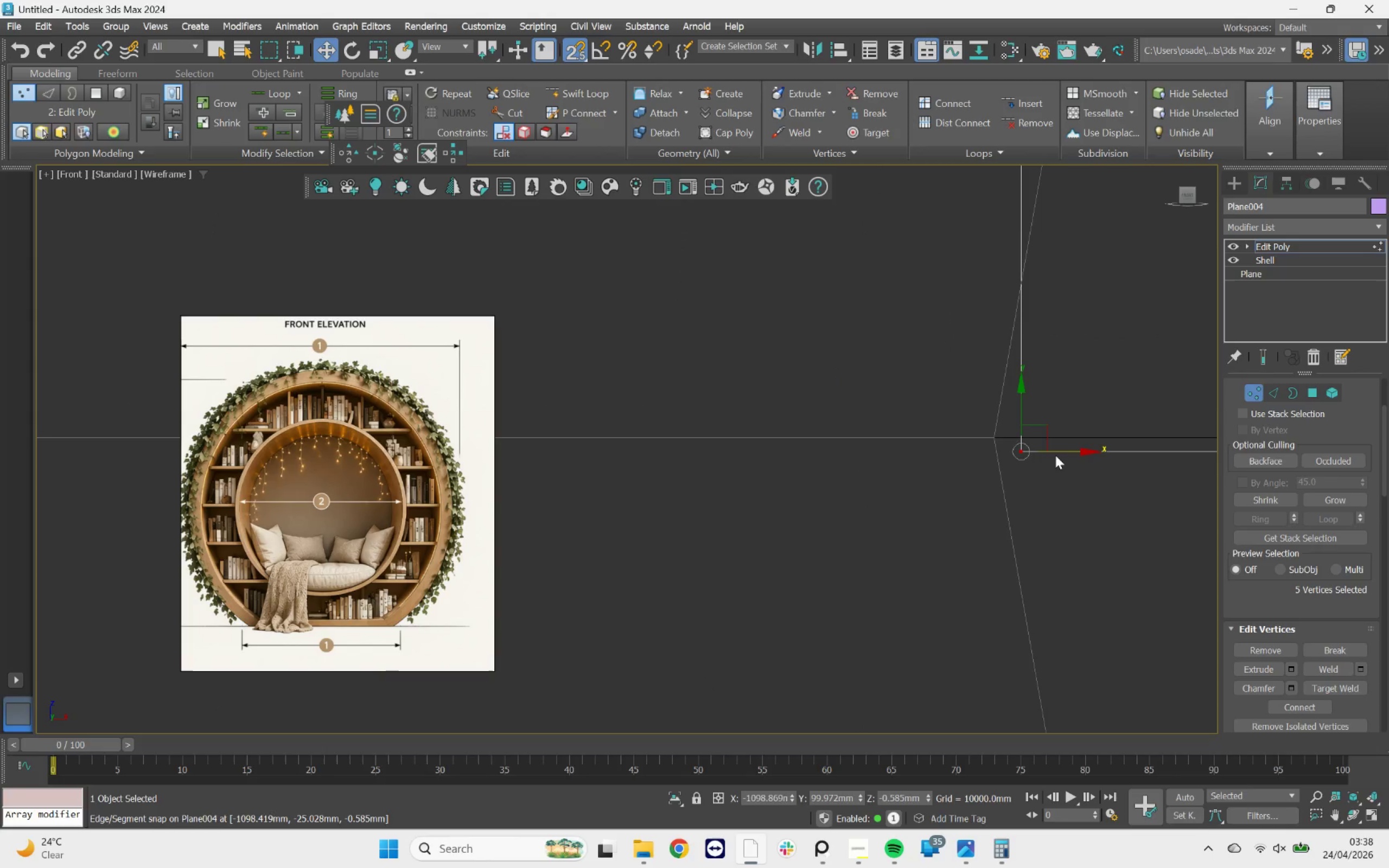 
left_click_drag(start_coordinate=[1056, 453], to_coordinate=[996, 437])
 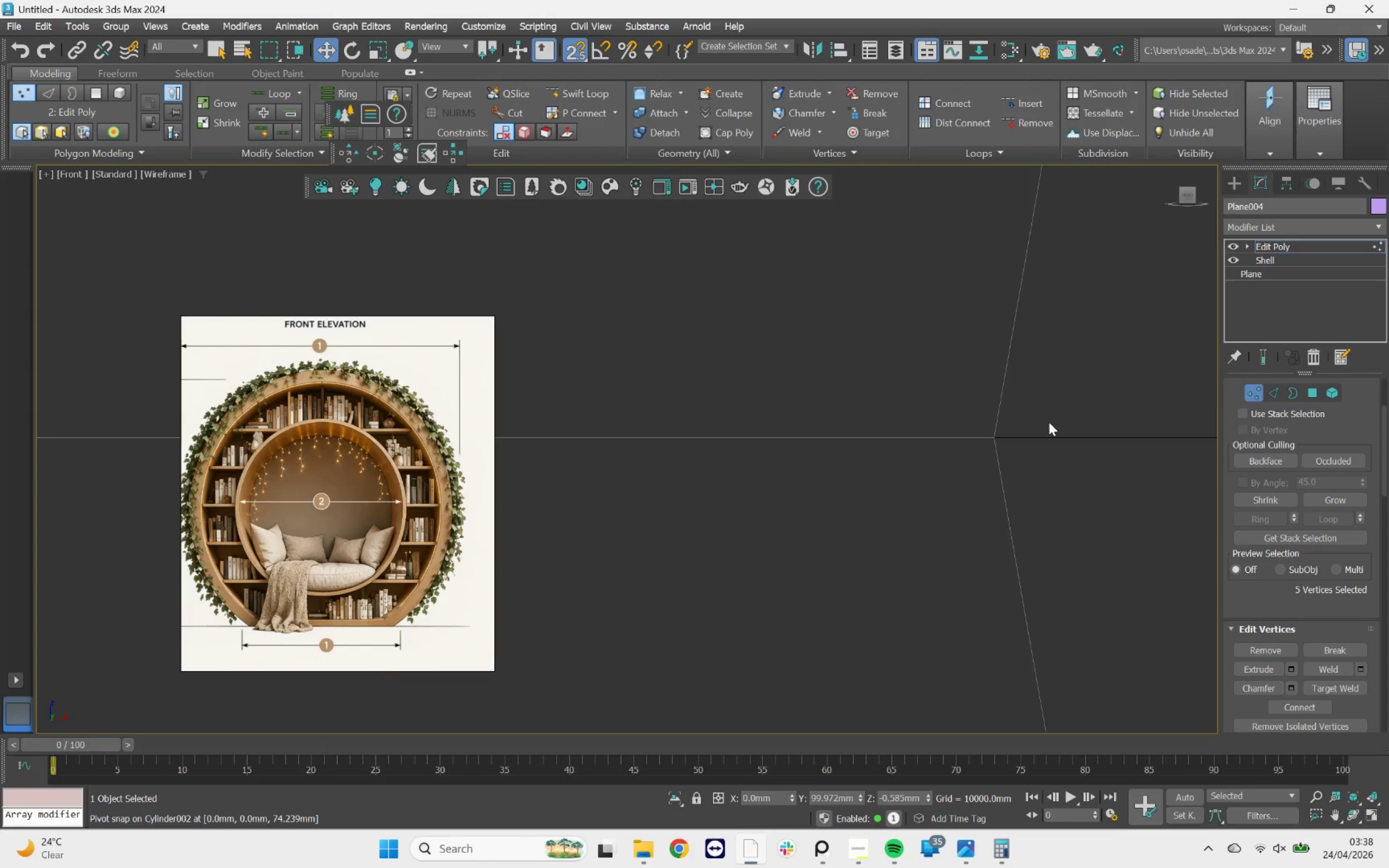 
scroll: coordinate [1049, 422], scroll_direction: down, amount: 1.0
 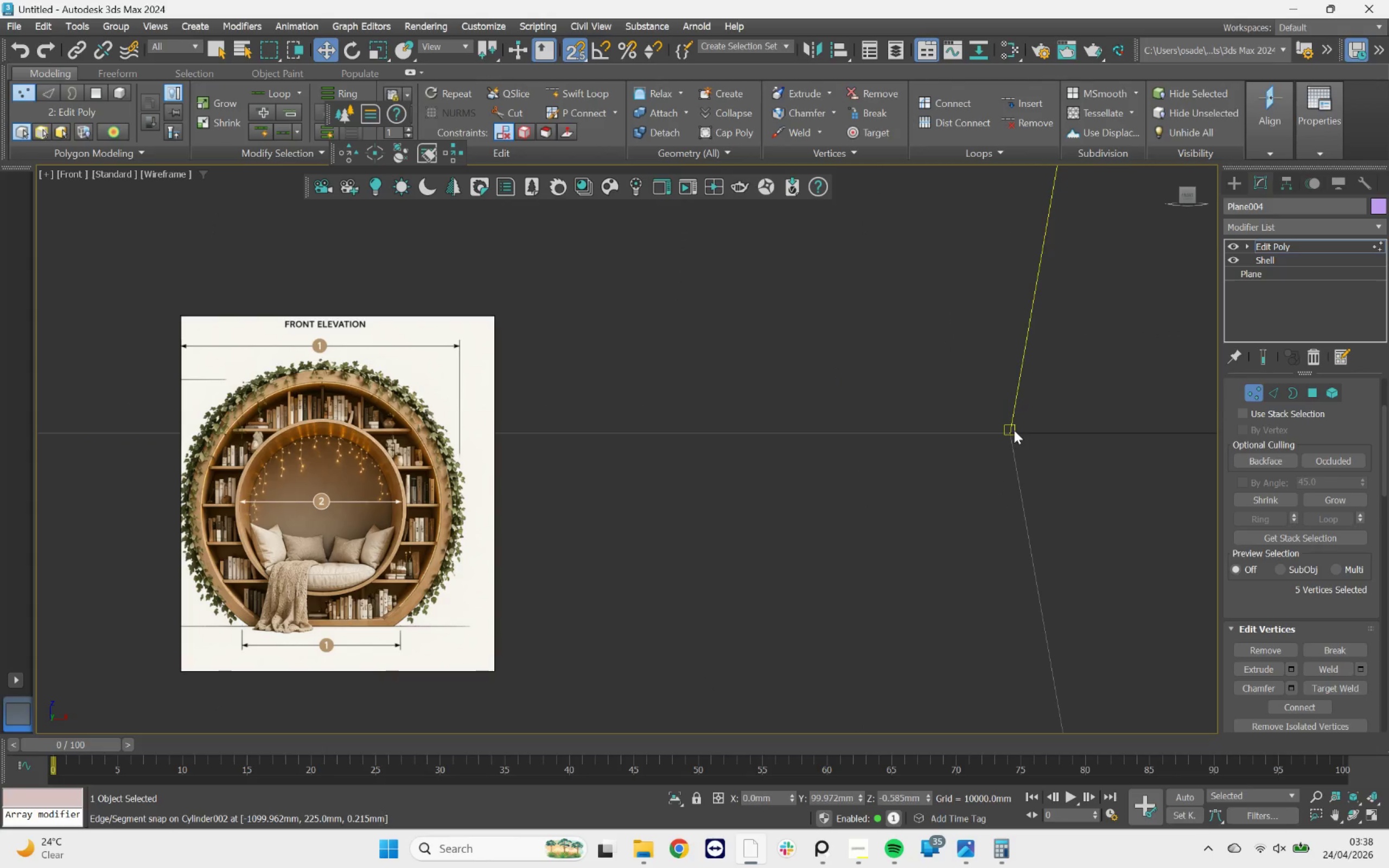 
key(S)
 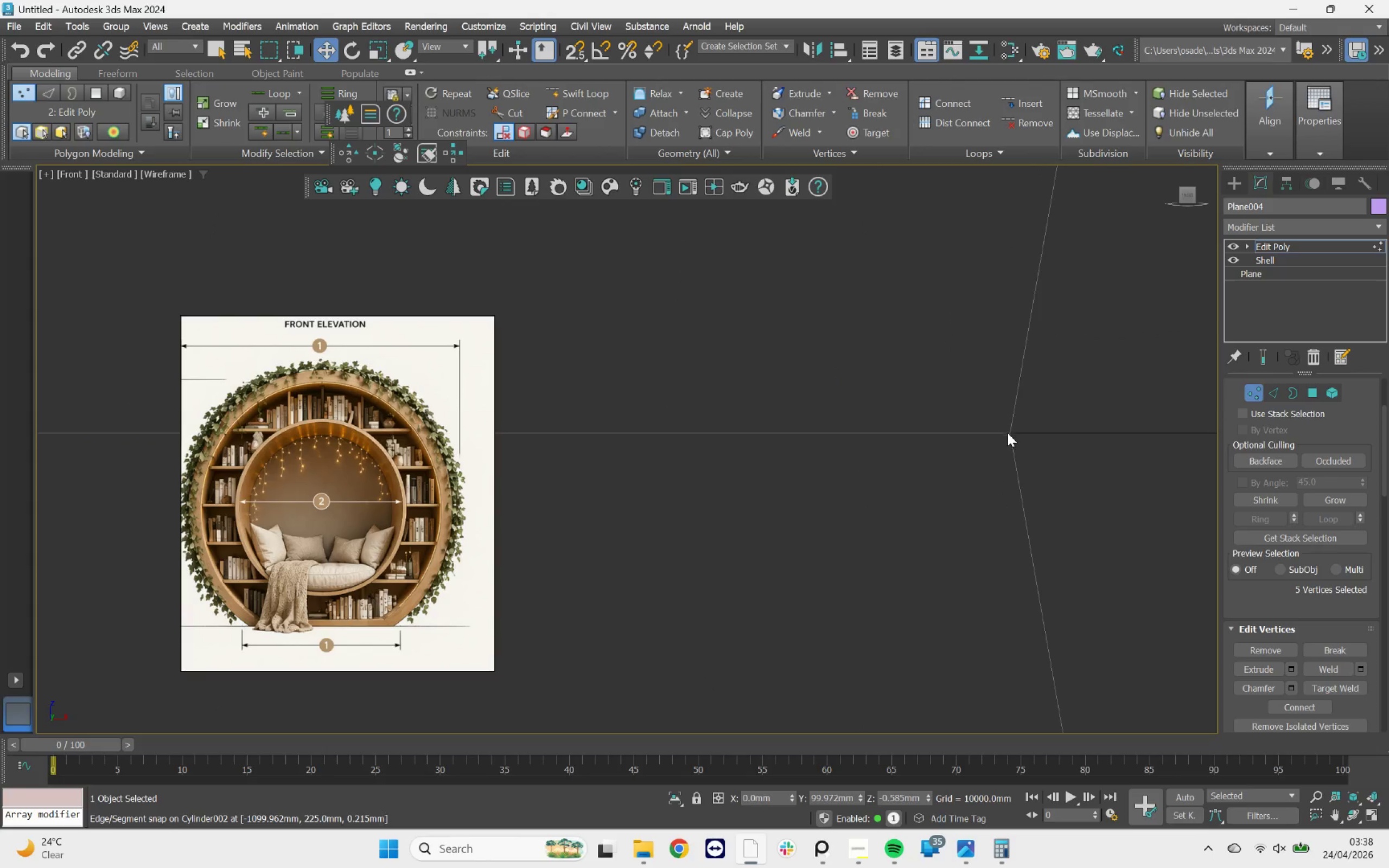 
scroll: coordinate [1010, 438], scroll_direction: down, amount: 11.0
 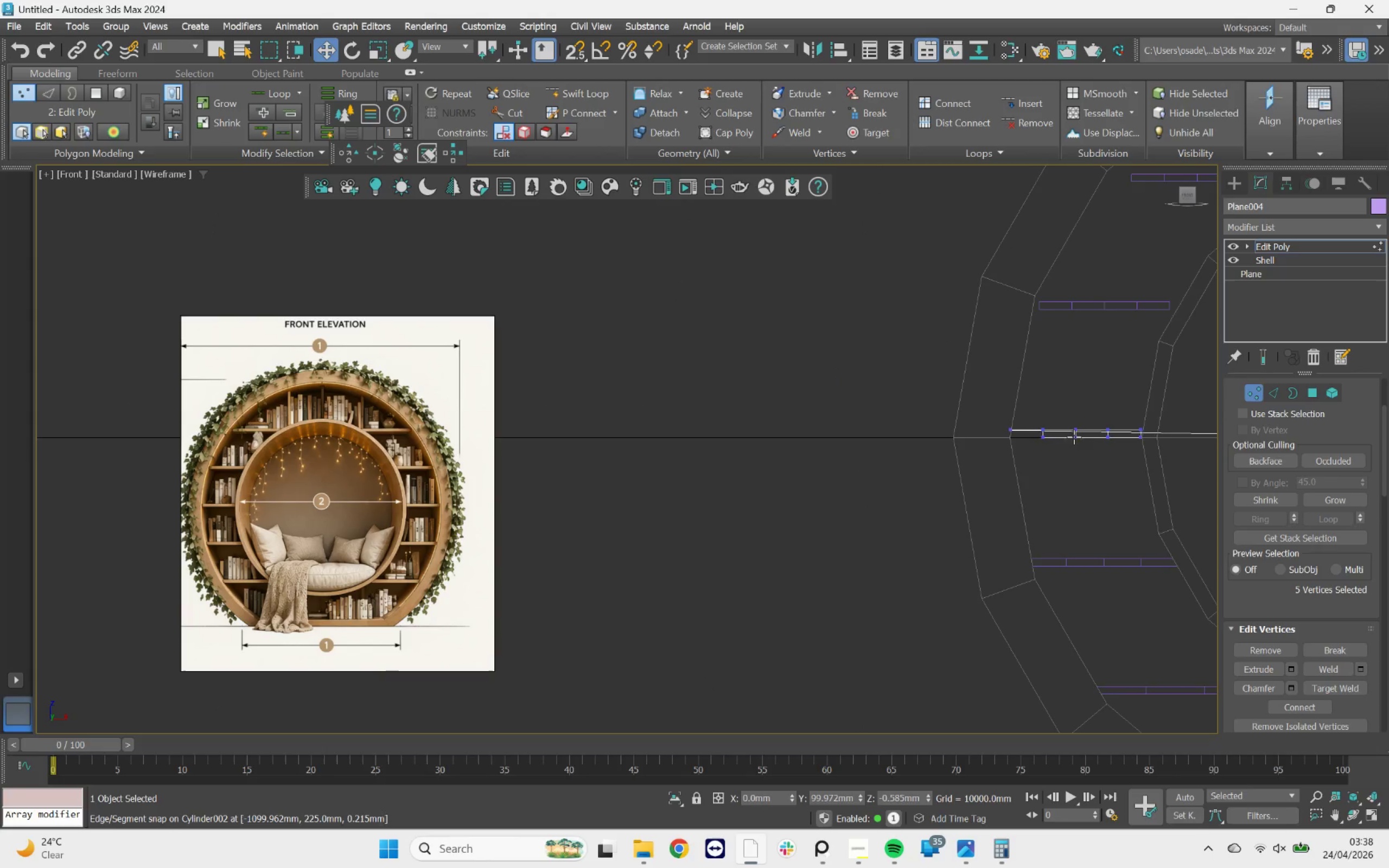 
key(Control+Z)
 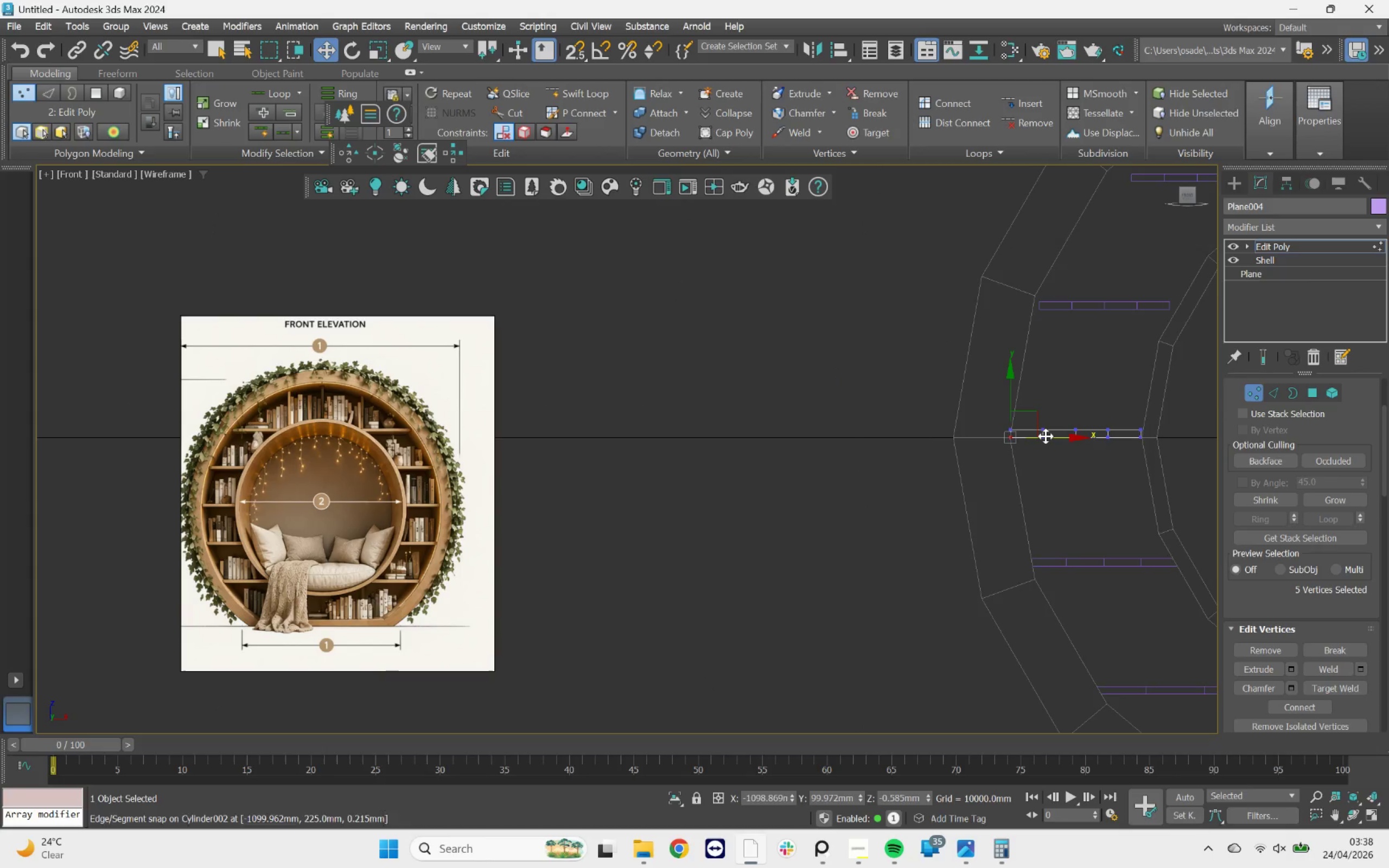 
scroll: coordinate [757, 443], scroll_direction: up, amount: 16.0
 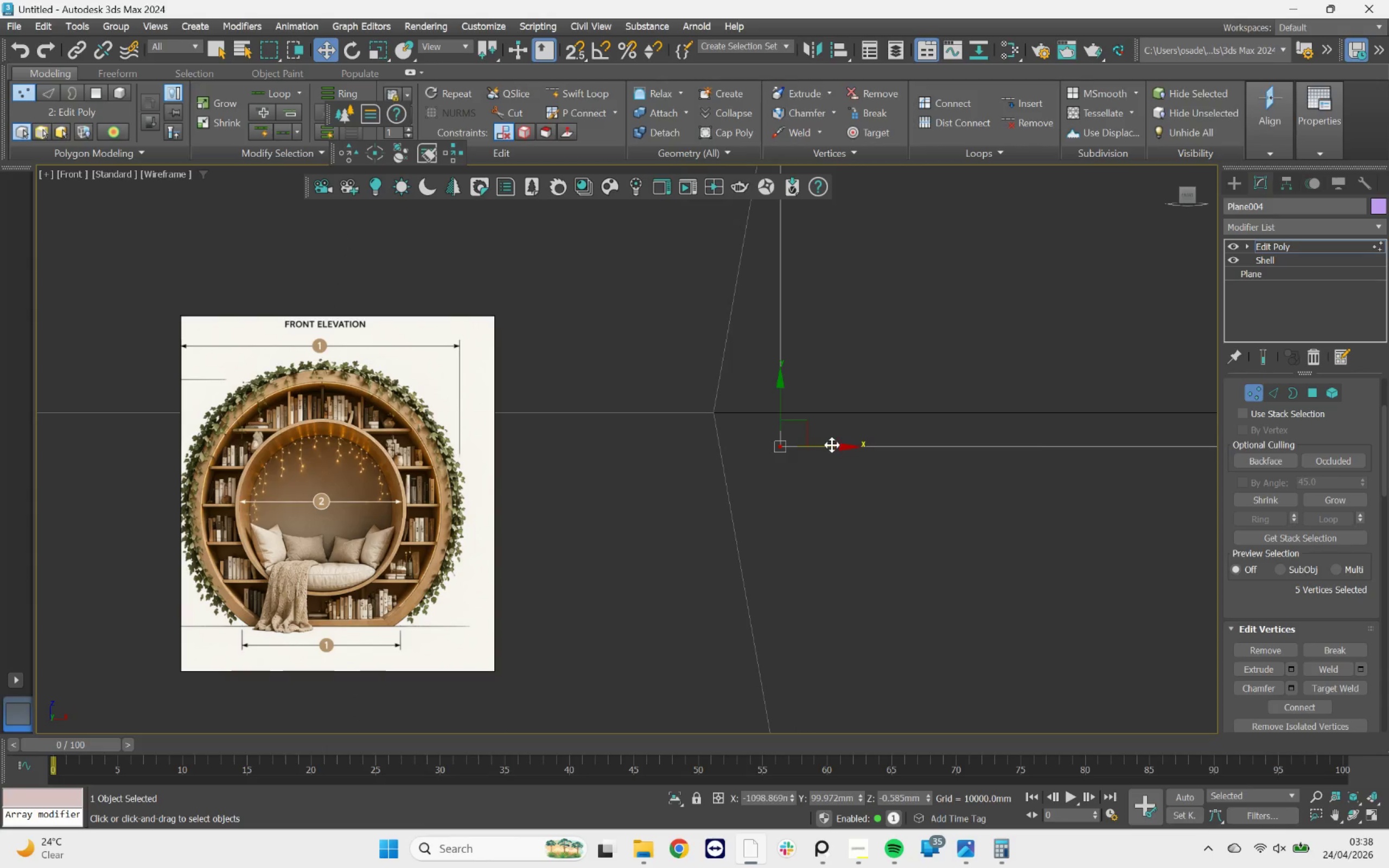 
left_click_drag(start_coordinate=[827, 450], to_coordinate=[838, 450])
 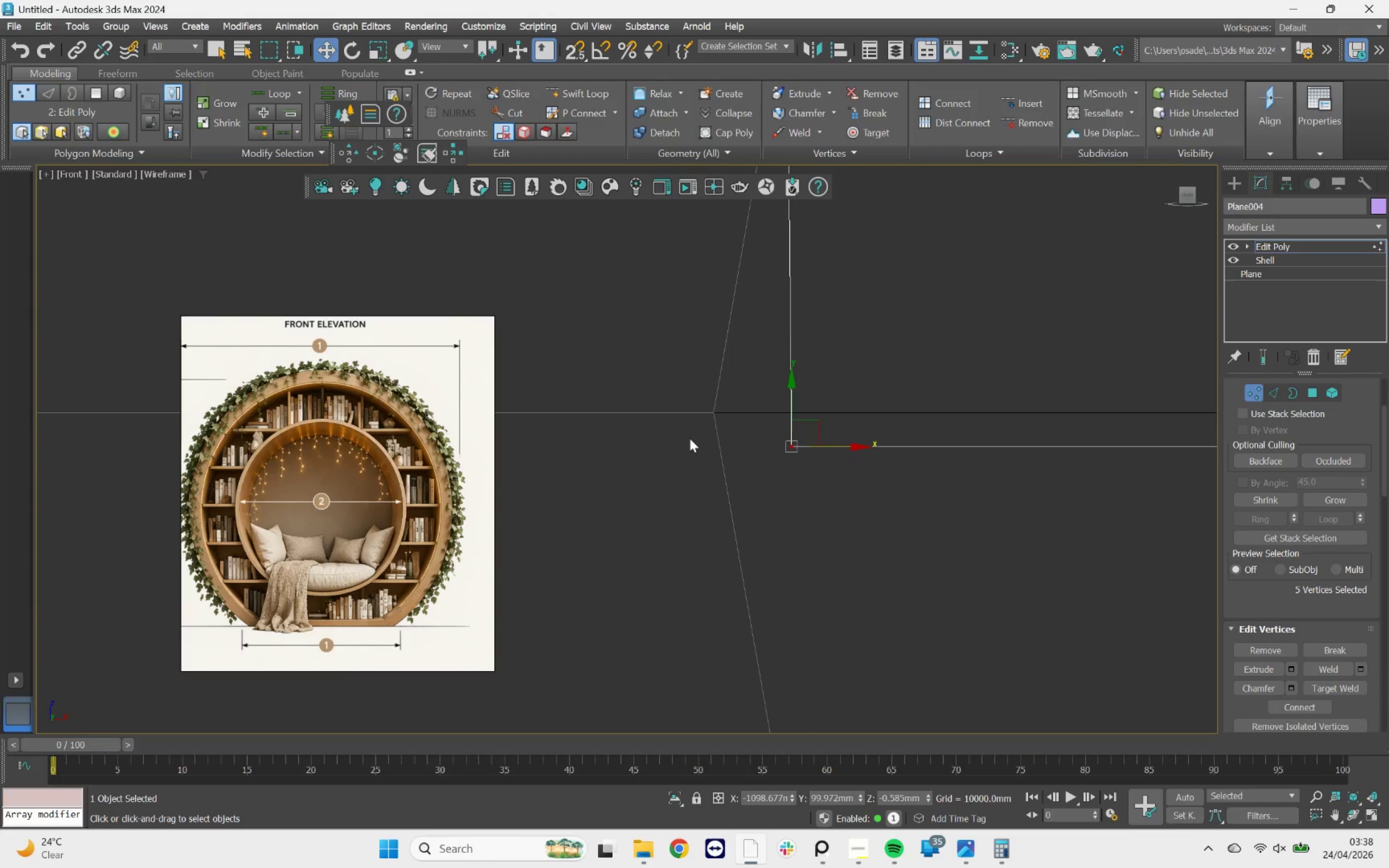 
scroll: coordinate [600, 304], scroll_direction: down, amount: 12.0
 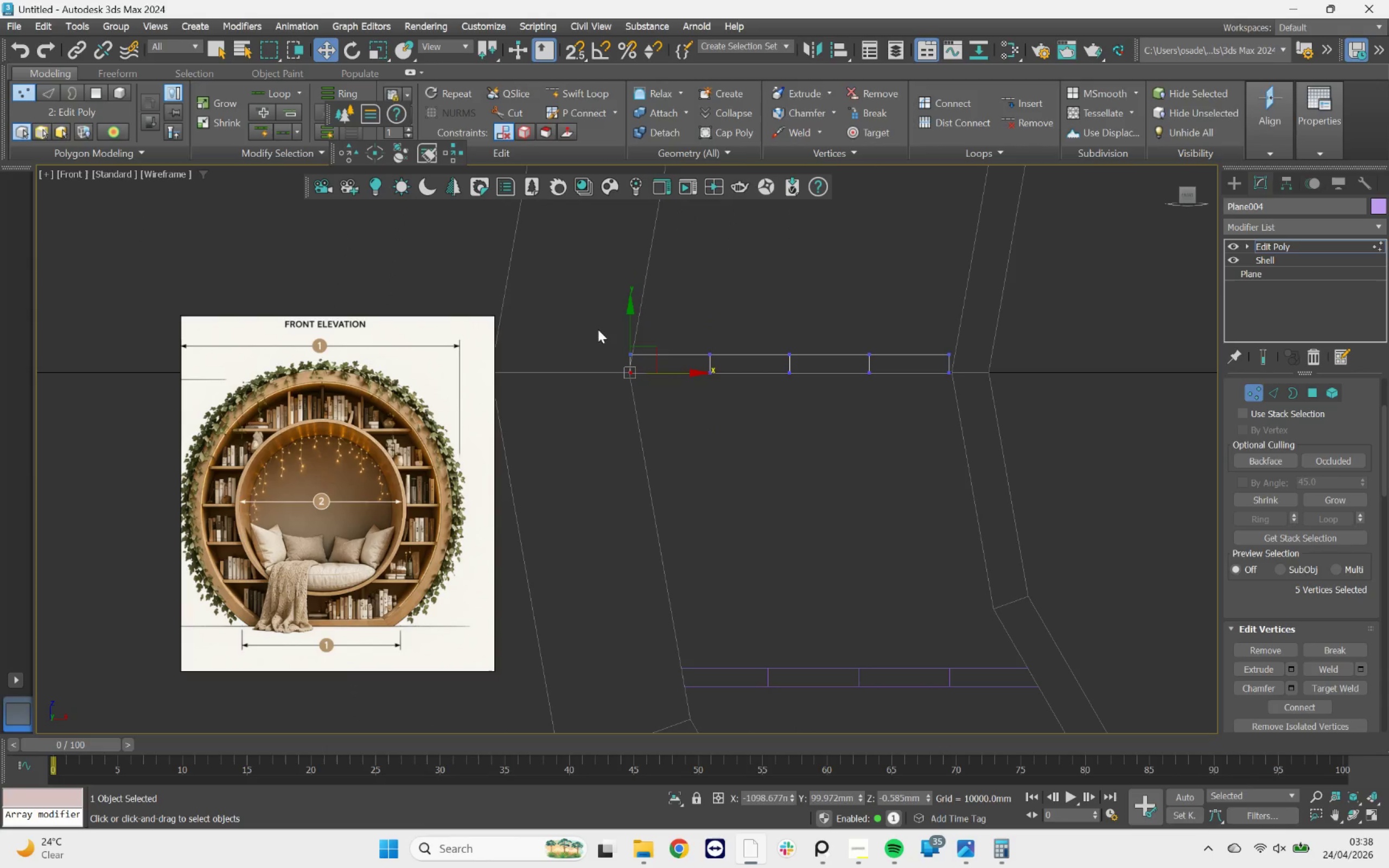 
left_click_drag(start_coordinate=[577, 309], to_coordinate=[977, 388])
 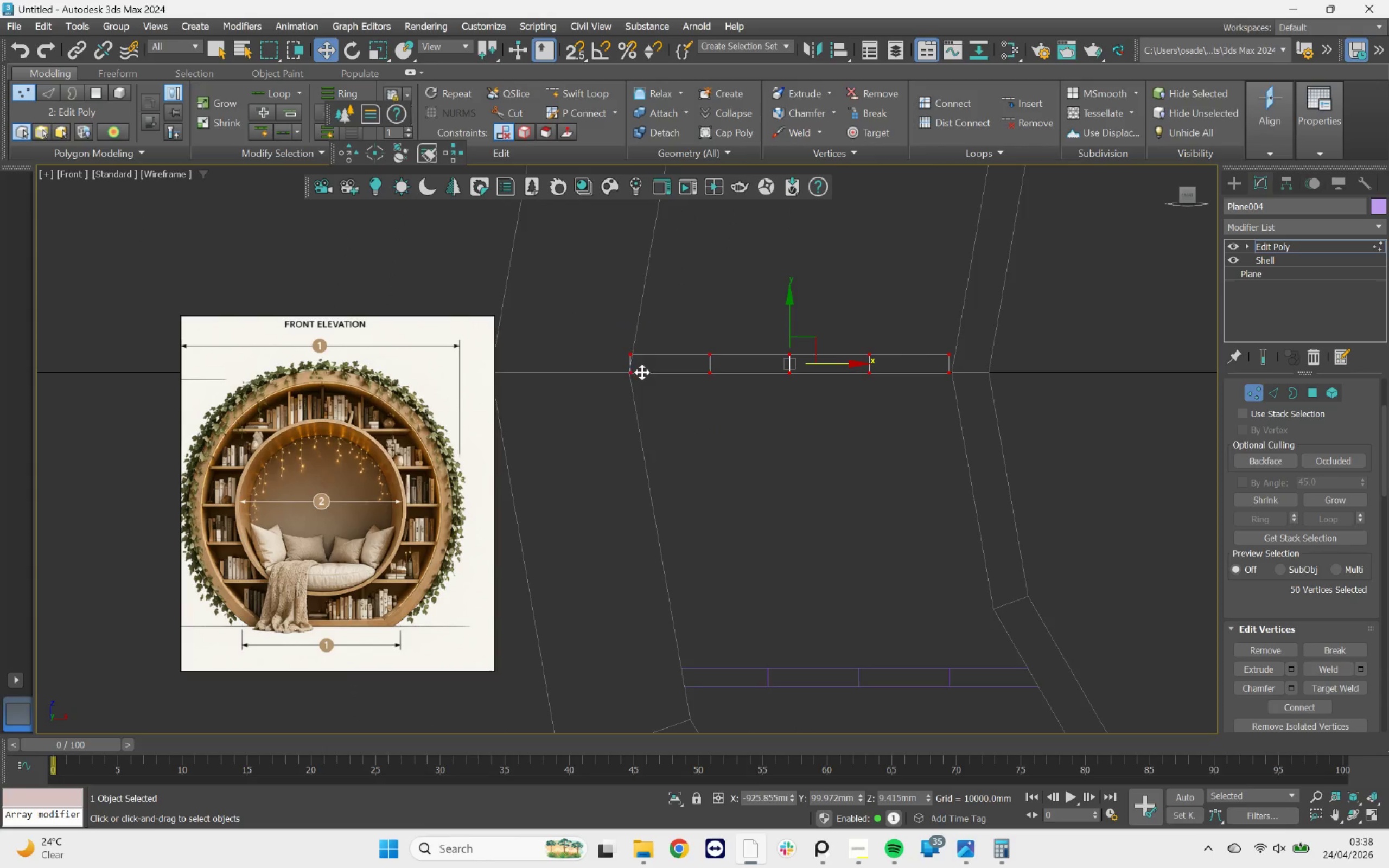 
scroll: coordinate [634, 373], scroll_direction: up, amount: 4.0
 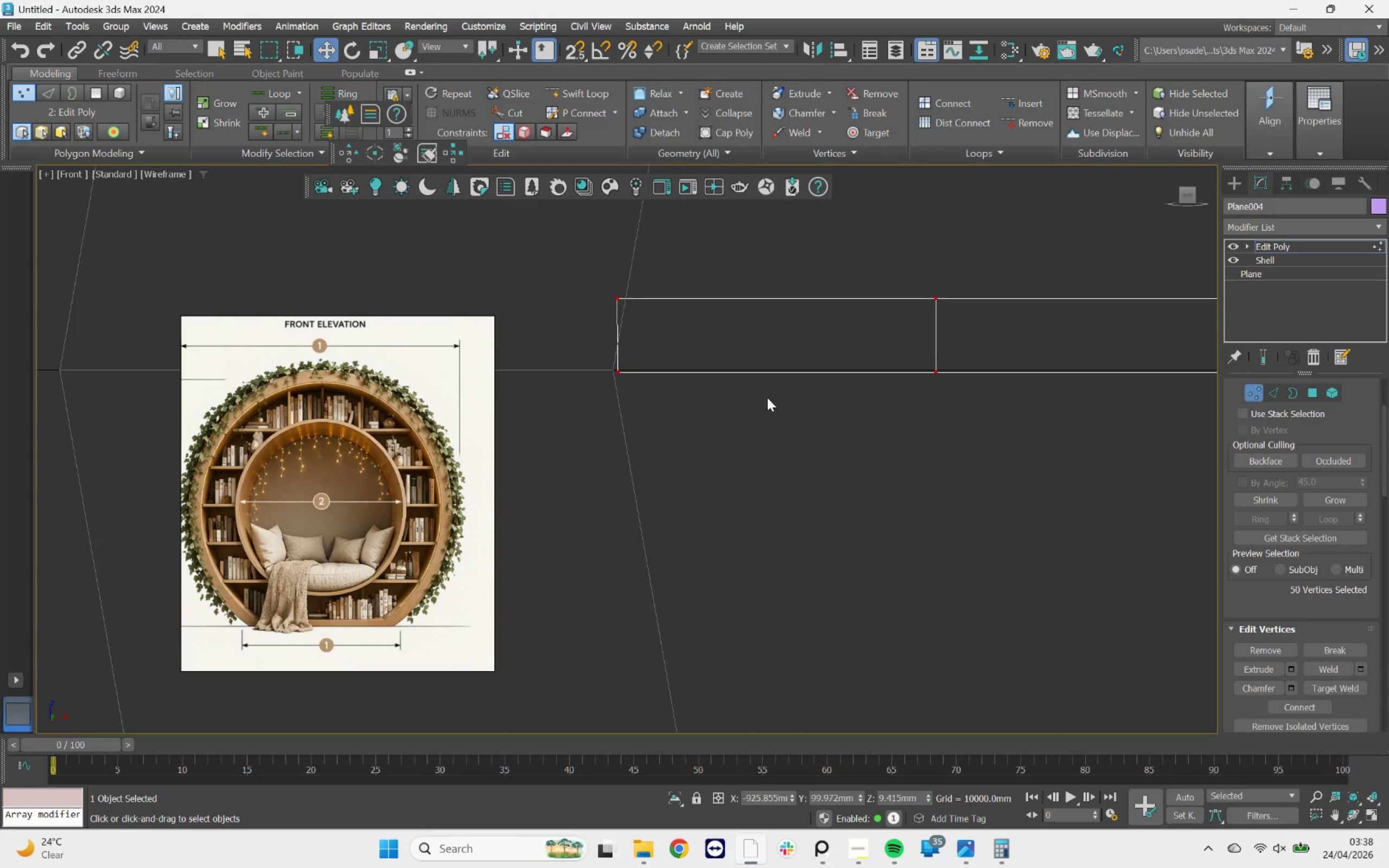 
scroll: coordinate [800, 367], scroll_direction: down, amount: 2.0
 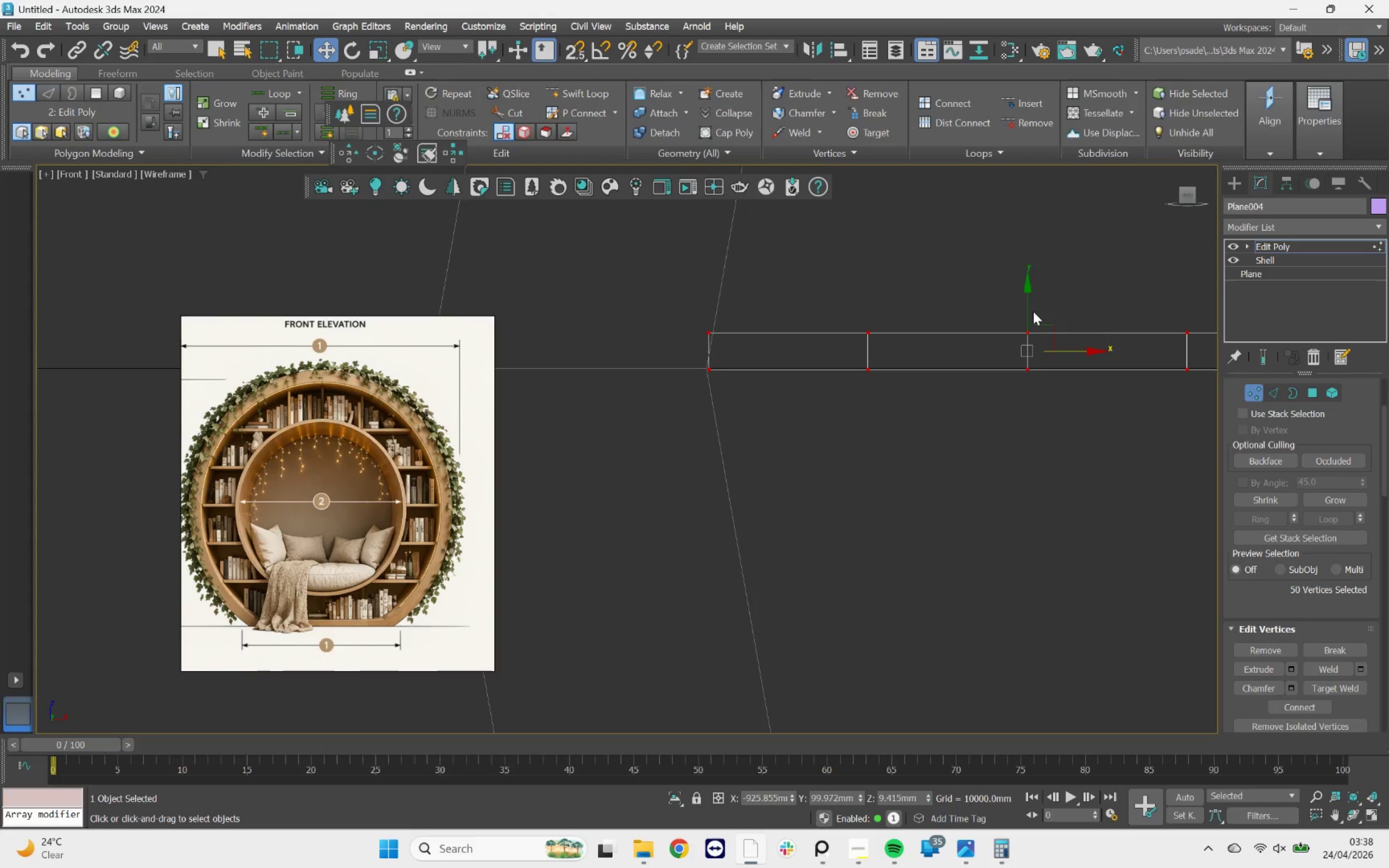 
left_click_drag(start_coordinate=[1030, 310], to_coordinate=[1029, 293])
 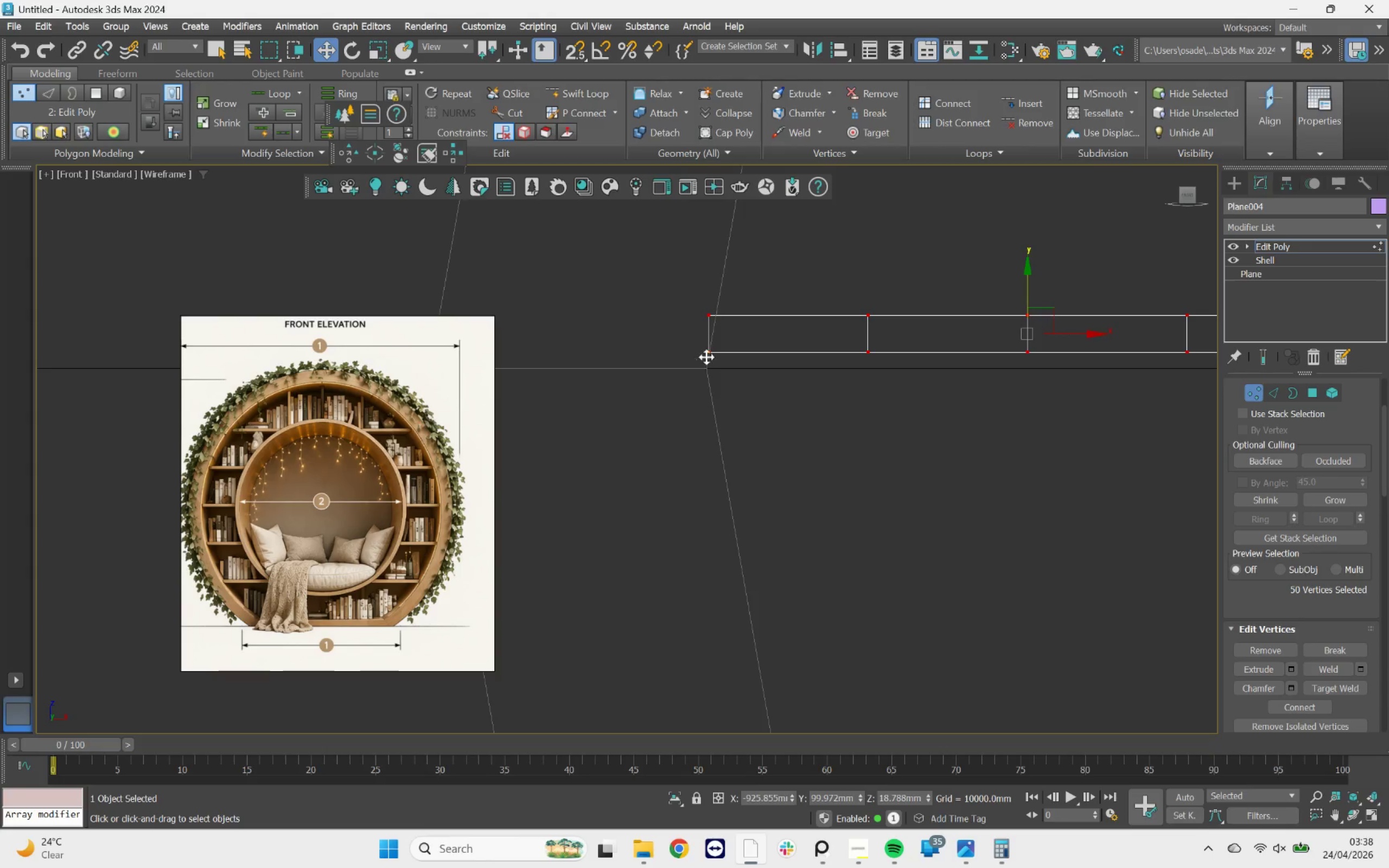 
key(S)
 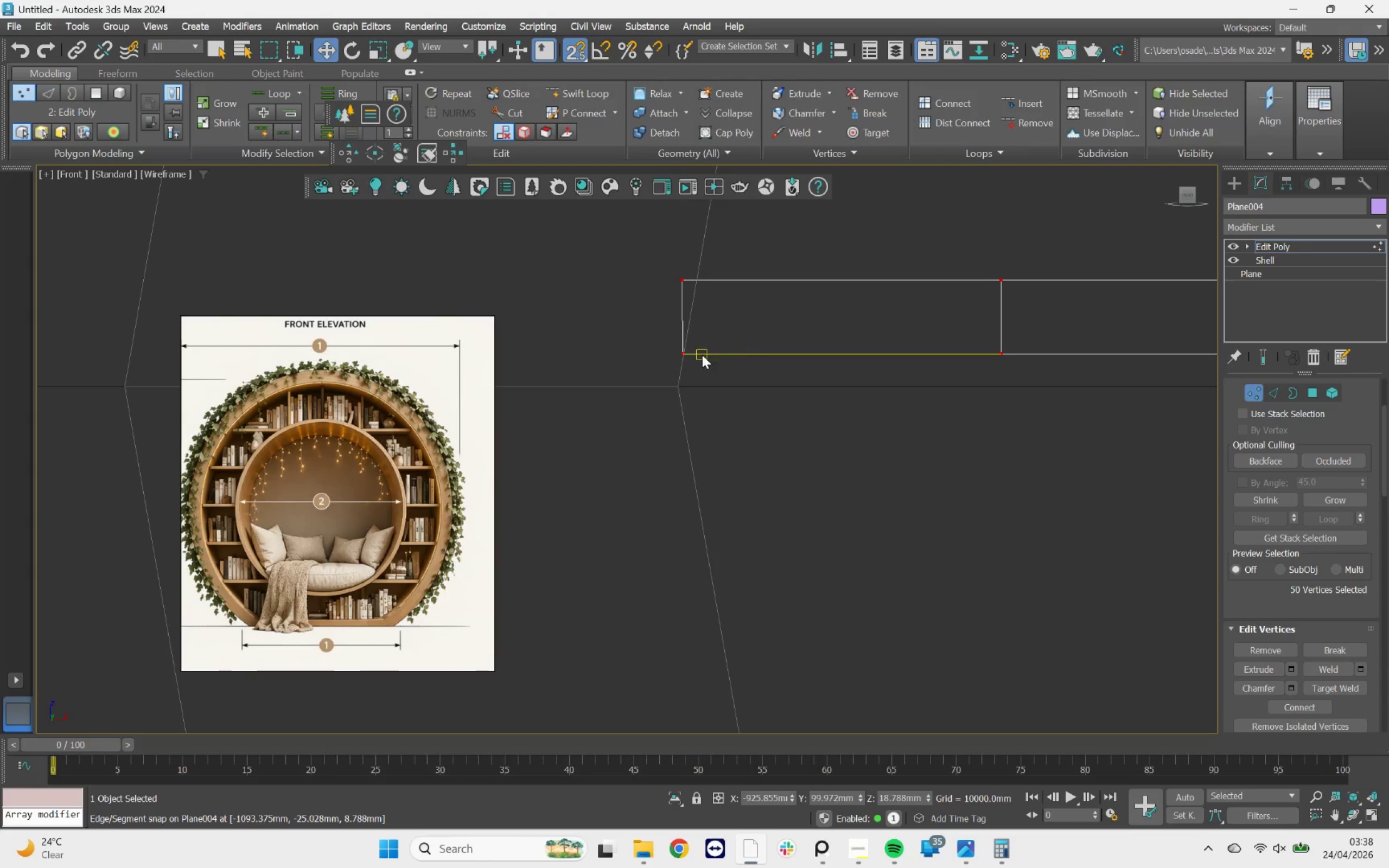 
scroll: coordinate [702, 352], scroll_direction: up, amount: 5.0
 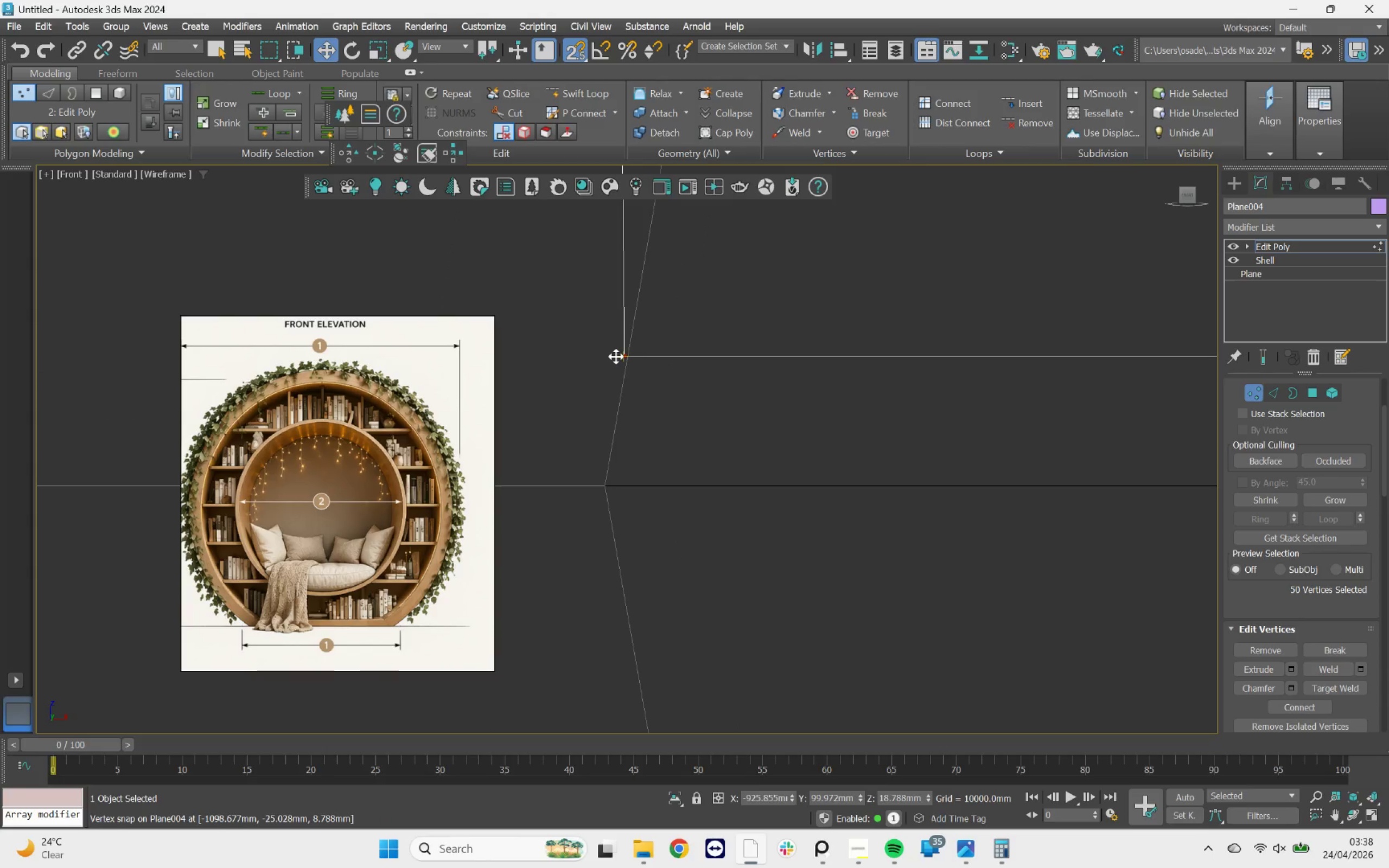 
left_click_drag(start_coordinate=[616, 356], to_coordinate=[597, 488])
 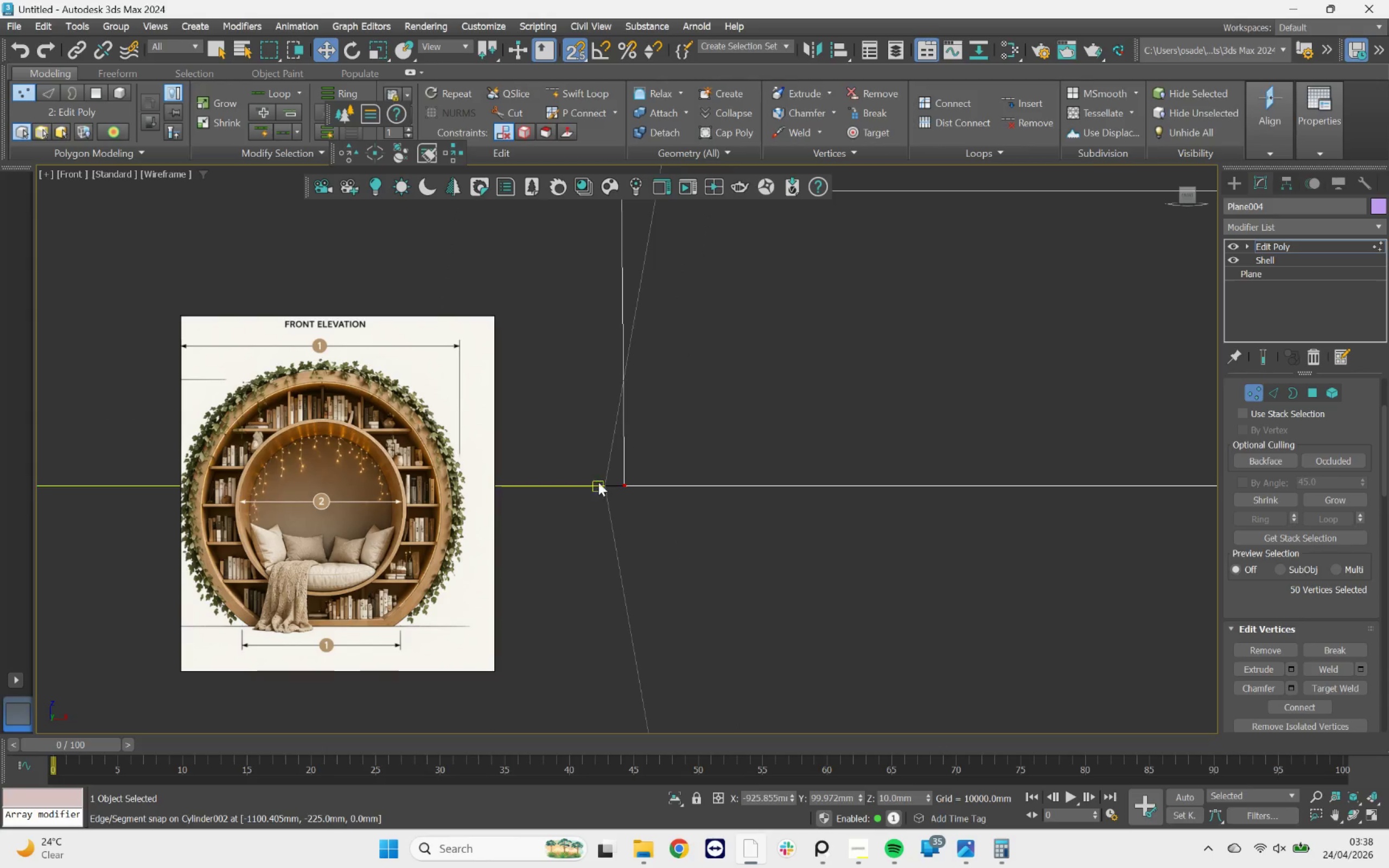 
scroll: coordinate [611, 482], scroll_direction: up, amount: 1.0
 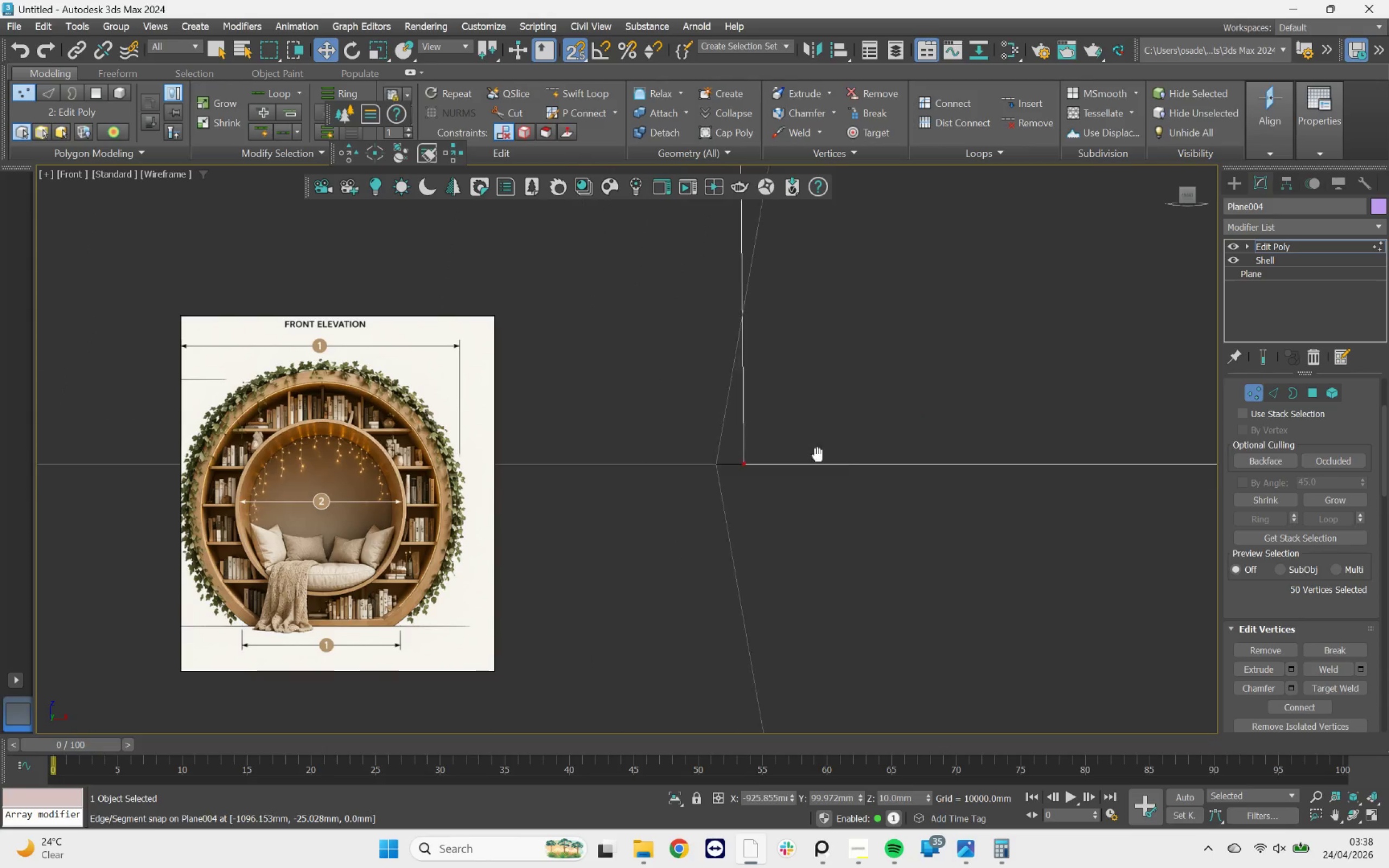 
left_click_drag(start_coordinate=[914, 417], to_coordinate=[773, 513])
 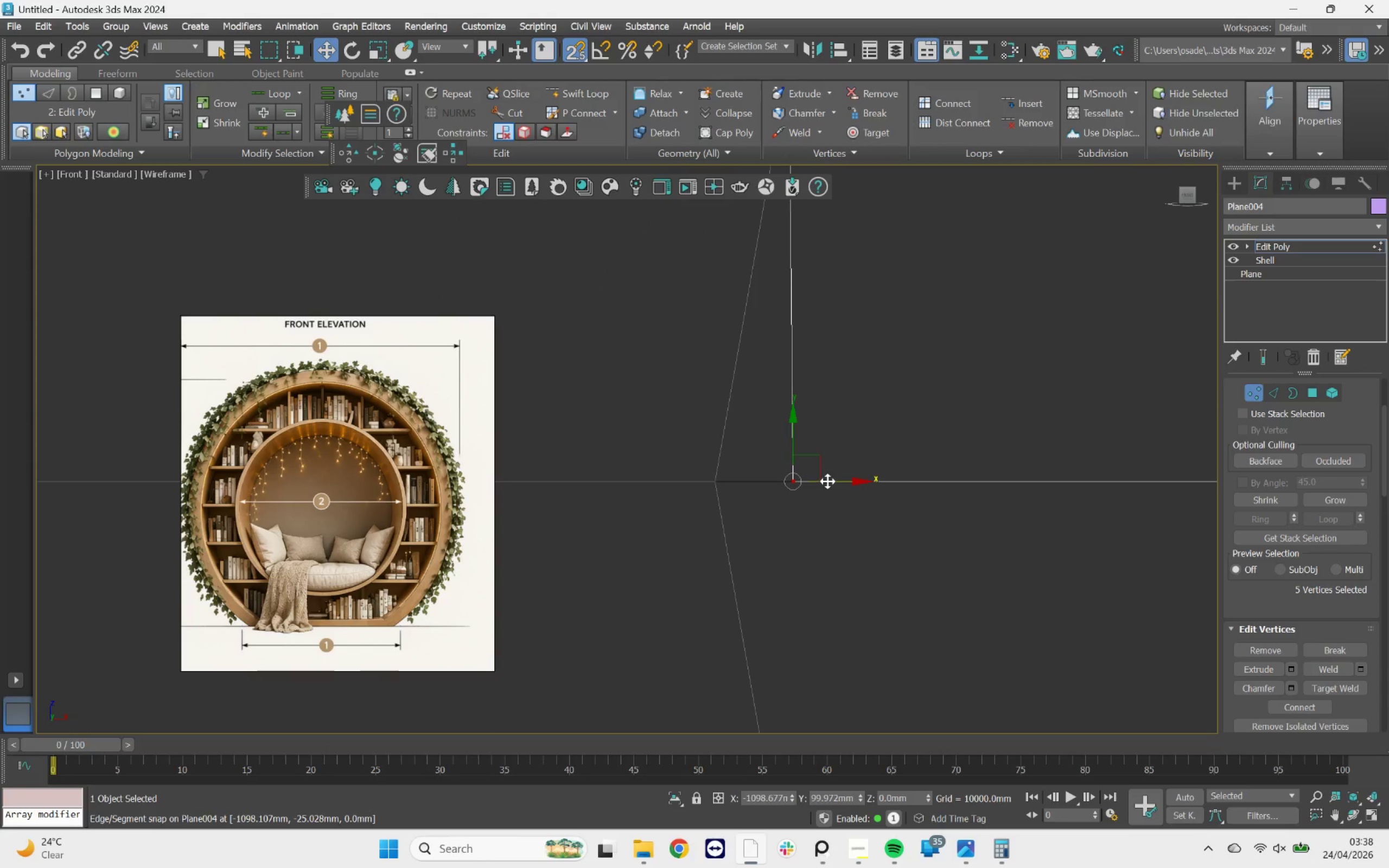 
scroll: coordinate [865, 454], scroll_direction: up, amount: 3.0
 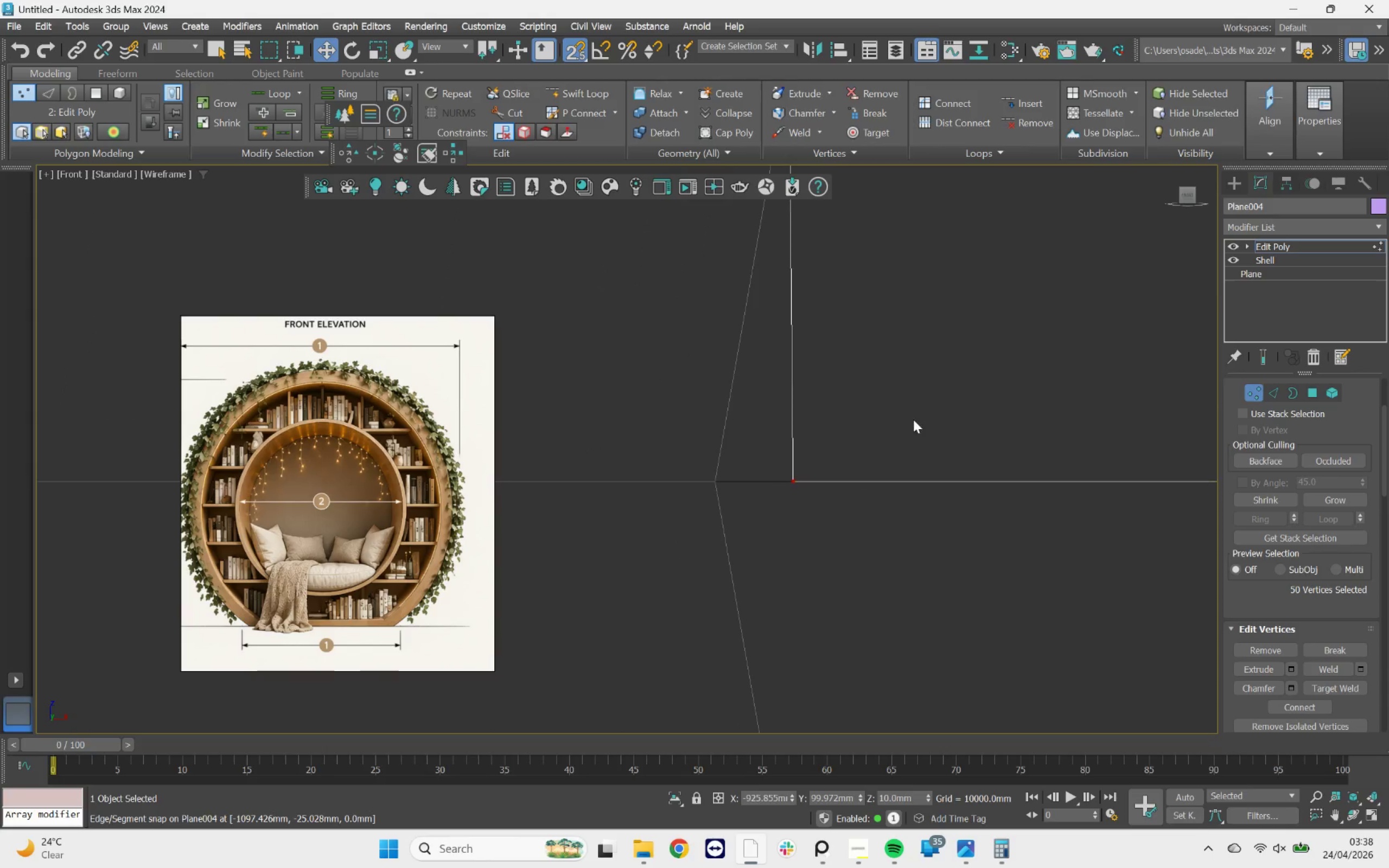 
left_click_drag(start_coordinate=[827, 481], to_coordinate=[713, 480])
 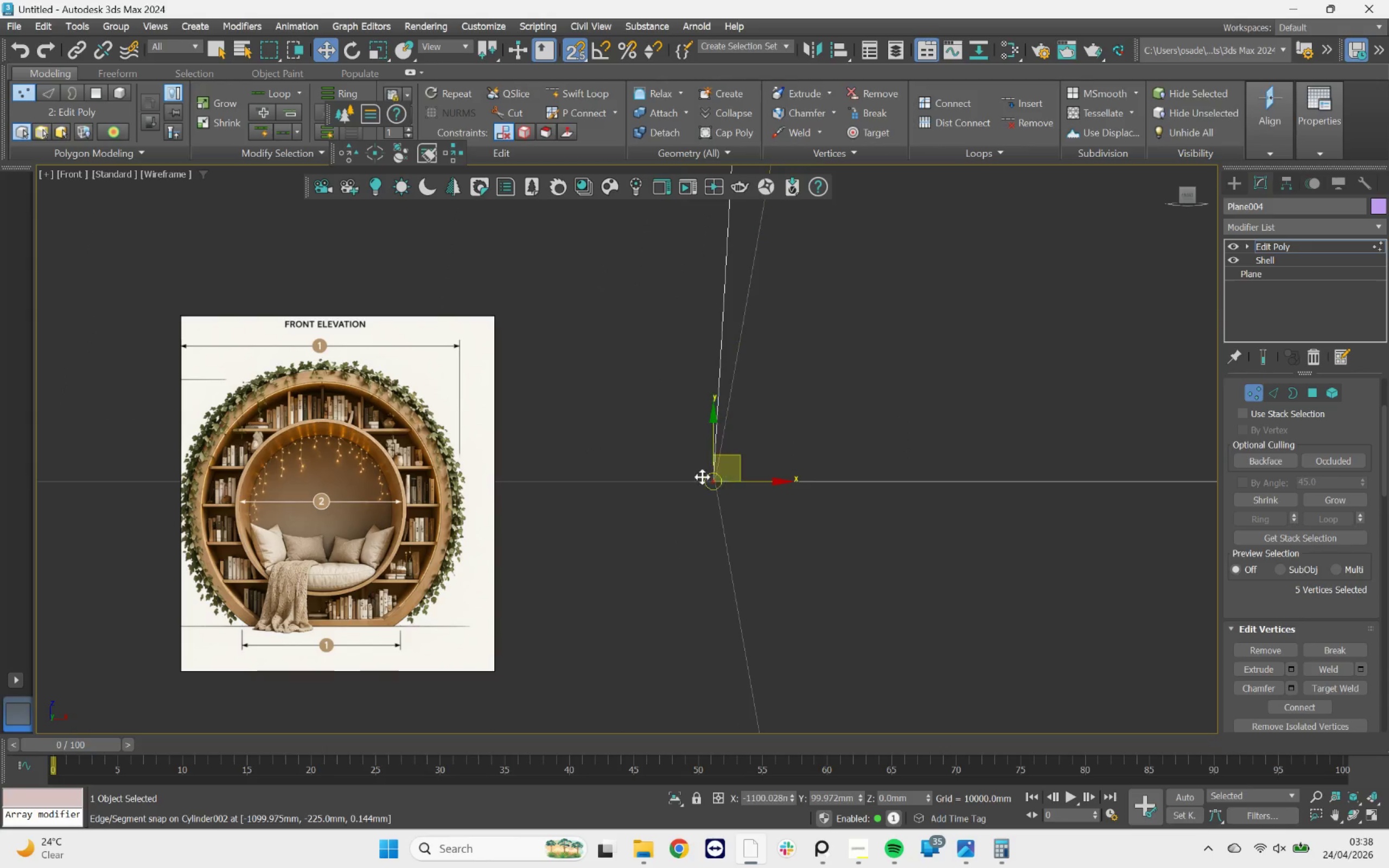 
scroll: coordinate [723, 475], scroll_direction: up, amount: 5.0
 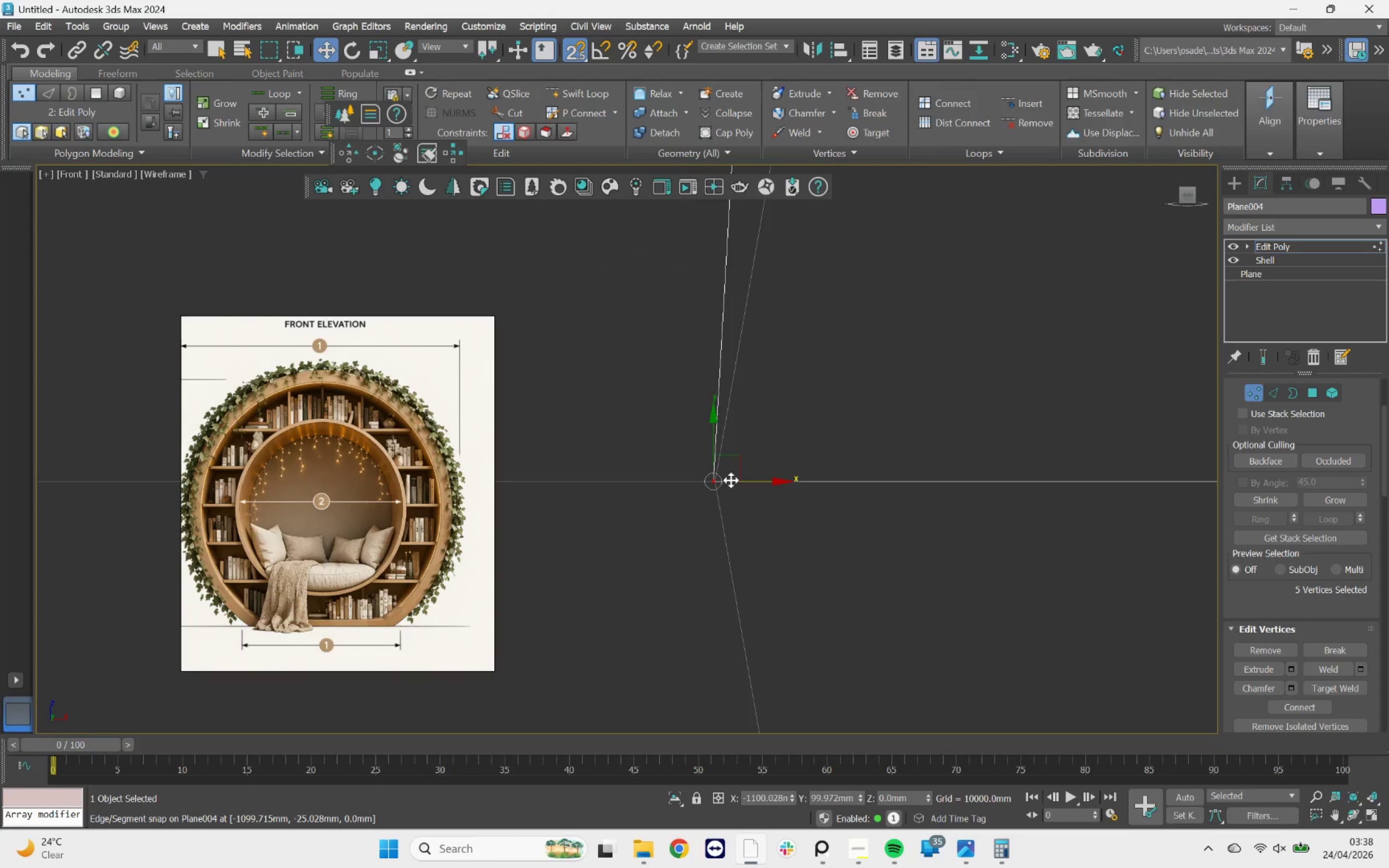 
key(S)
 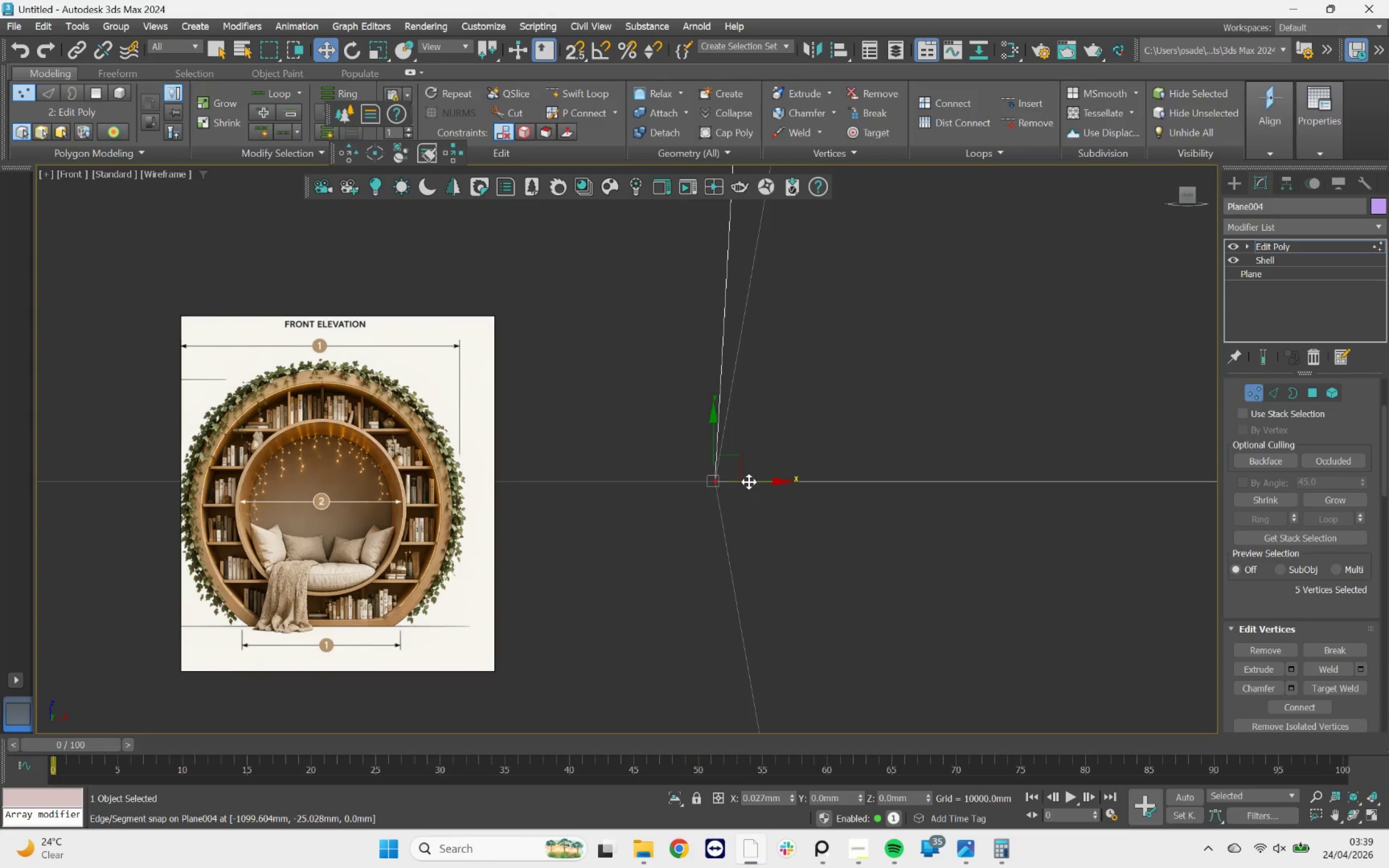 
scroll: coordinate [754, 477], scroll_direction: down, amount: 3.0
 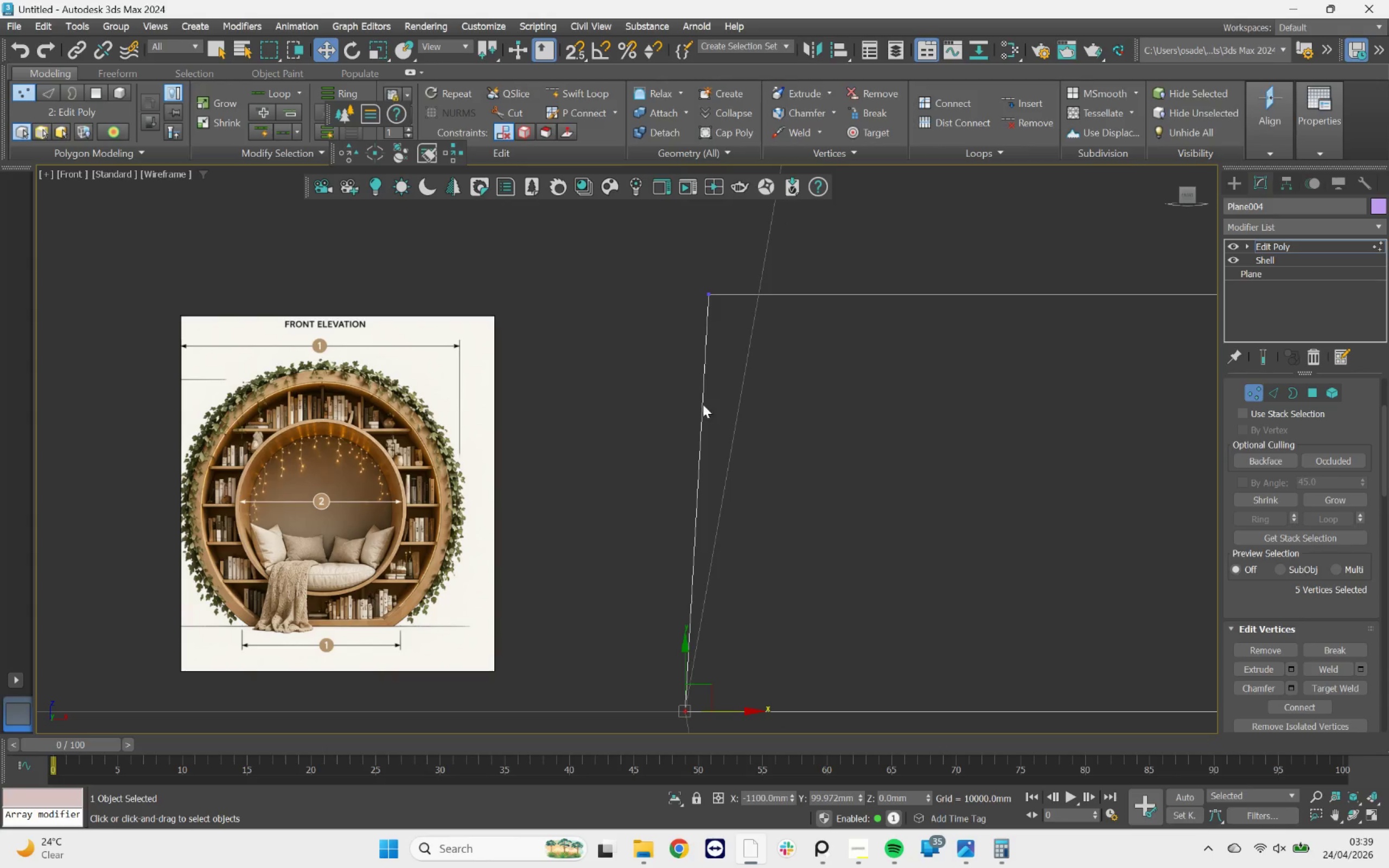 
left_click_drag(start_coordinate=[664, 290], to_coordinate=[767, 328])
 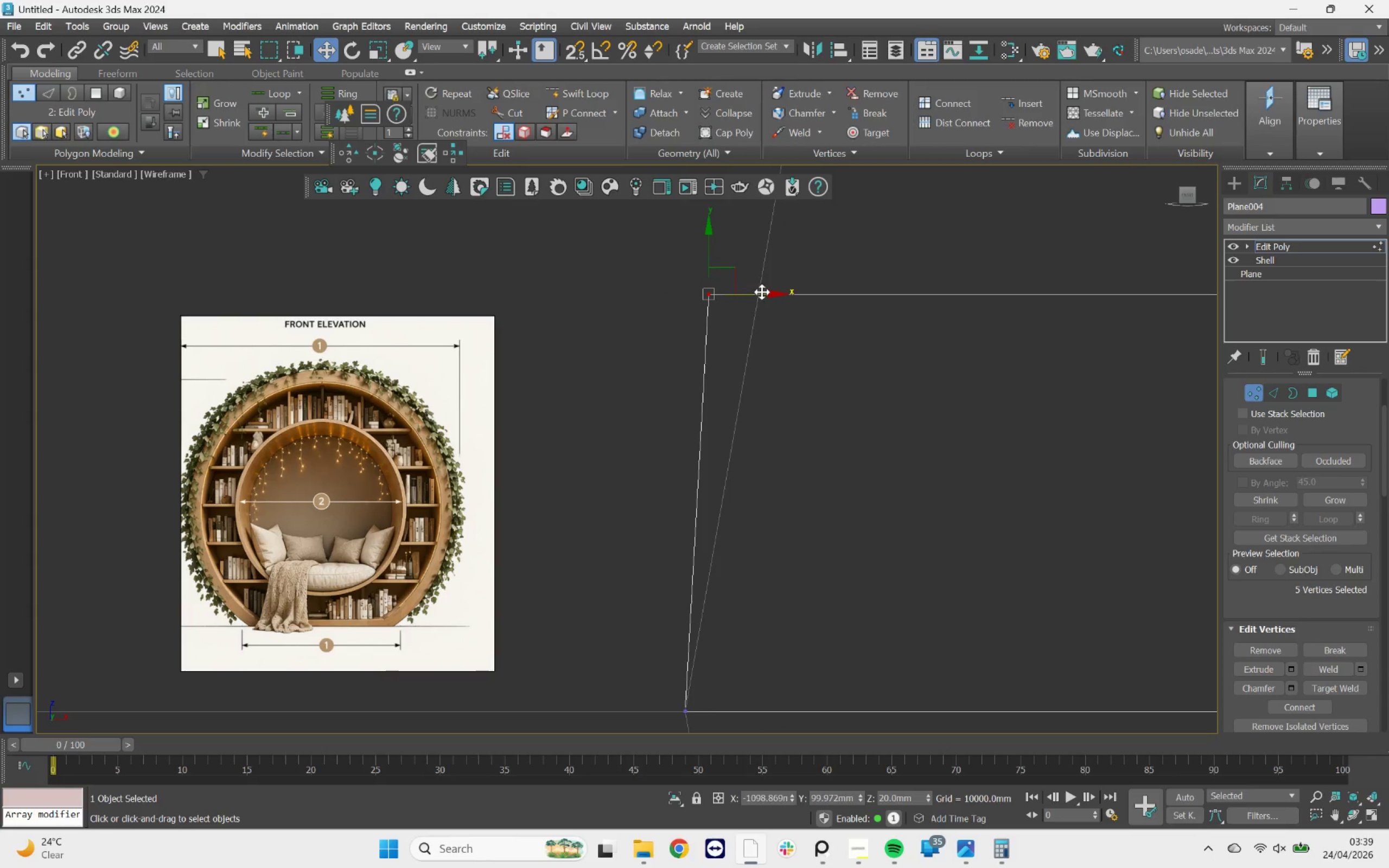 
left_click_drag(start_coordinate=[761, 291], to_coordinate=[812, 288])
 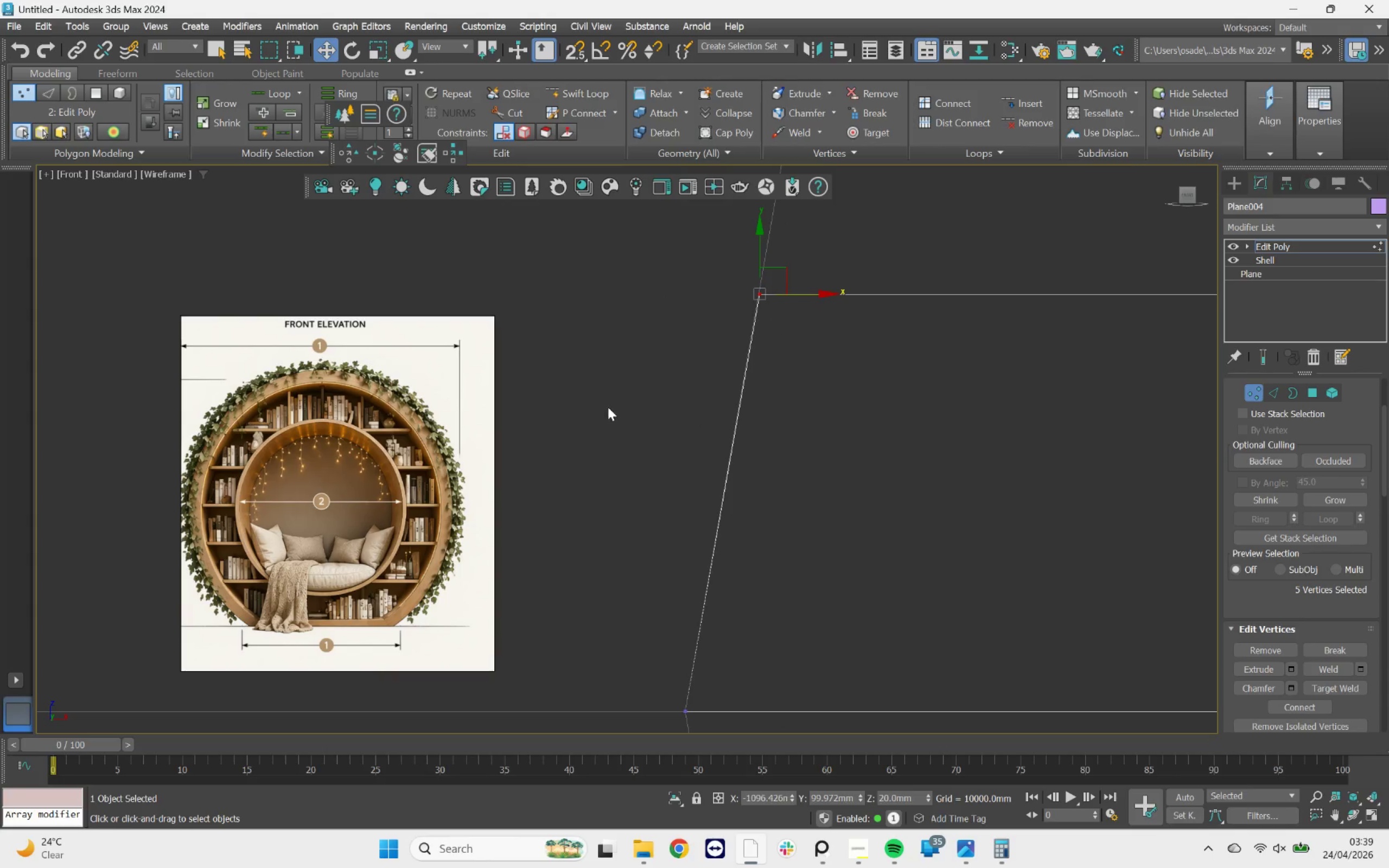 
scroll: coordinate [634, 414], scroll_direction: down, amount: 10.0
 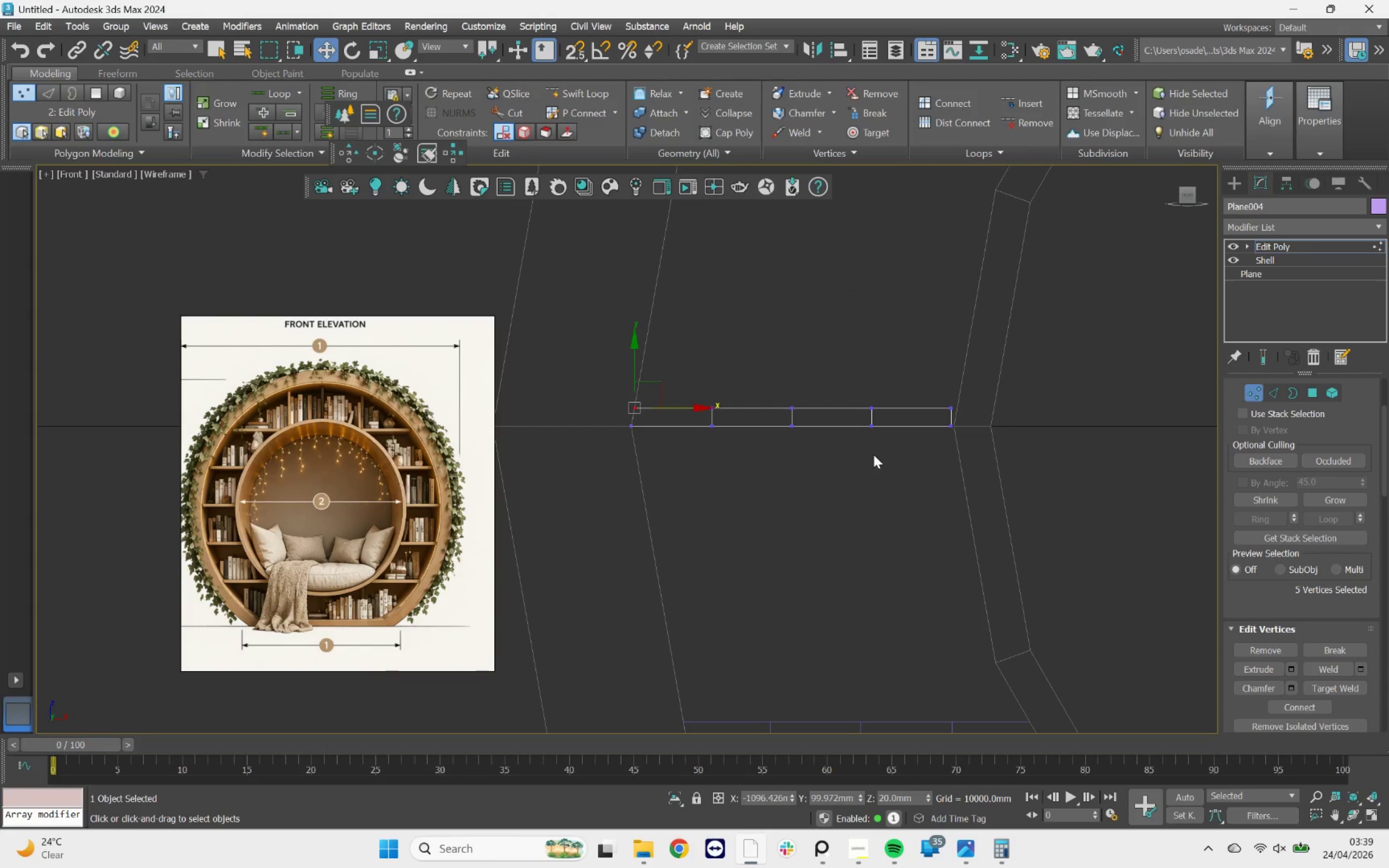 
left_click_drag(start_coordinate=[983, 376], to_coordinate=[822, 449])
 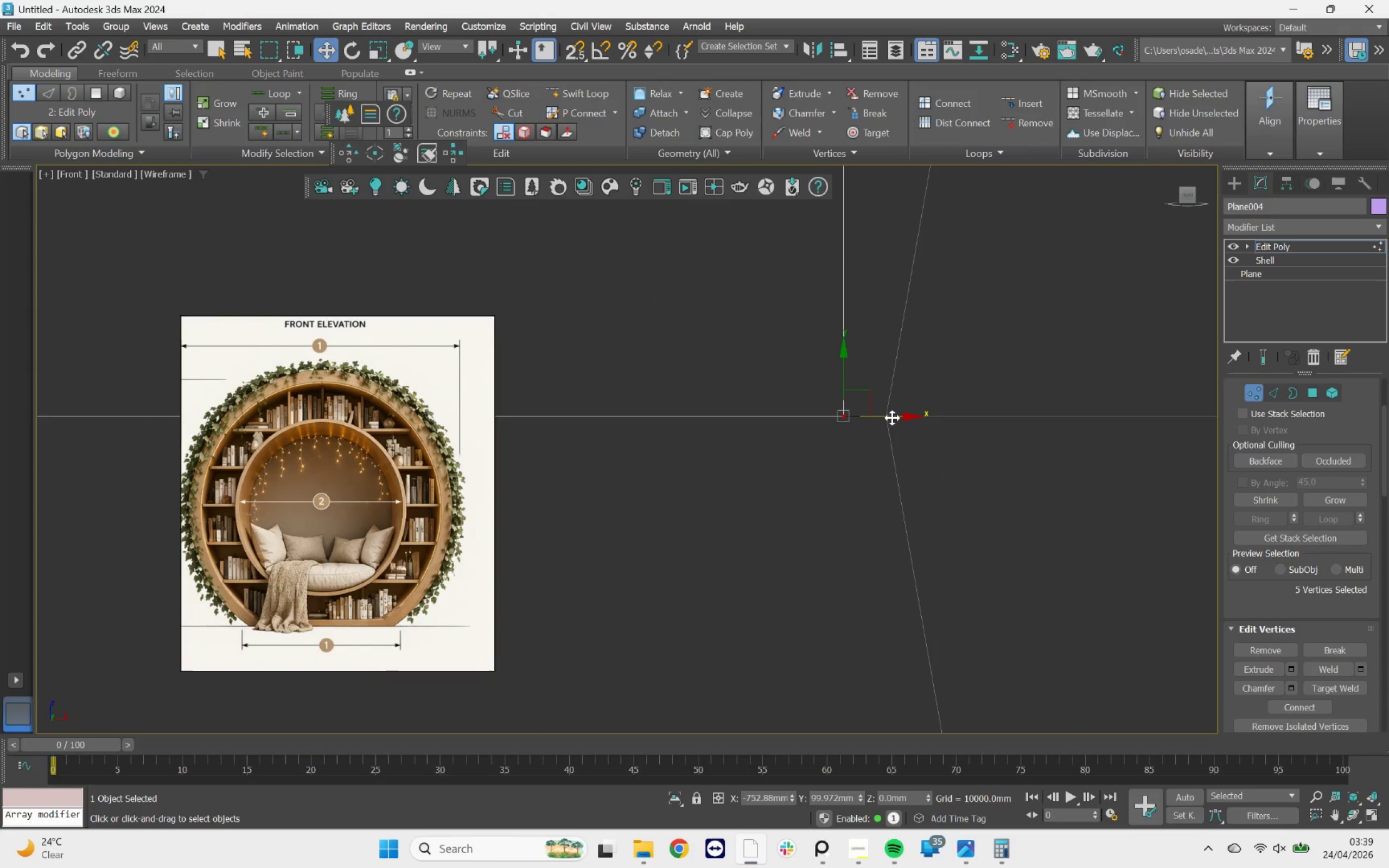 
scroll: coordinate [978, 410], scroll_direction: up, amount: 8.0
 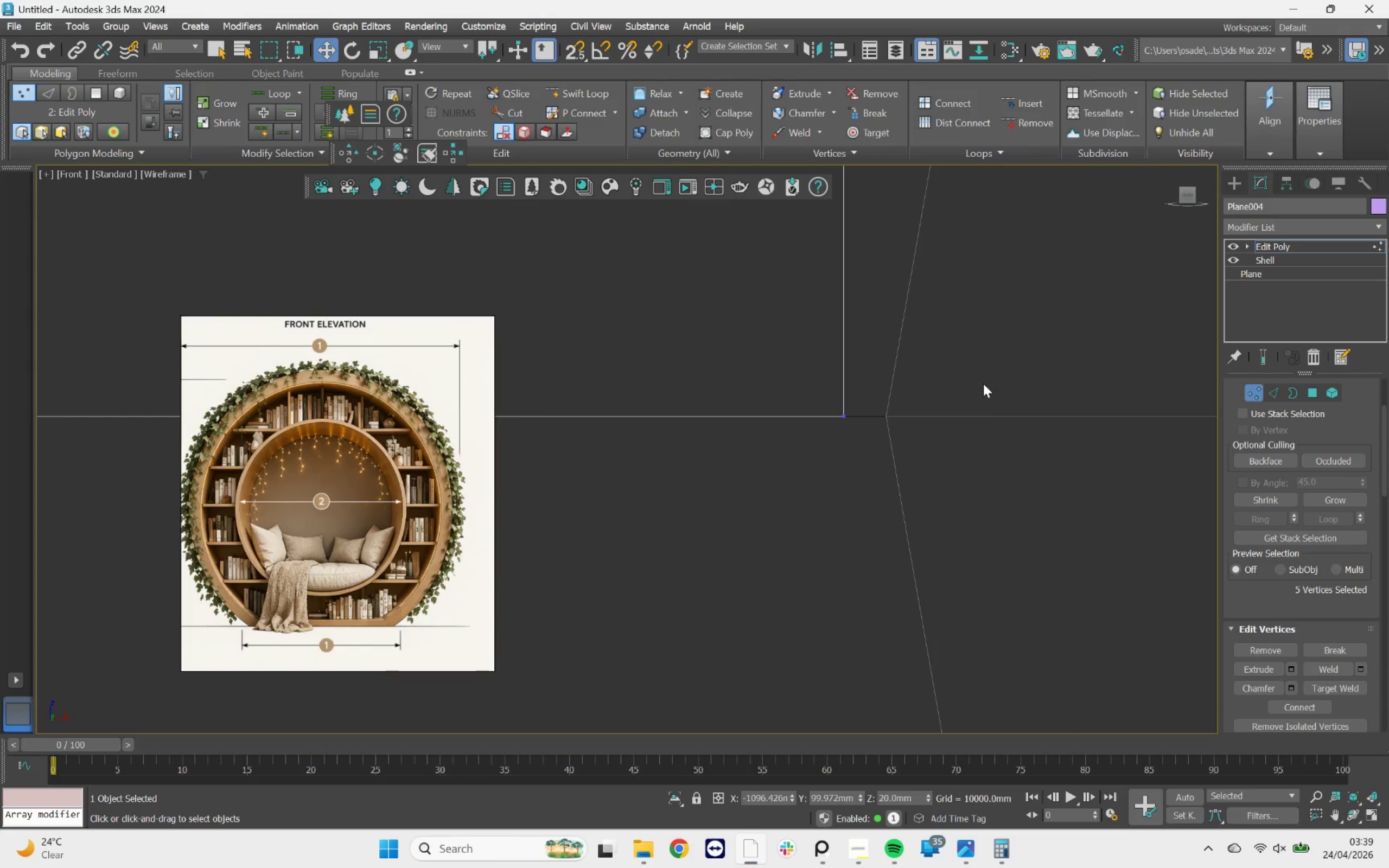 
left_click_drag(start_coordinate=[892, 417], to_coordinate=[884, 422])
 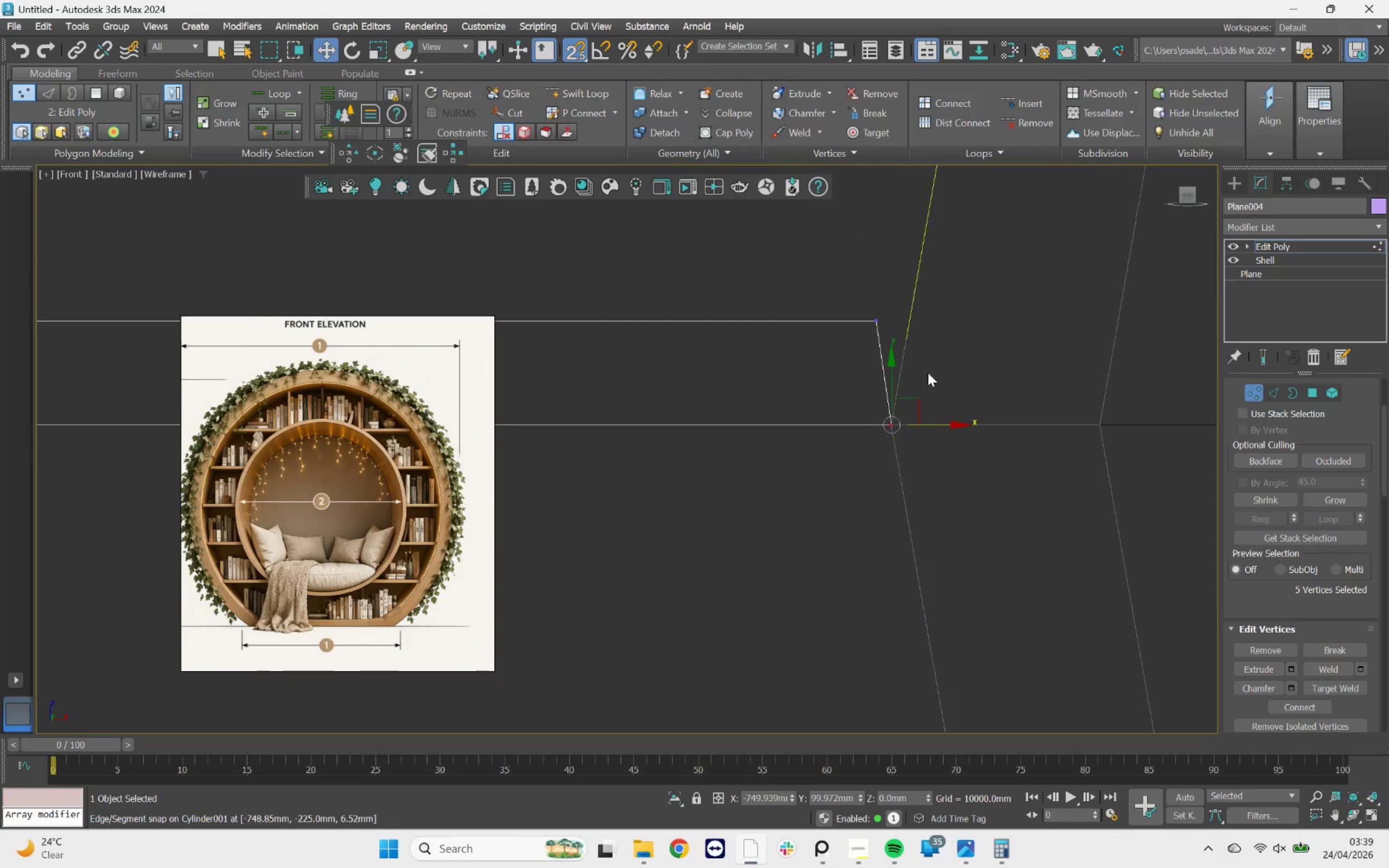 
key(S)
 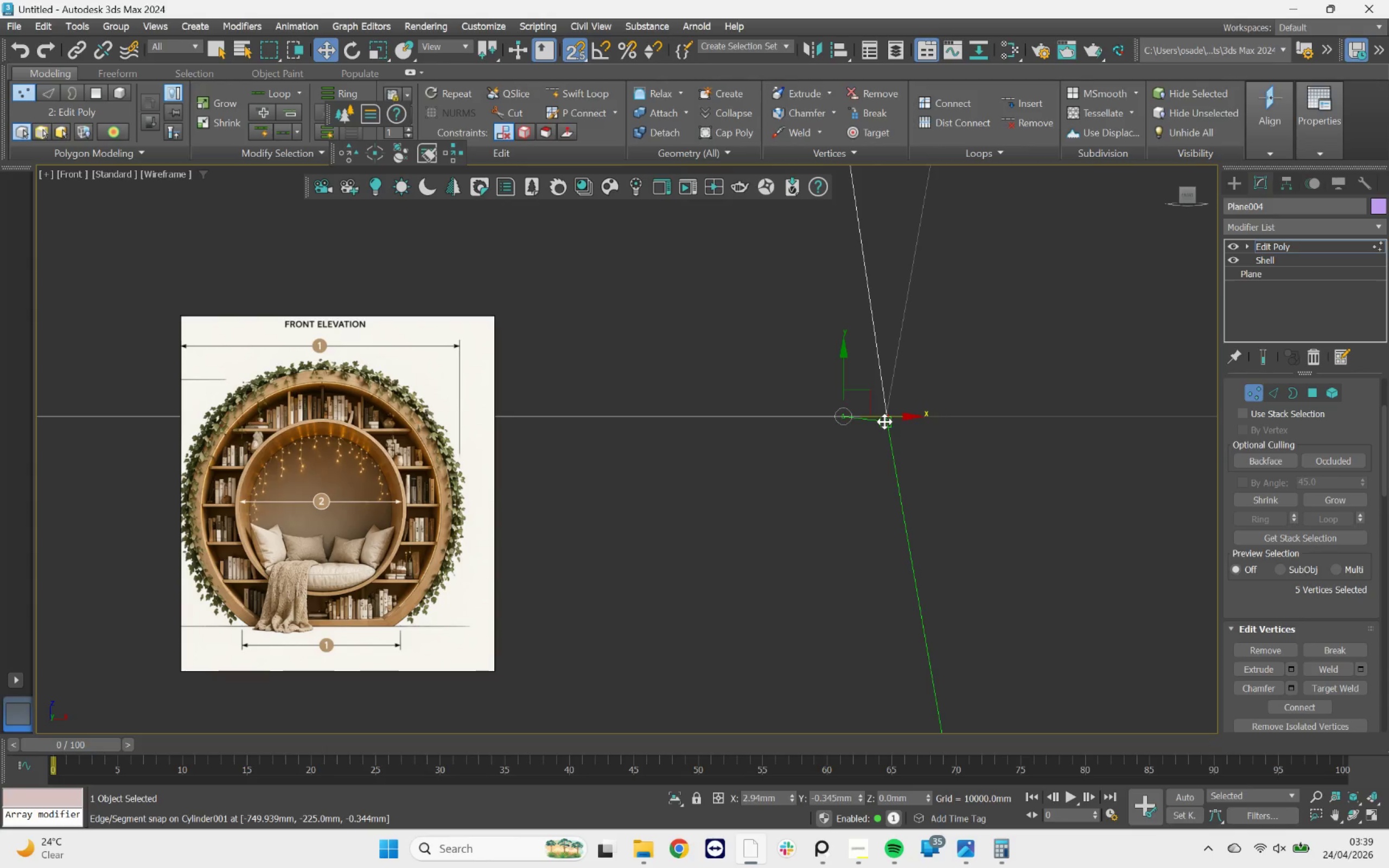 
scroll: coordinate [894, 430], scroll_direction: down, amount: 3.0
 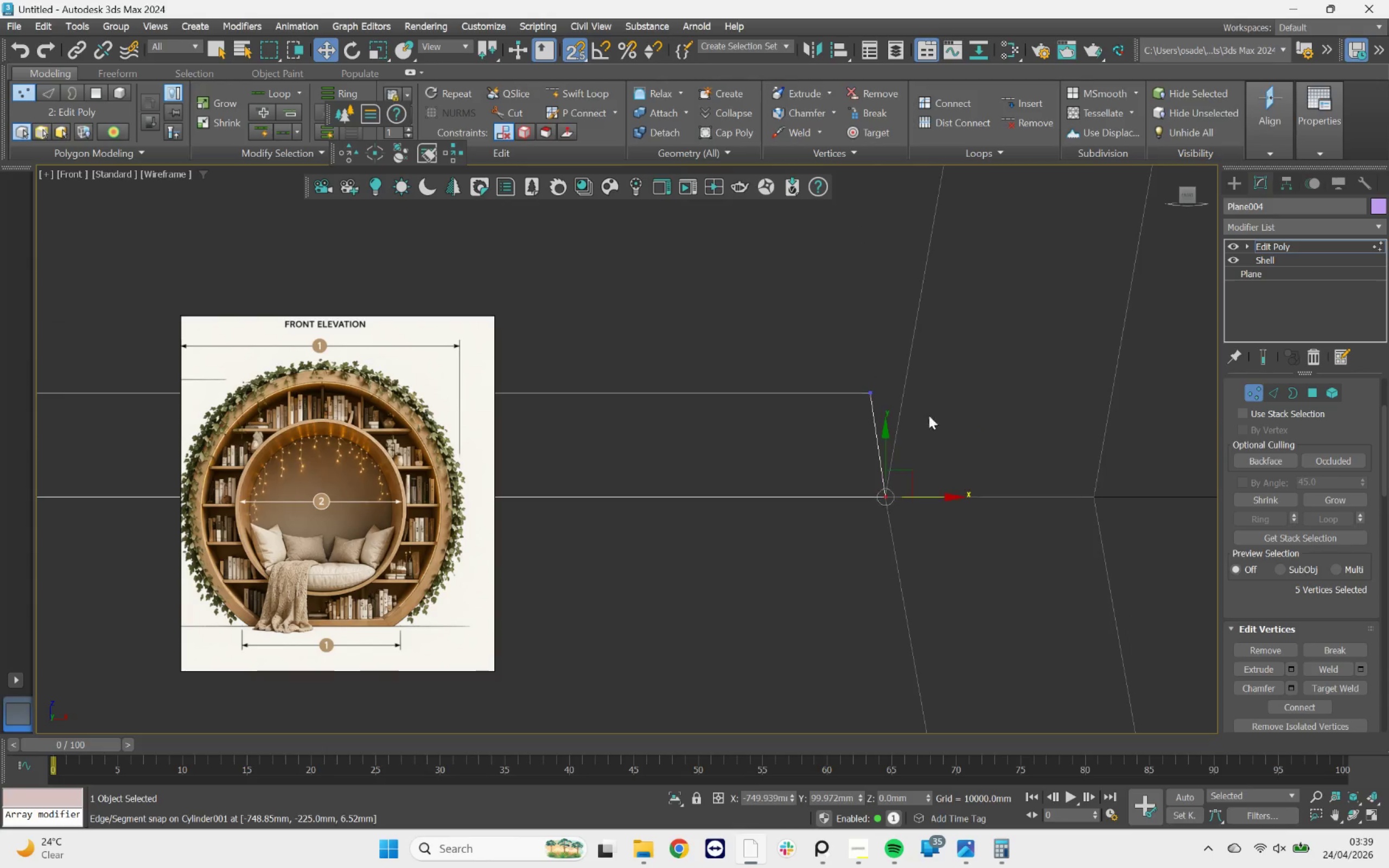 
left_click_drag(start_coordinate=[927, 356], to_coordinate=[842, 400])
 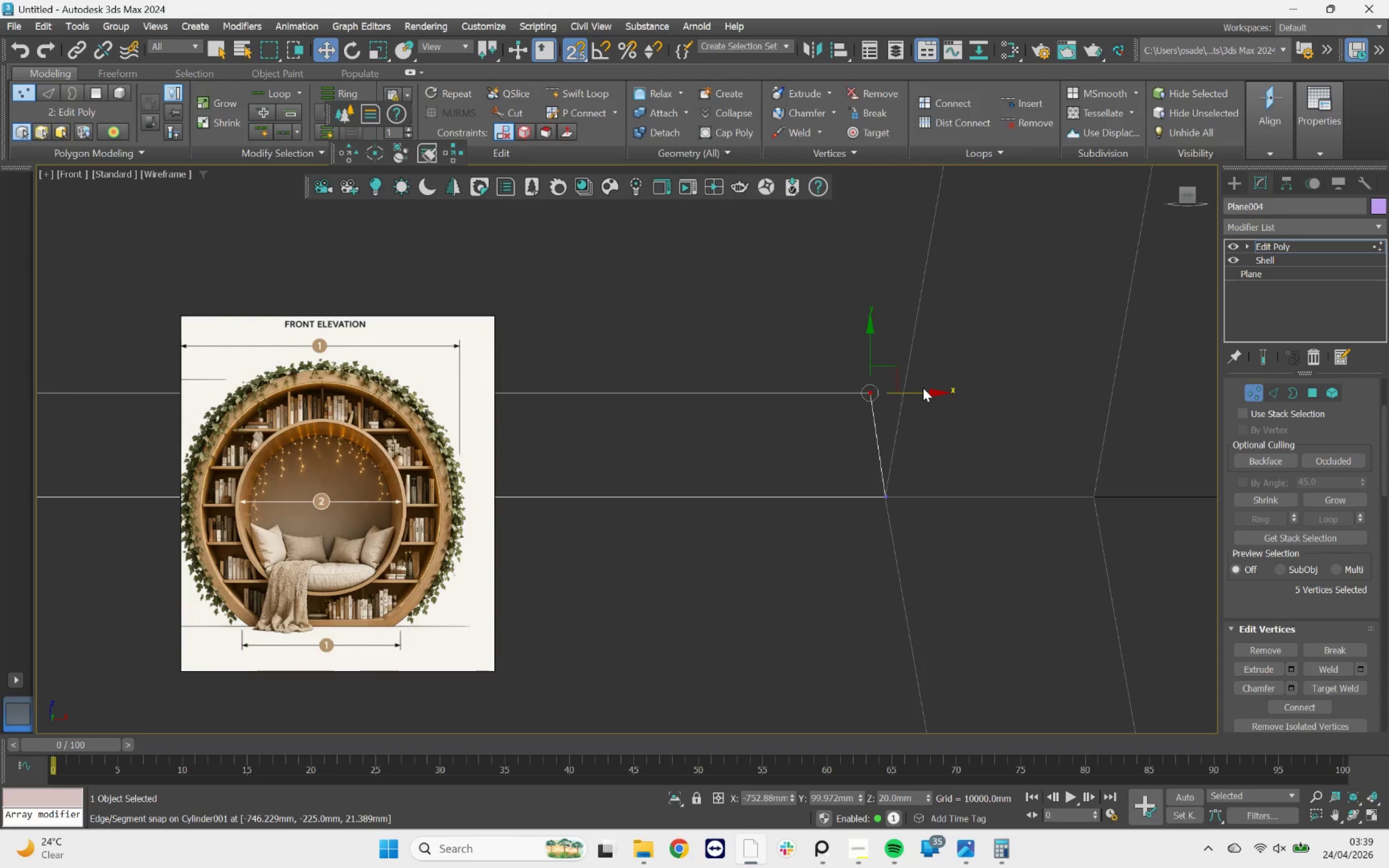 
key(S)
 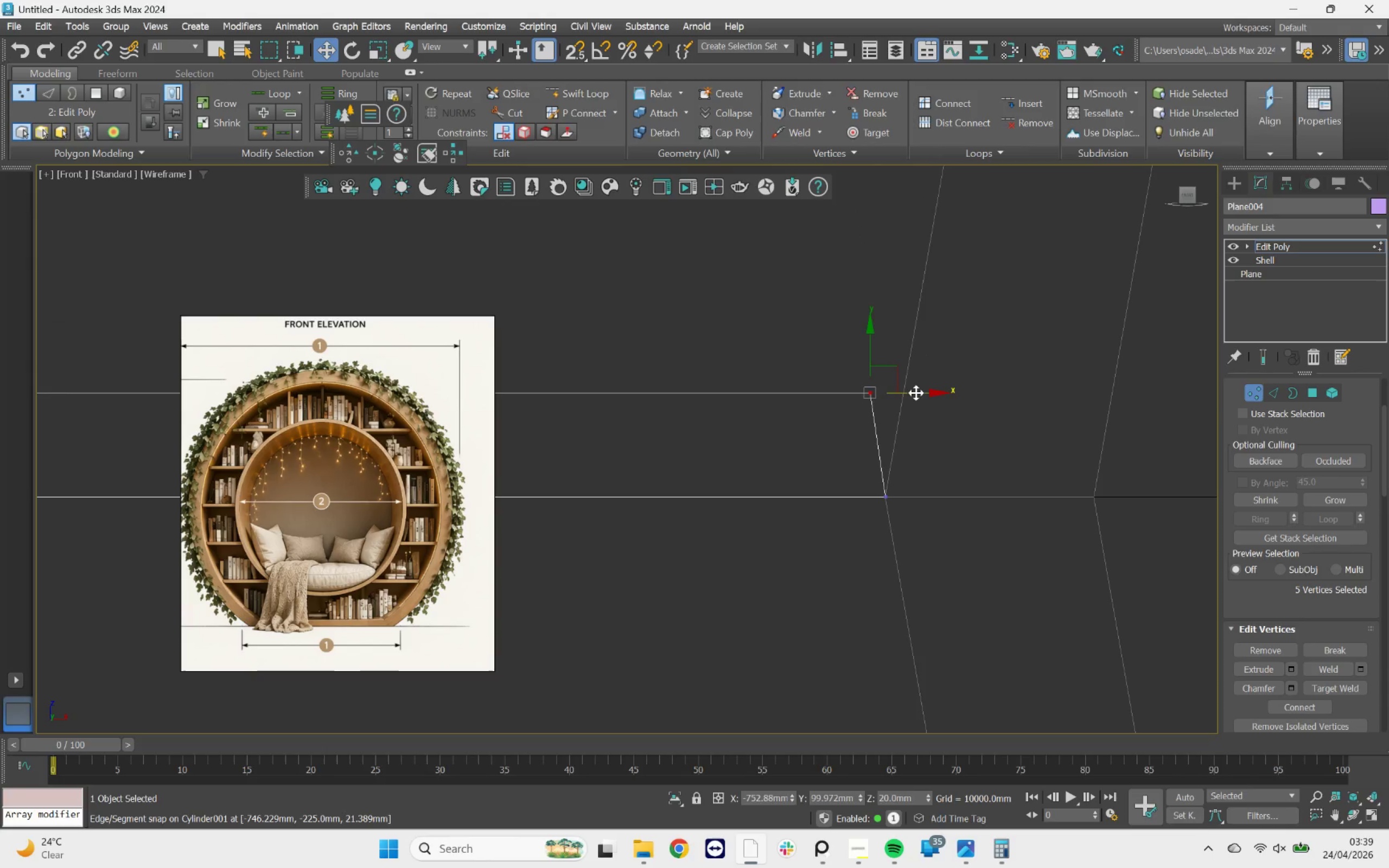 
left_click_drag(start_coordinate=[916, 393], to_coordinate=[949, 390])
 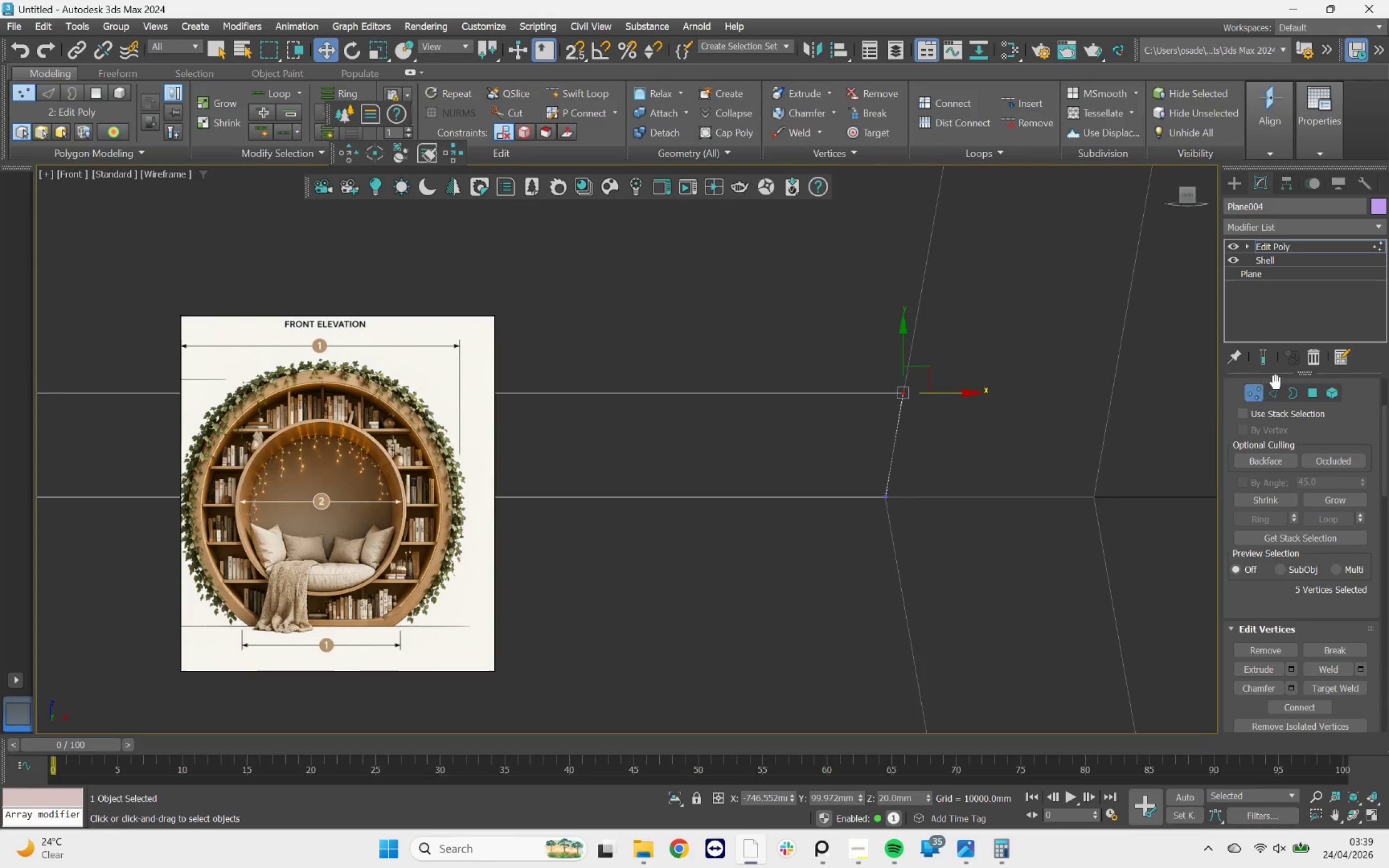 
left_click([1262, 389])
 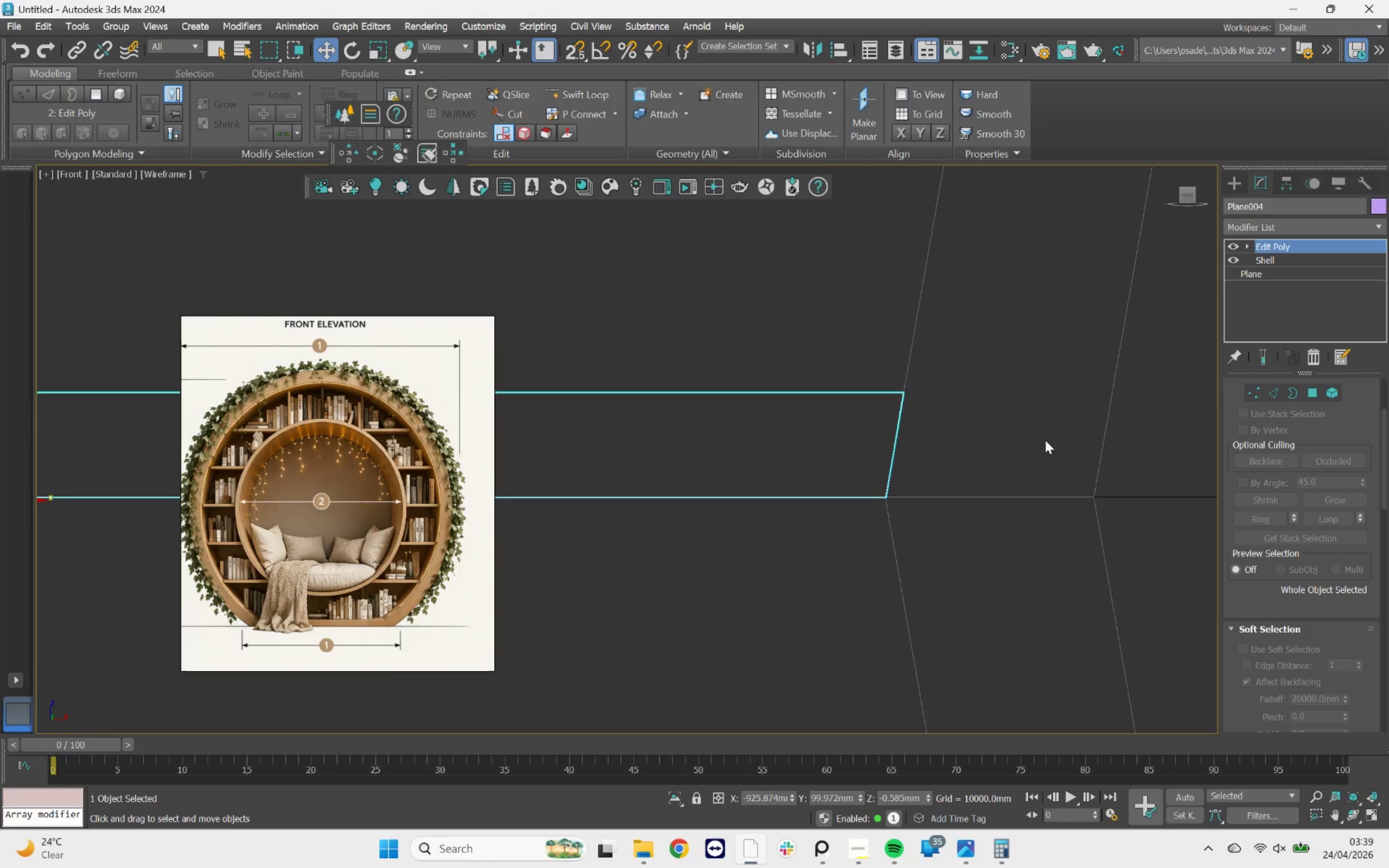 
scroll: coordinate [1015, 447], scroll_direction: down, amount: 11.0
 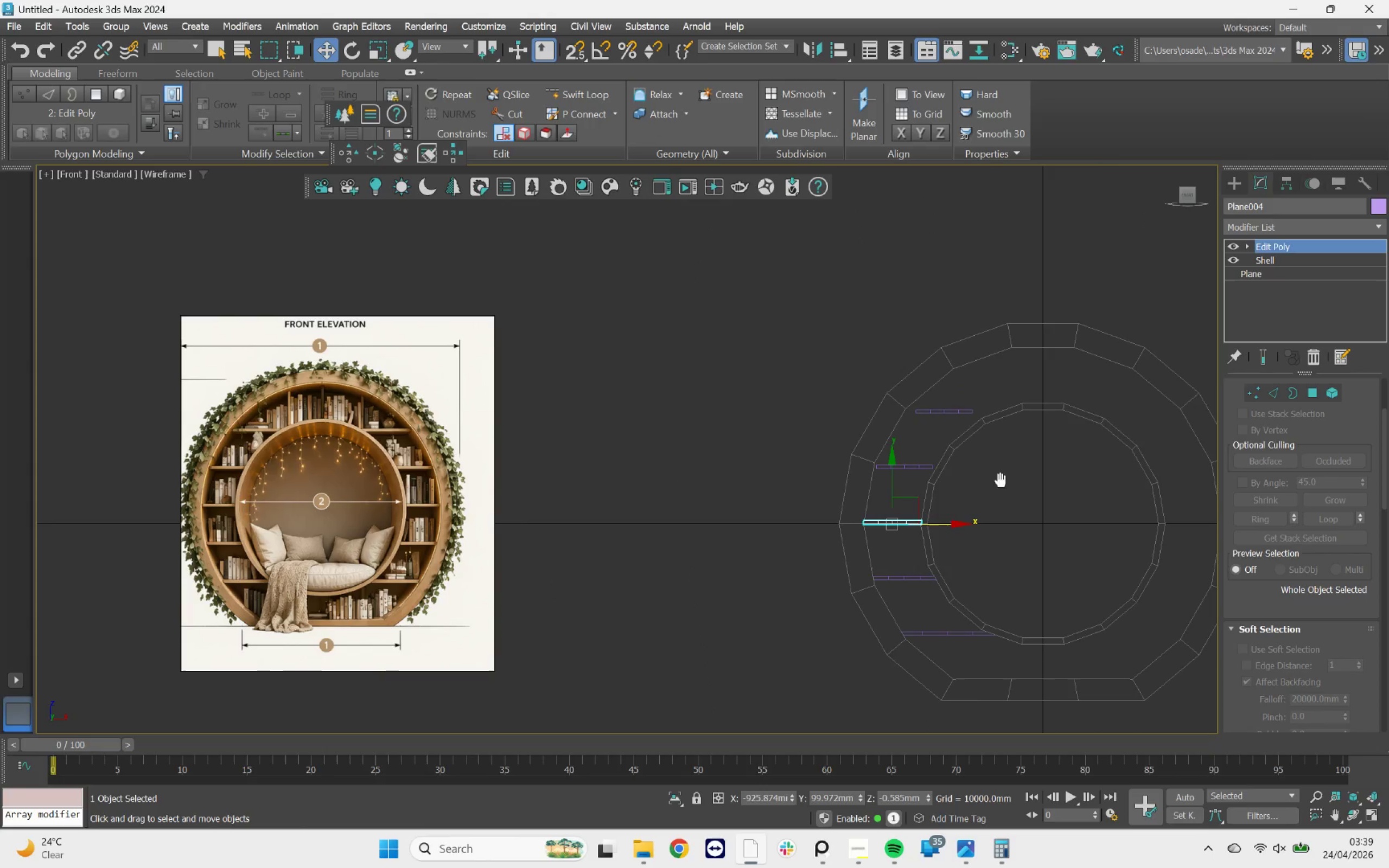 
scroll: coordinate [884, 462], scroll_direction: up, amount: 5.0
 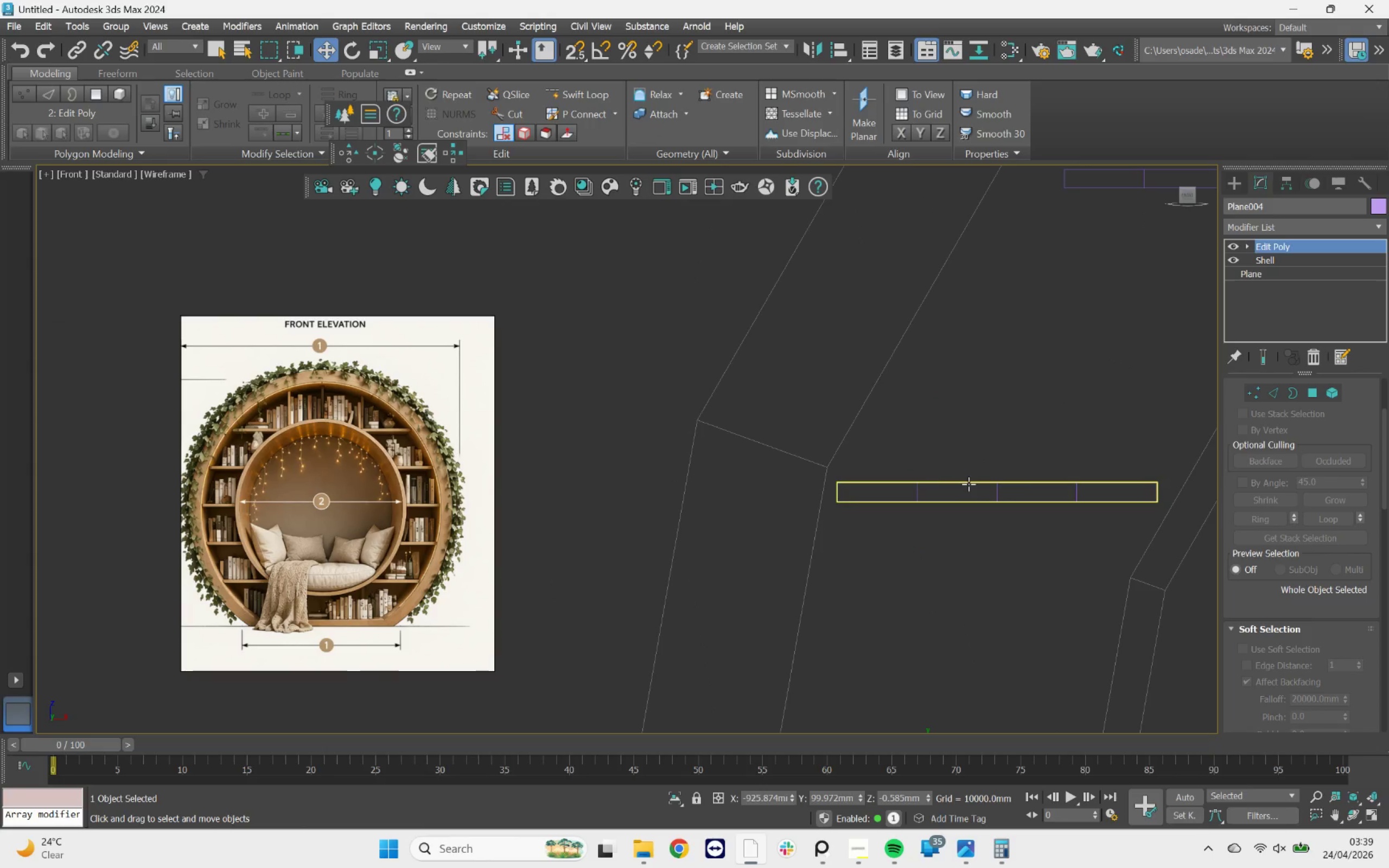 
left_click([969, 484])
 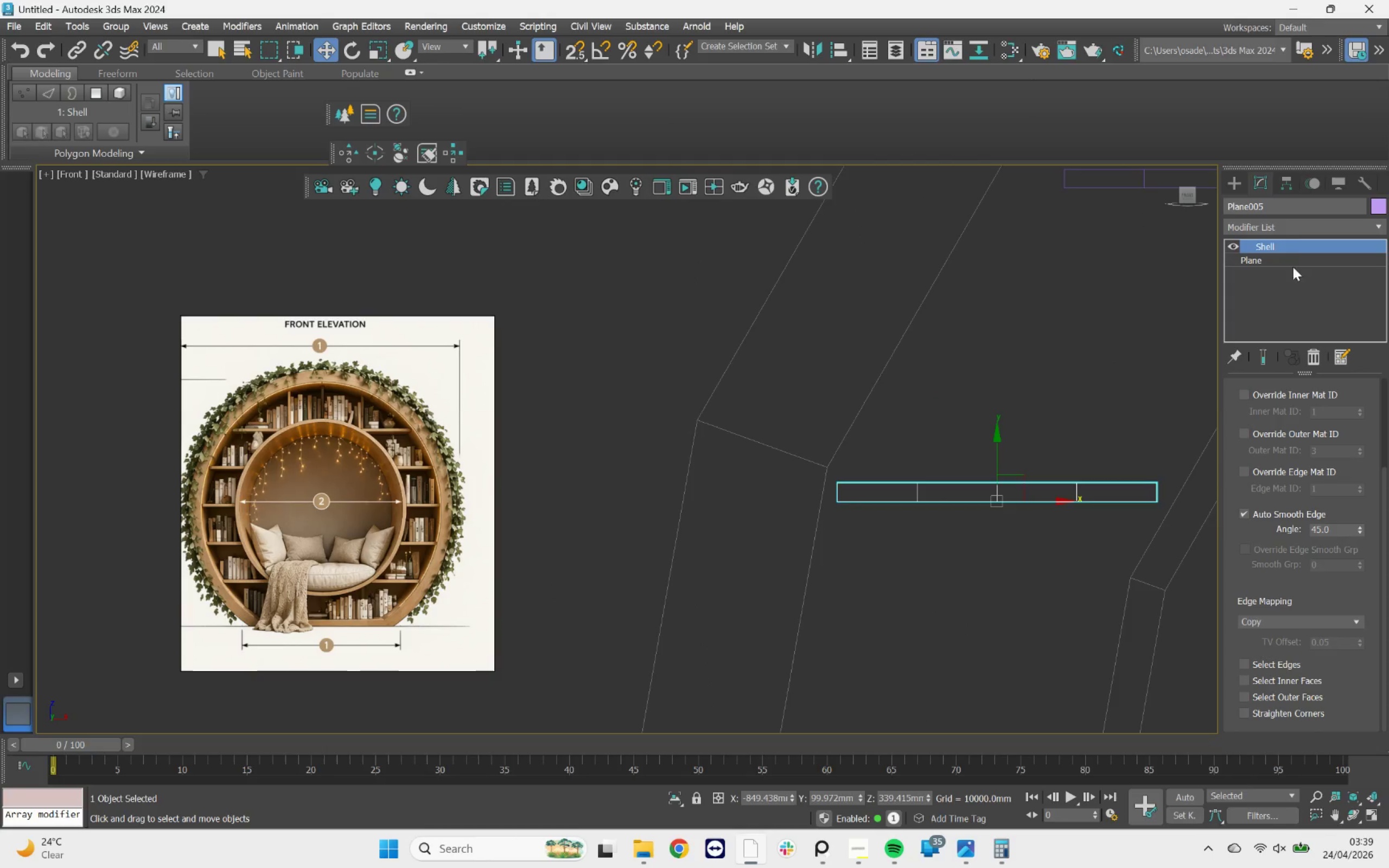 
left_click([1296, 231])
 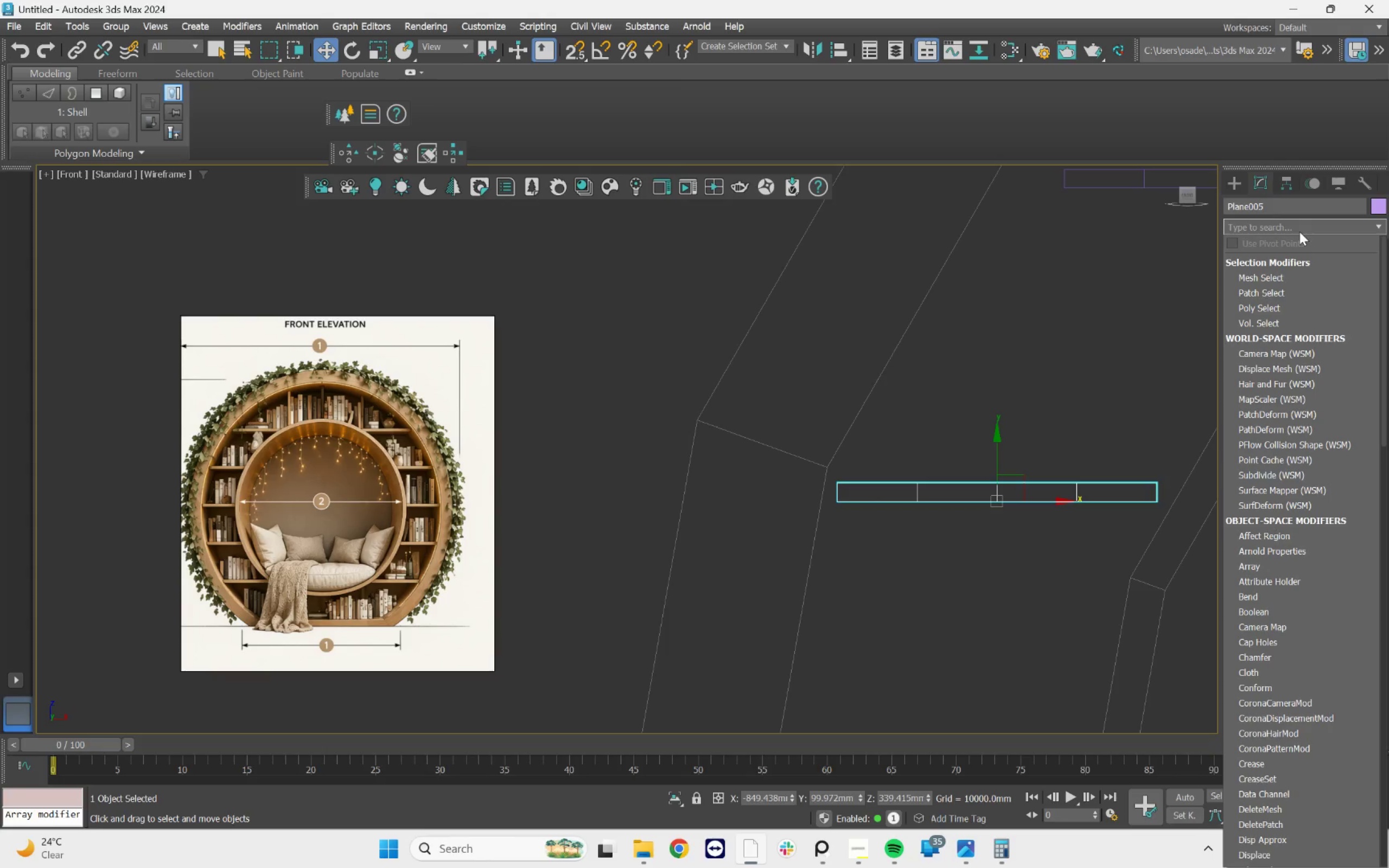 
type(ff)
 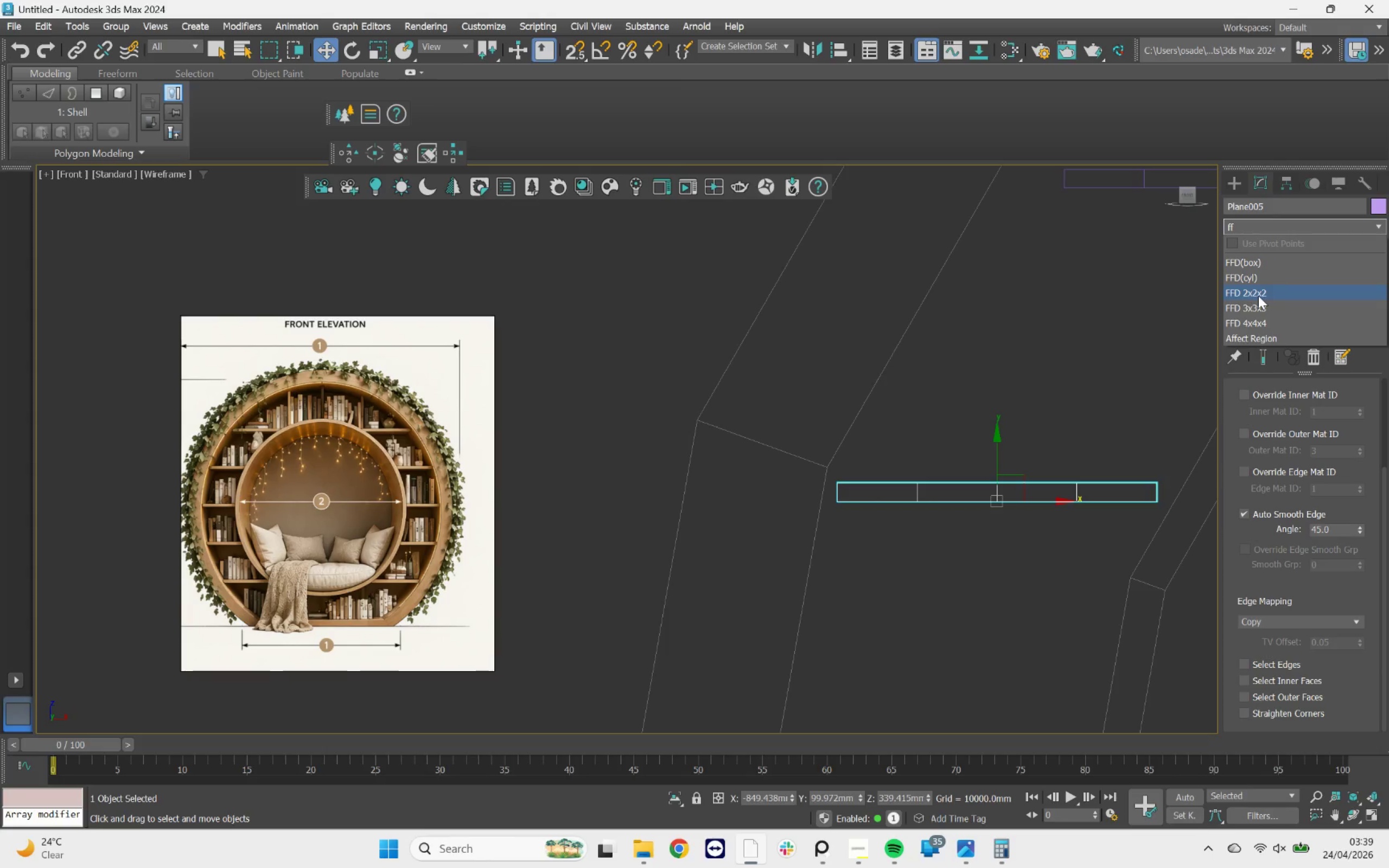 
left_click([1258, 296])
 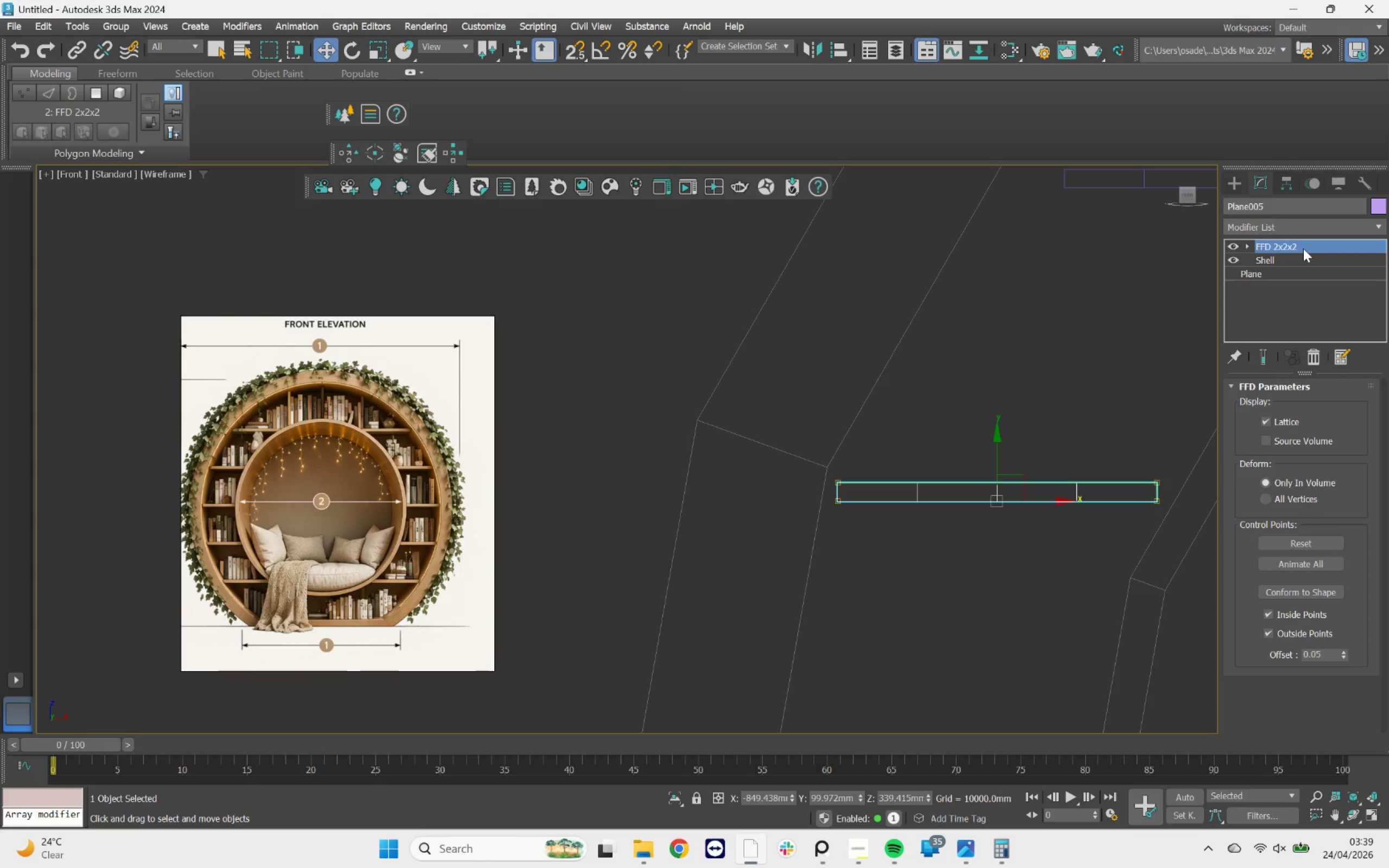 
left_click([1303, 248])
 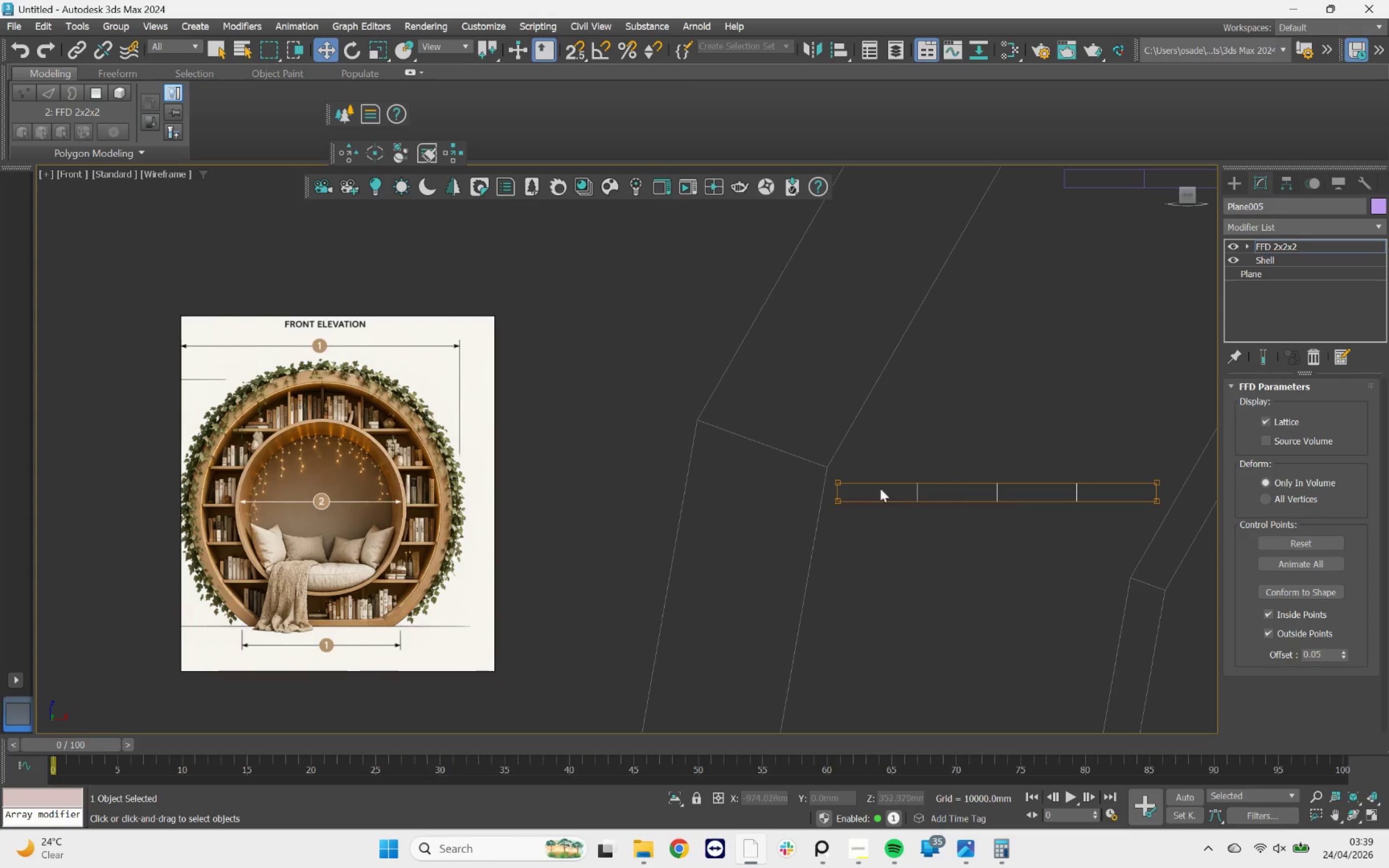 
left_click_drag(start_coordinate=[852, 449], to_coordinate=[634, 629])
 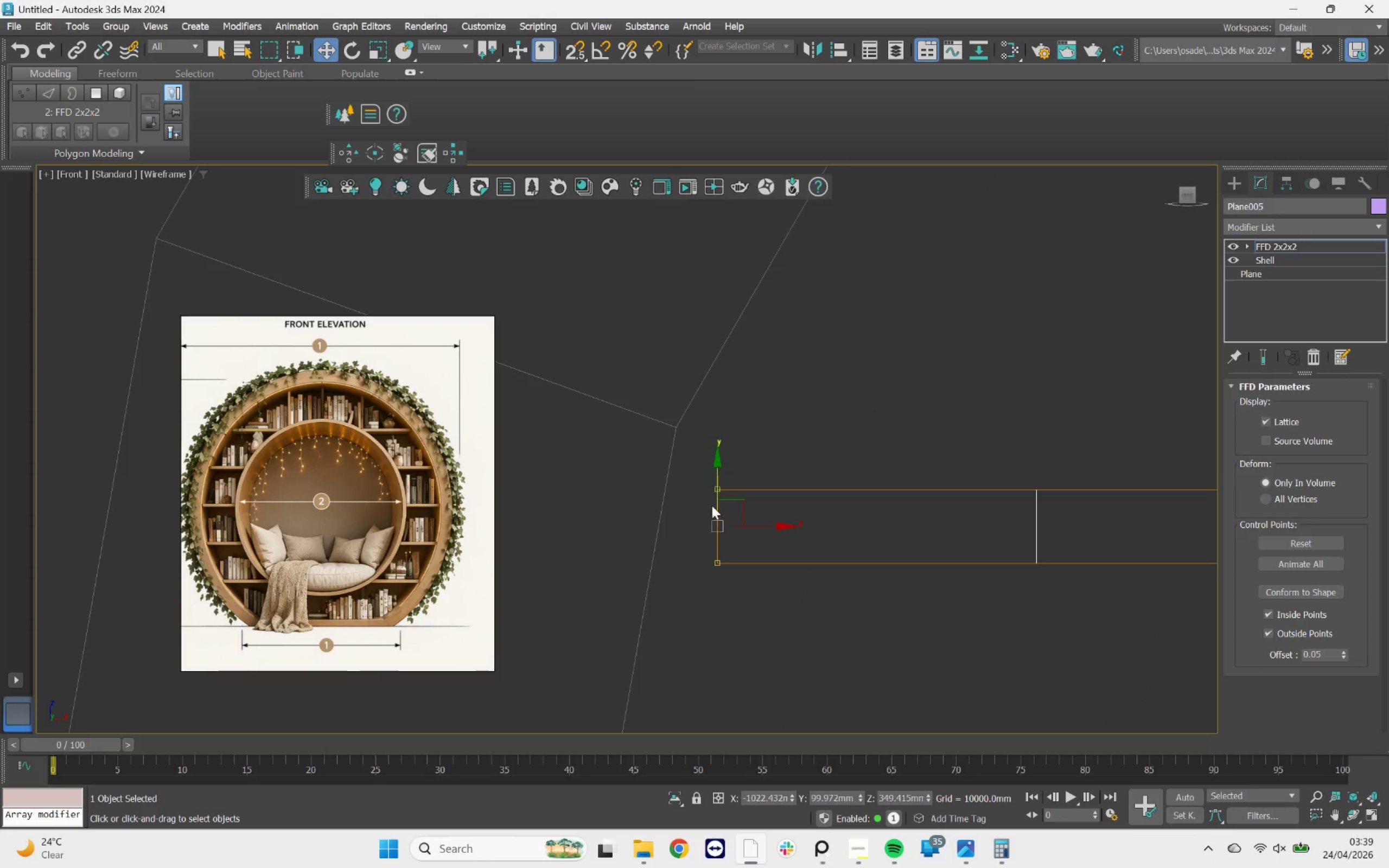 
scroll: coordinate [706, 504], scroll_direction: up, amount: 7.0
 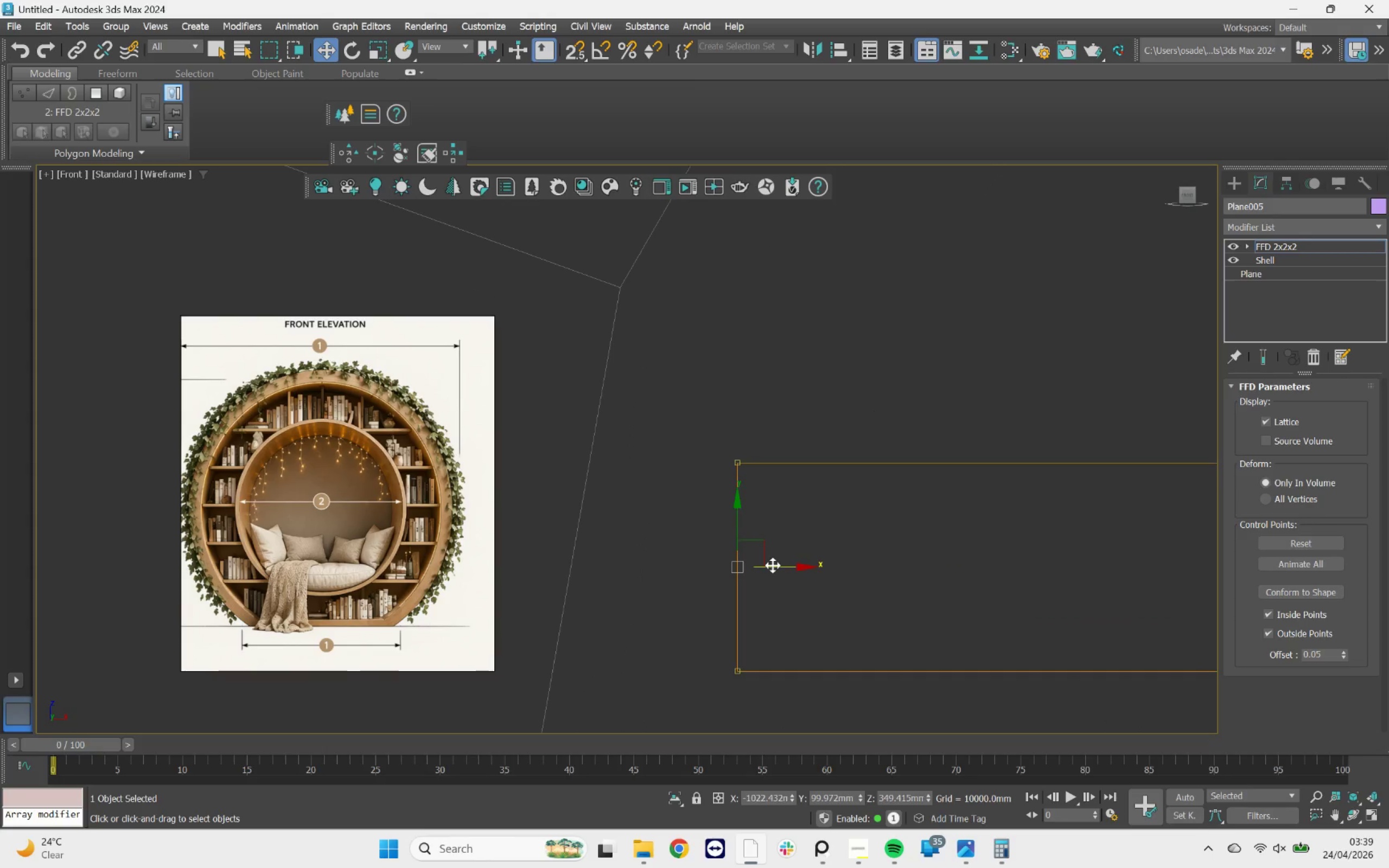 
left_click_drag(start_coordinate=[773, 565], to_coordinate=[625, 545])
 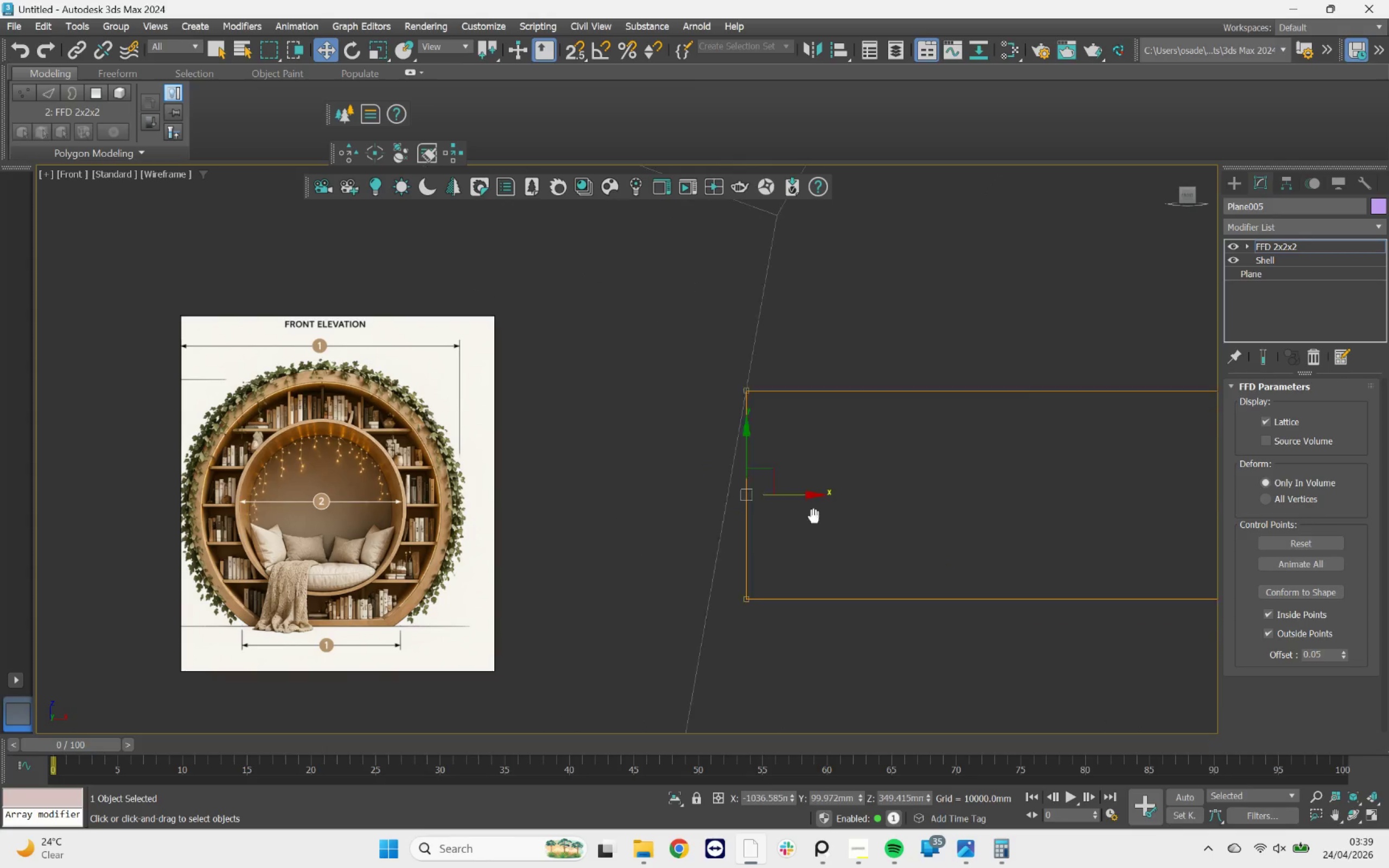 
left_click_drag(start_coordinate=[881, 522], to_coordinate=[713, 680])
 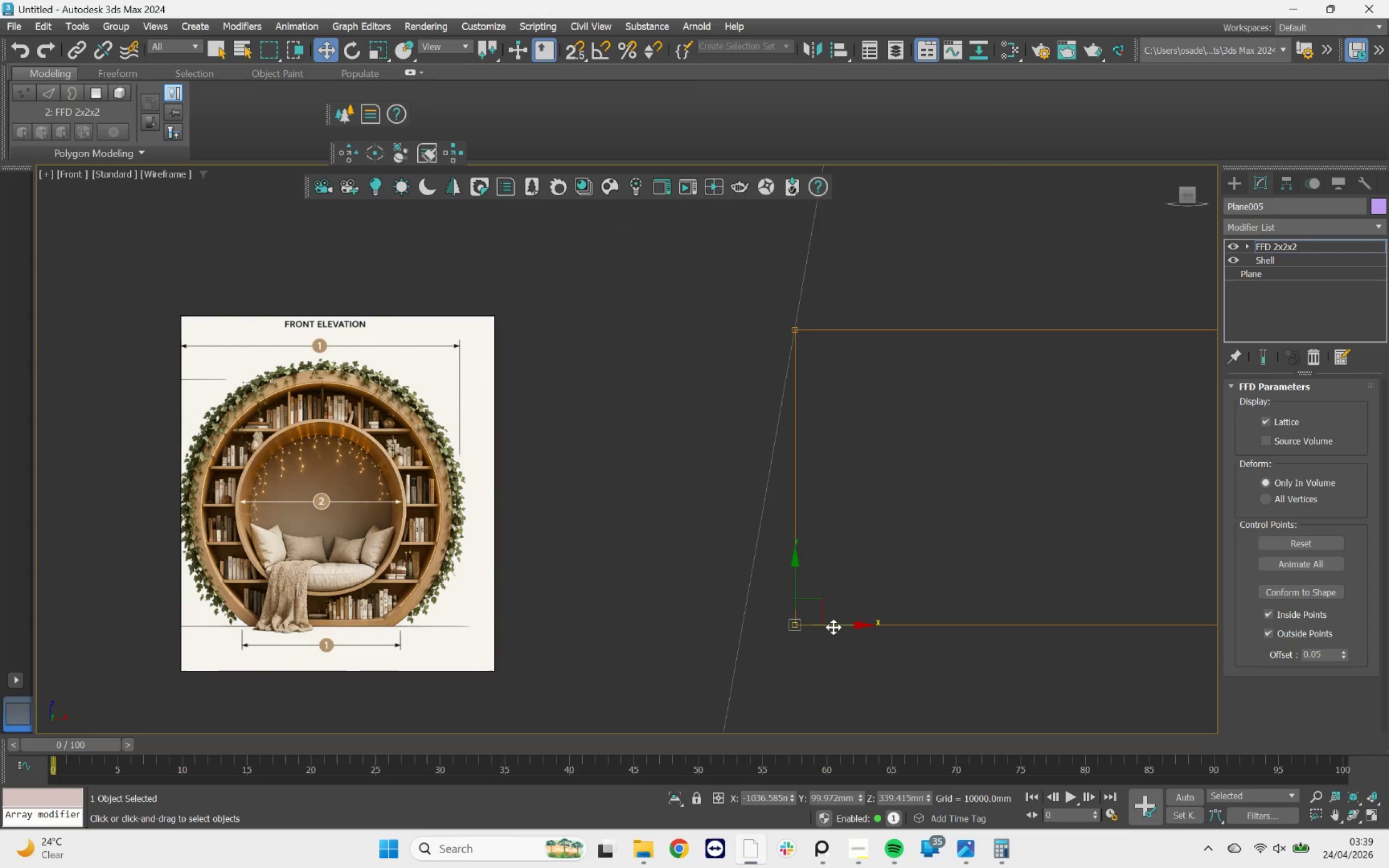 
scroll: coordinate [877, 513], scroll_direction: up, amount: 1.0
 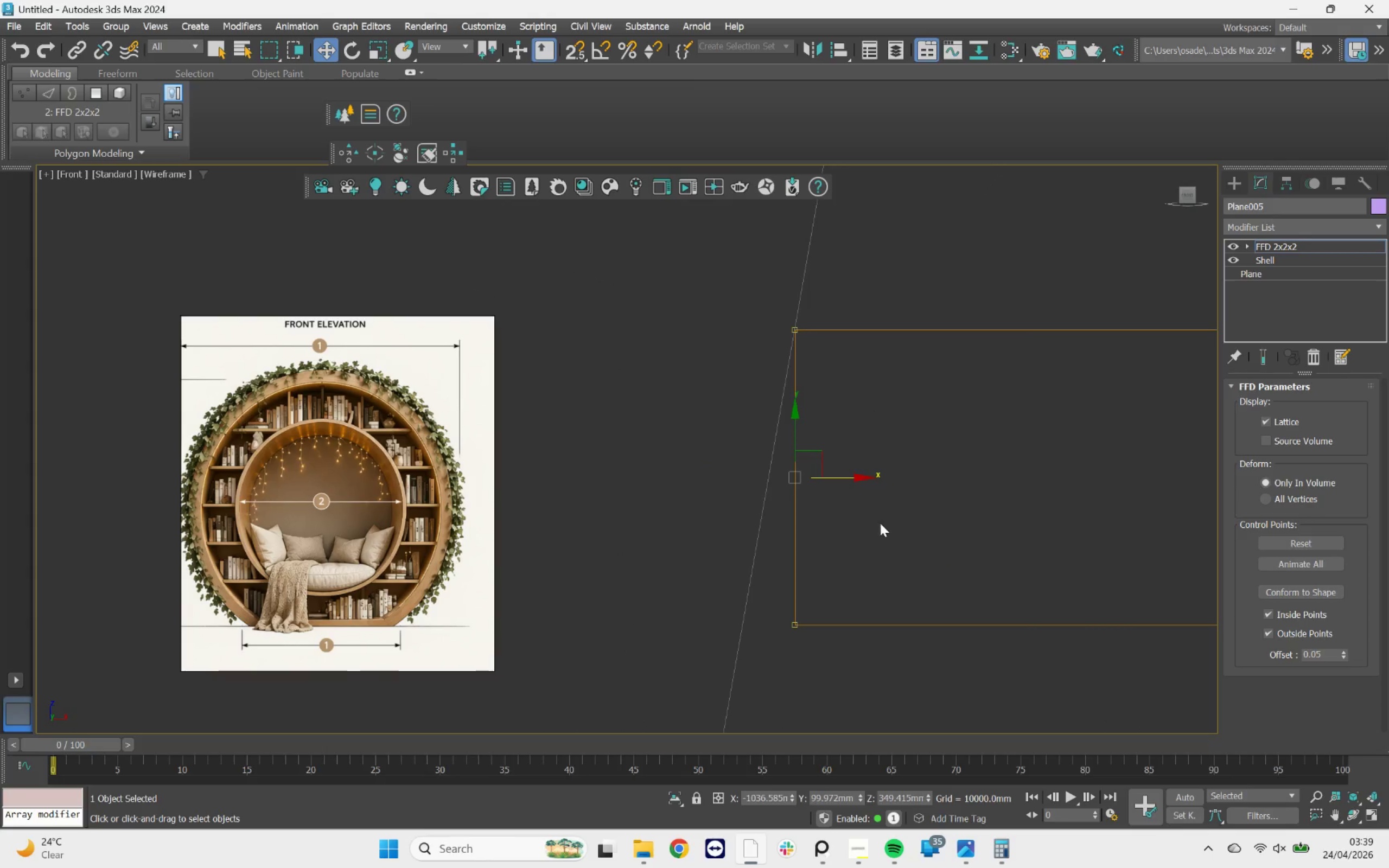 
left_click_drag(start_coordinate=[833, 627], to_coordinate=[781, 617])
 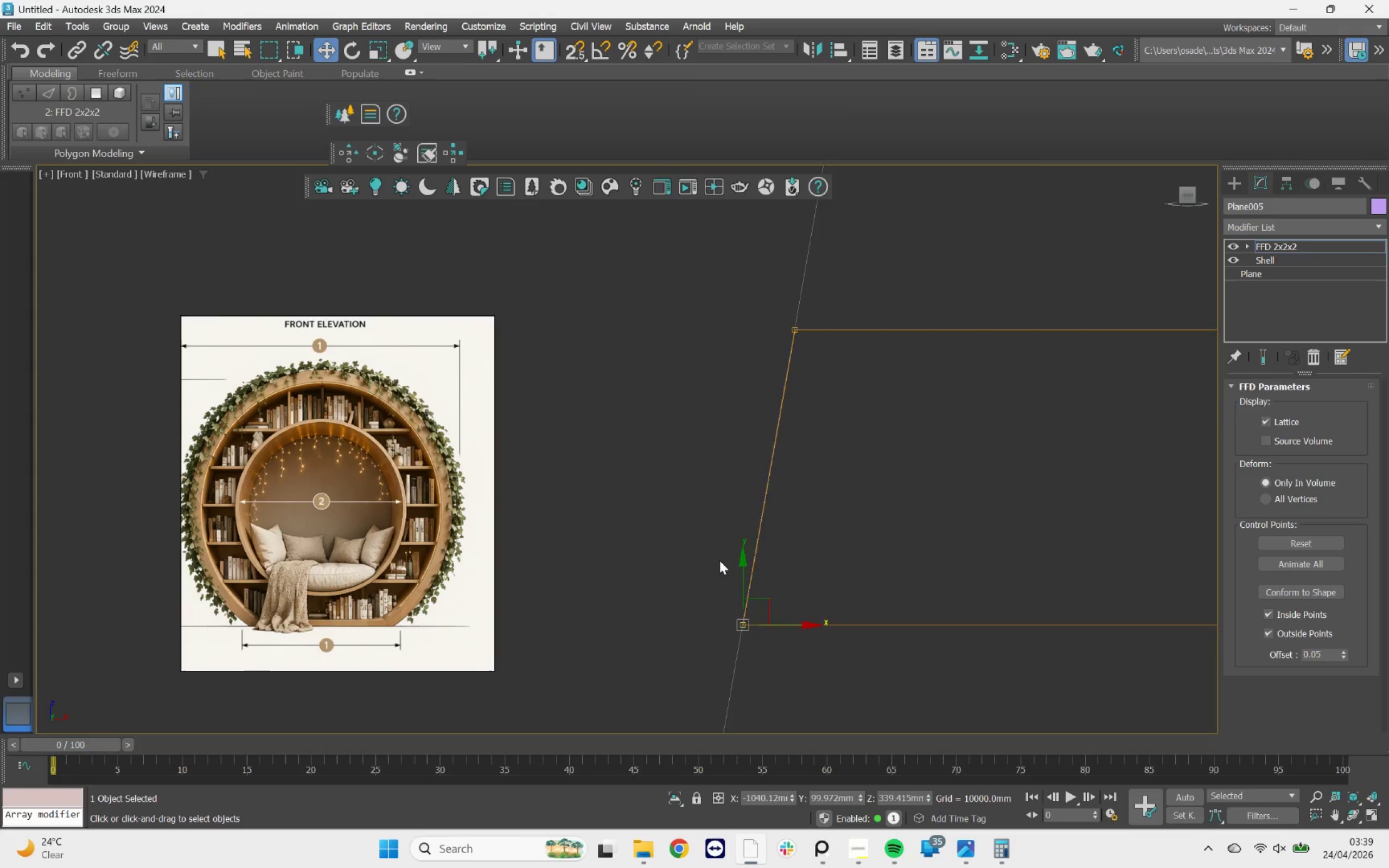 
scroll: coordinate [719, 560], scroll_direction: down, amount: 11.0
 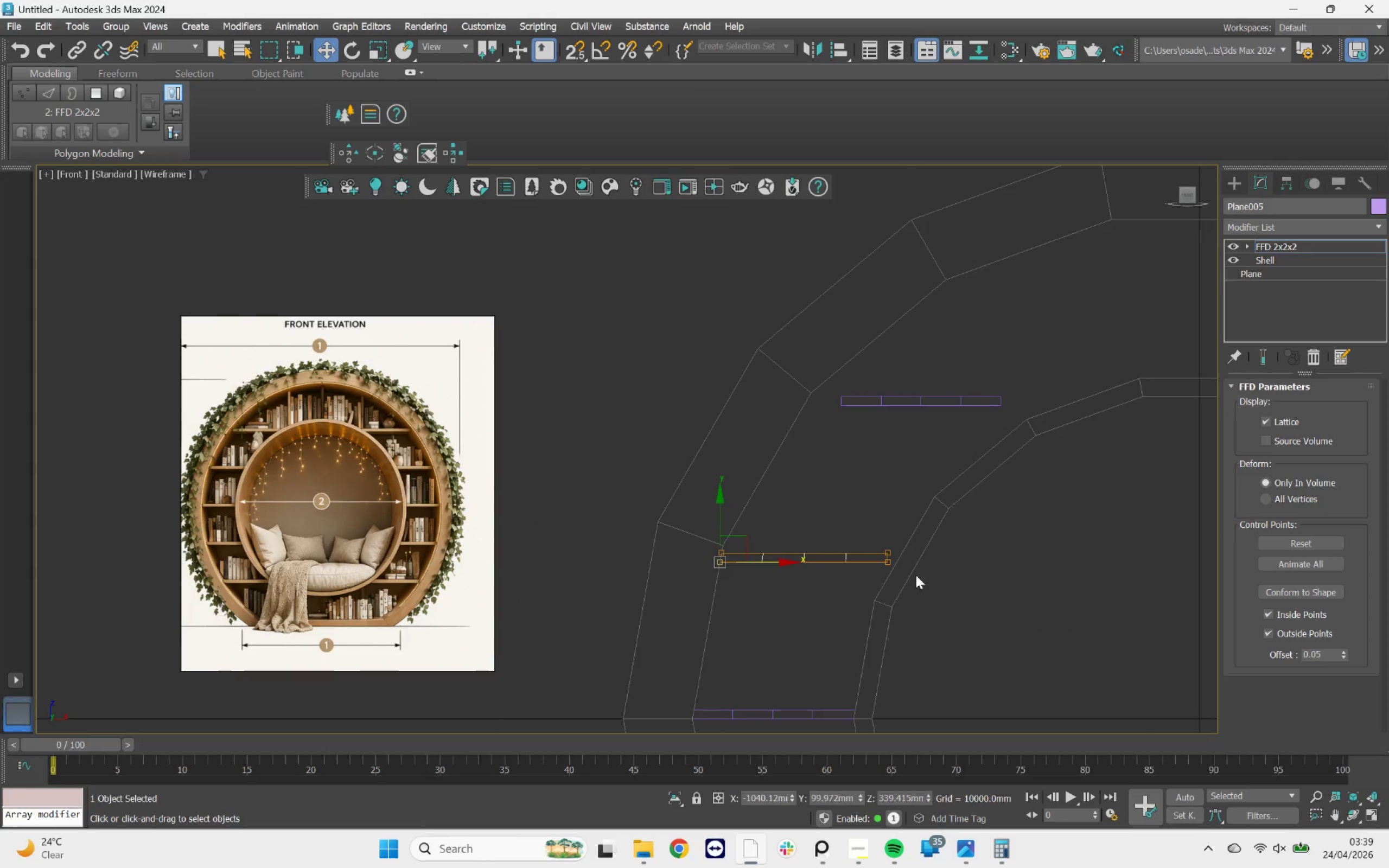 
scroll: coordinate [894, 562], scroll_direction: up, amount: 6.0
 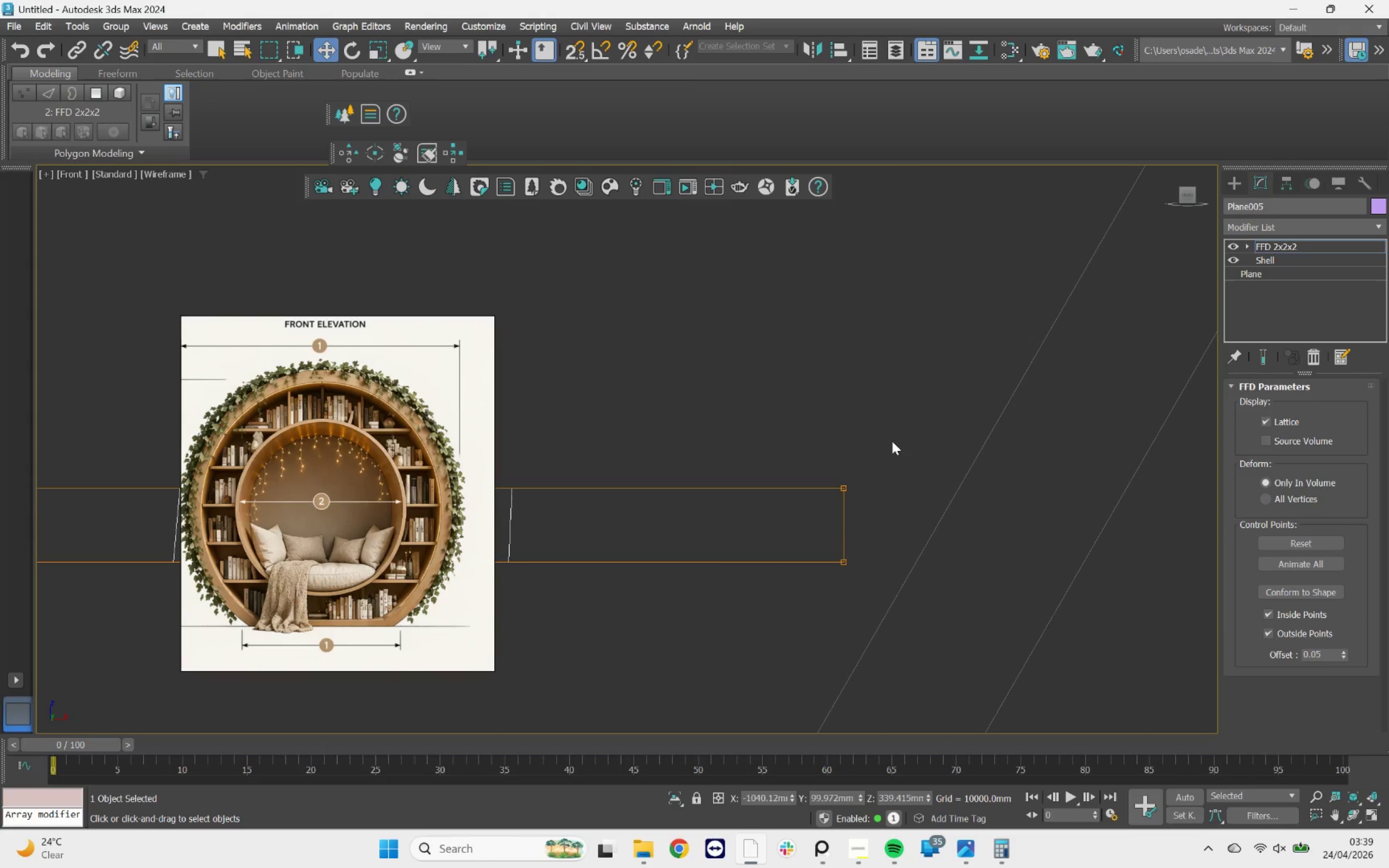 
left_click_drag(start_coordinate=[890, 438], to_coordinate=[819, 628])
 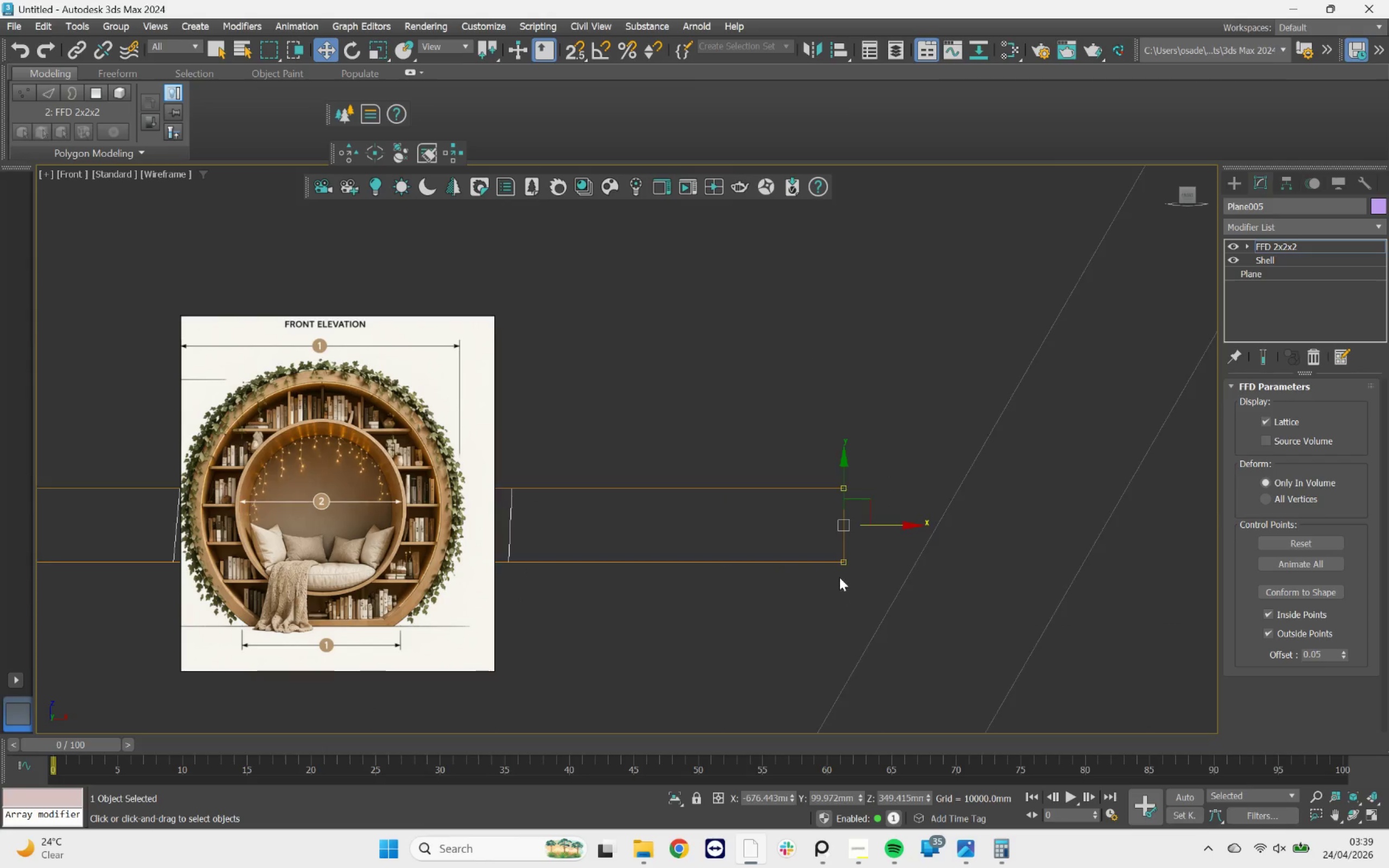 
scroll: coordinate [839, 574], scroll_direction: up, amount: 5.0
 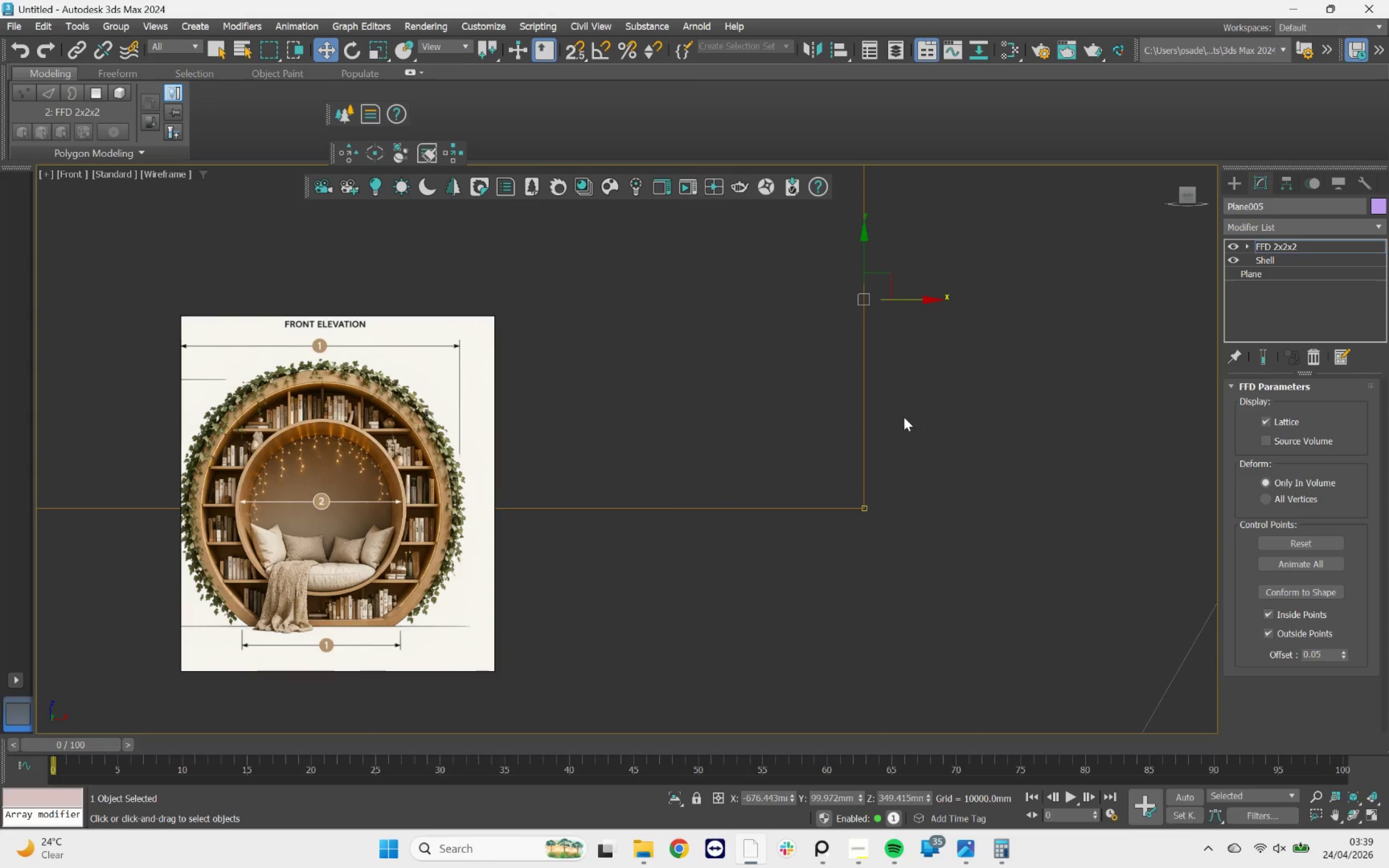 
scroll: coordinate [929, 411], scroll_direction: down, amount: 1.0
 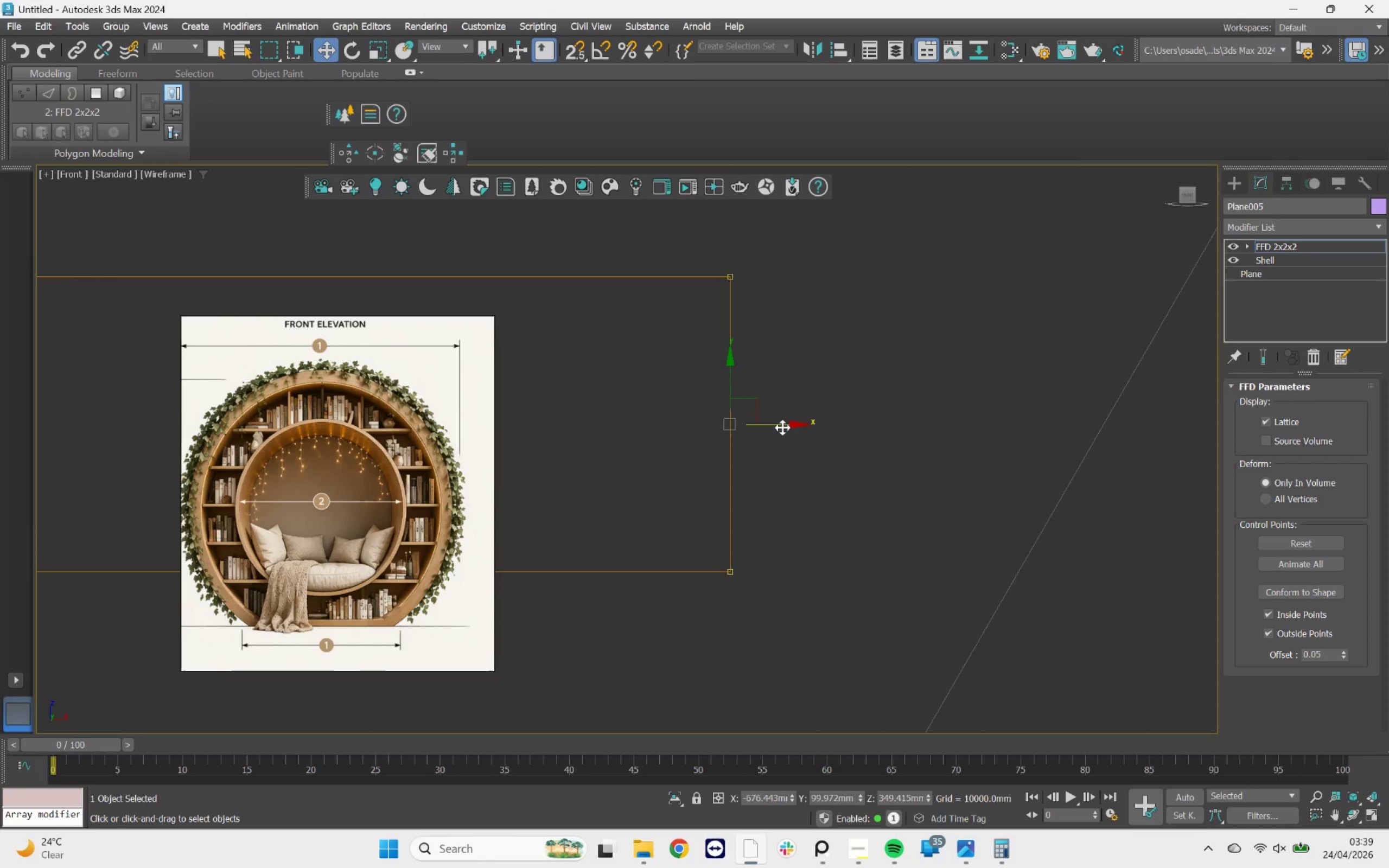 
left_click_drag(start_coordinate=[782, 427], to_coordinate=[1072, 434])
 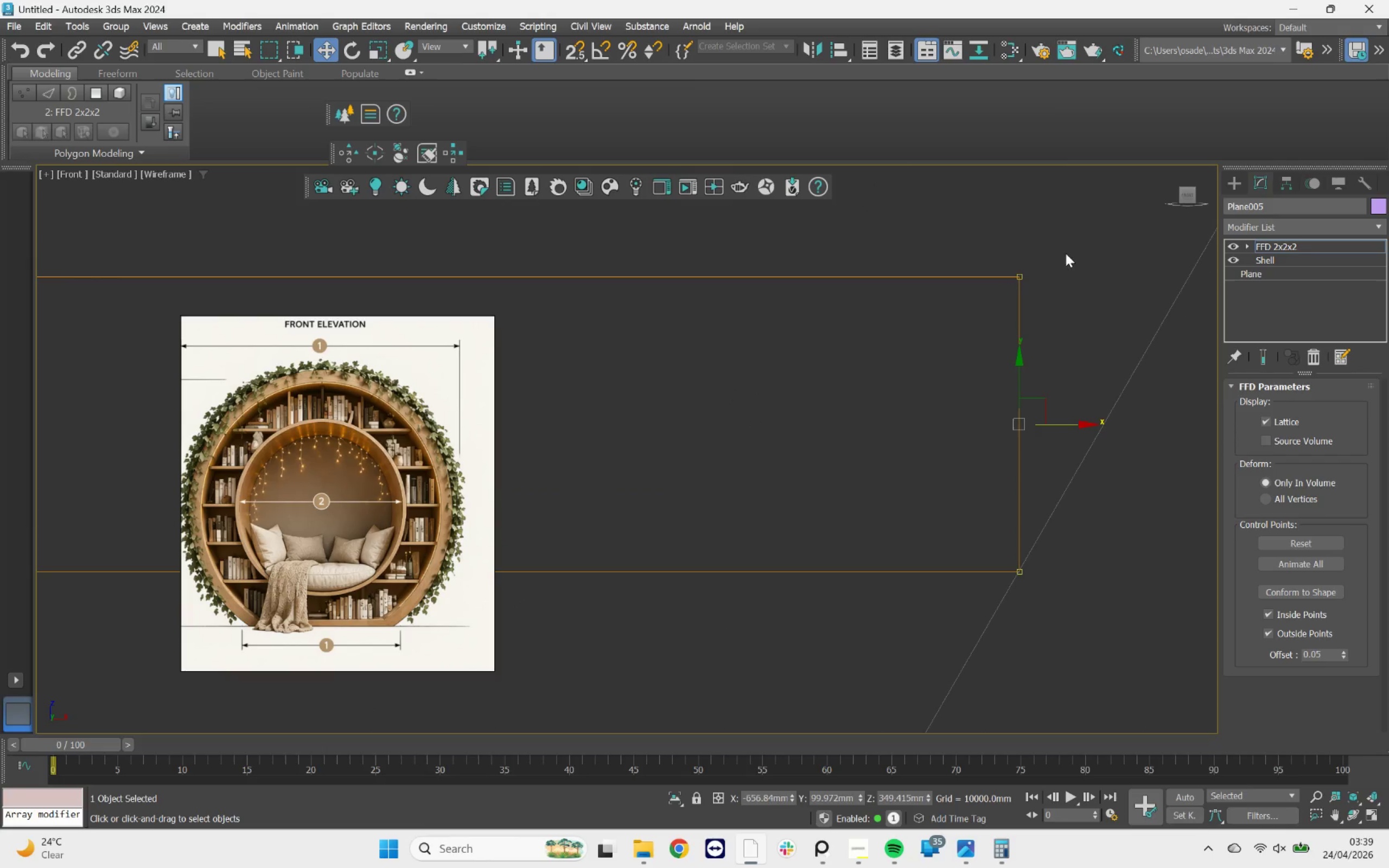 
left_click_drag(start_coordinate=[1065, 252], to_coordinate=[990, 321])
 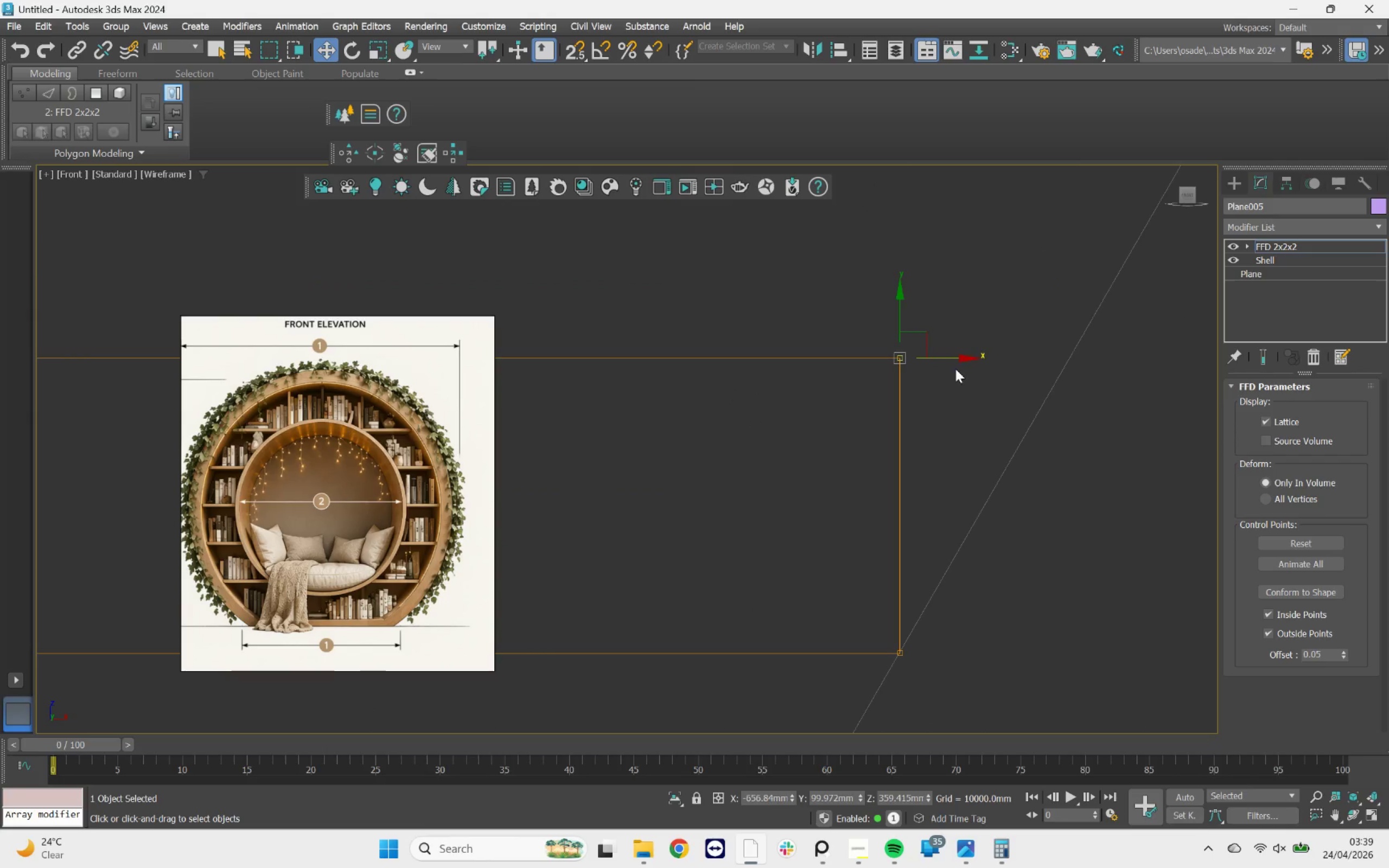 
left_click_drag(start_coordinate=[955, 359], to_coordinate=[1125, 362])
 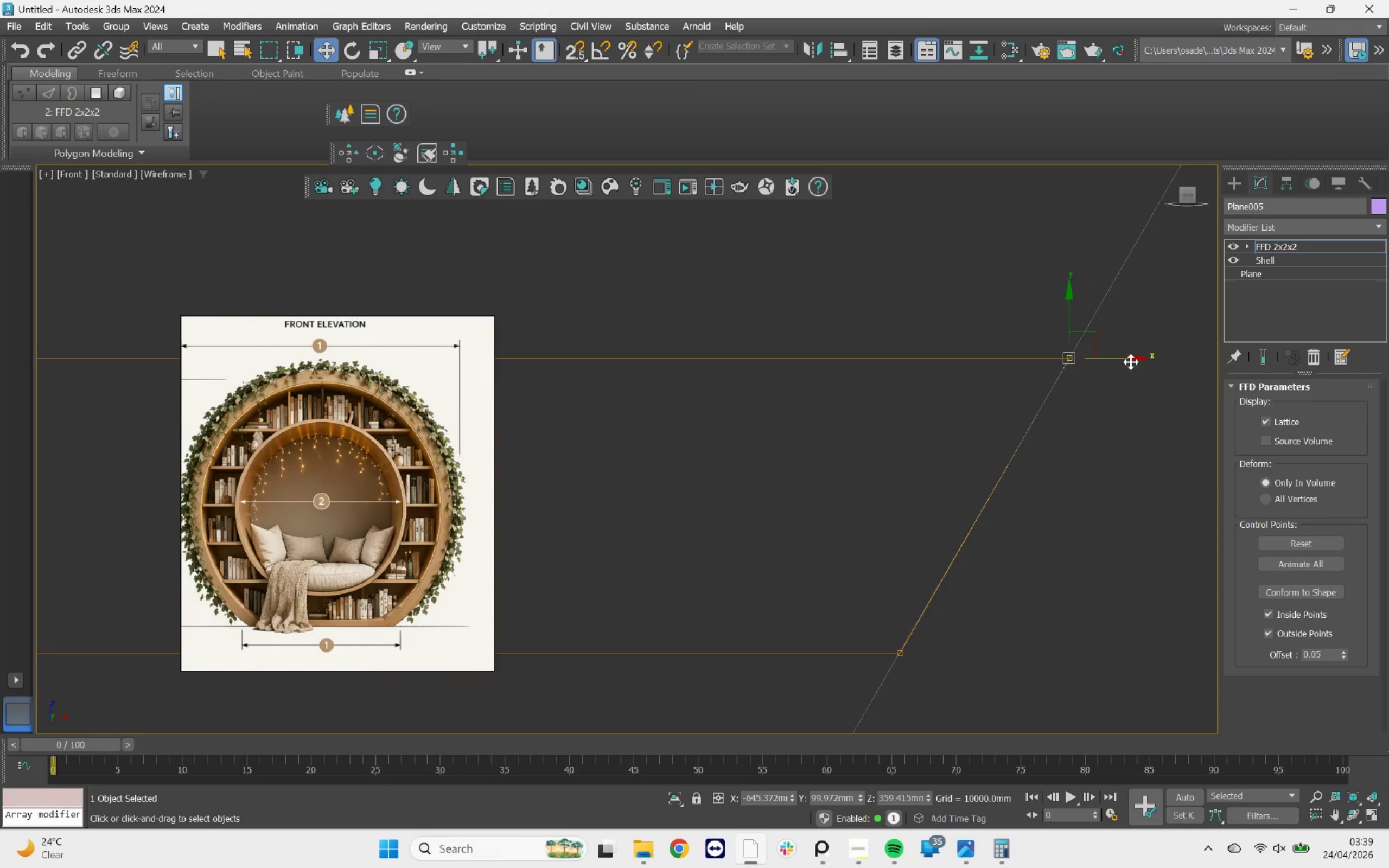 
scroll: coordinate [1132, 365], scroll_direction: down, amount: 9.0
 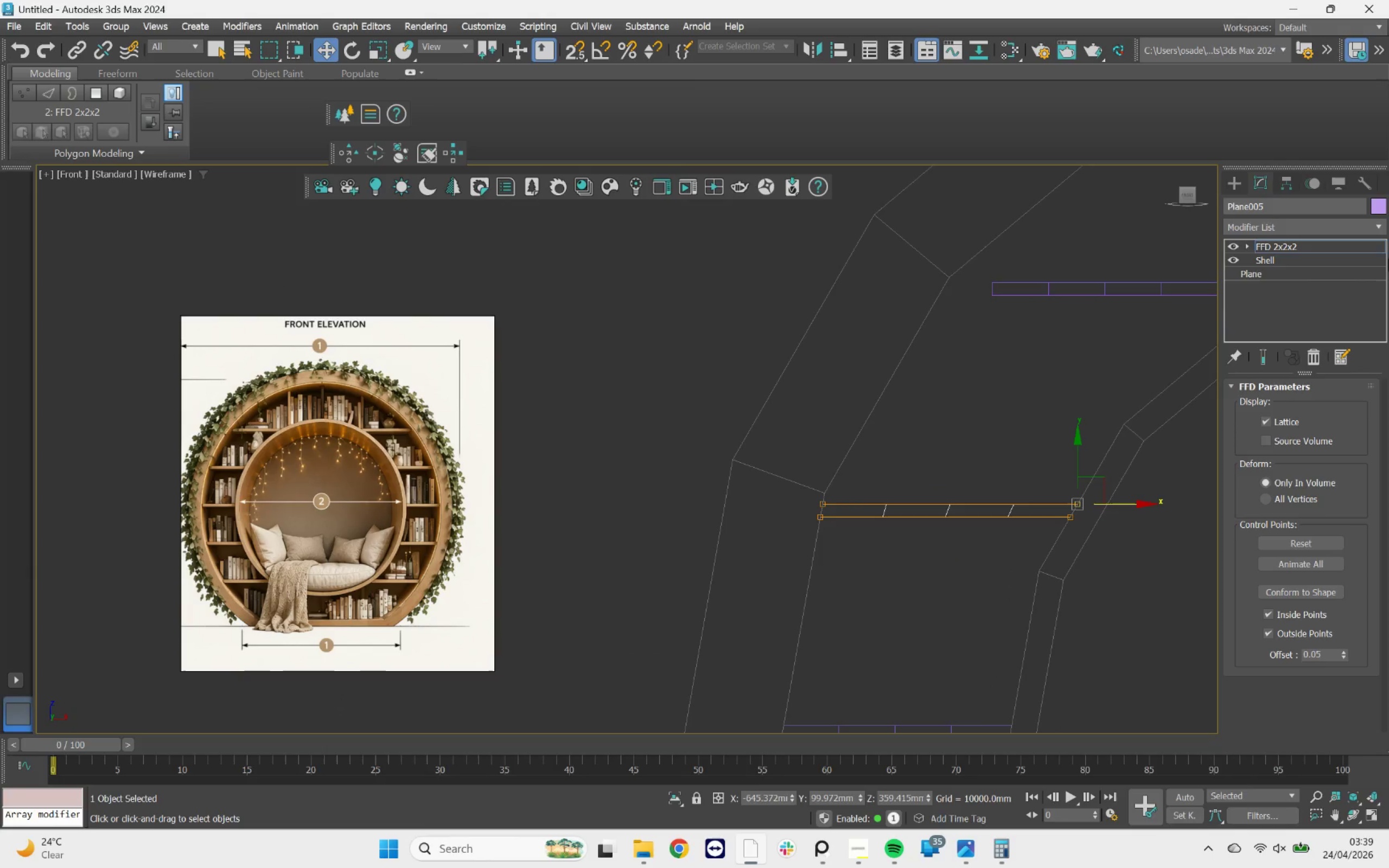 
left_click([1355, 228])
 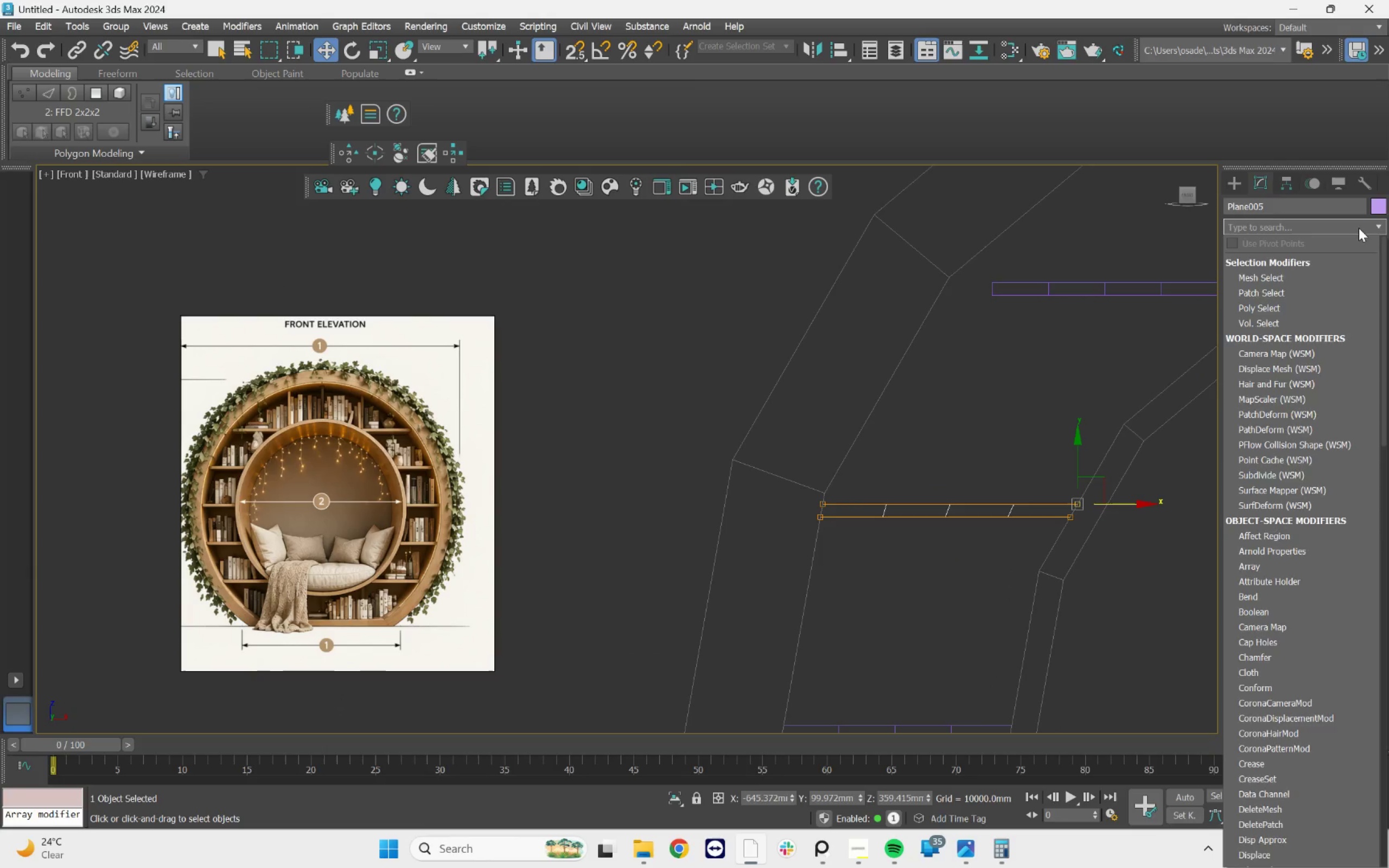 
type(ed)
 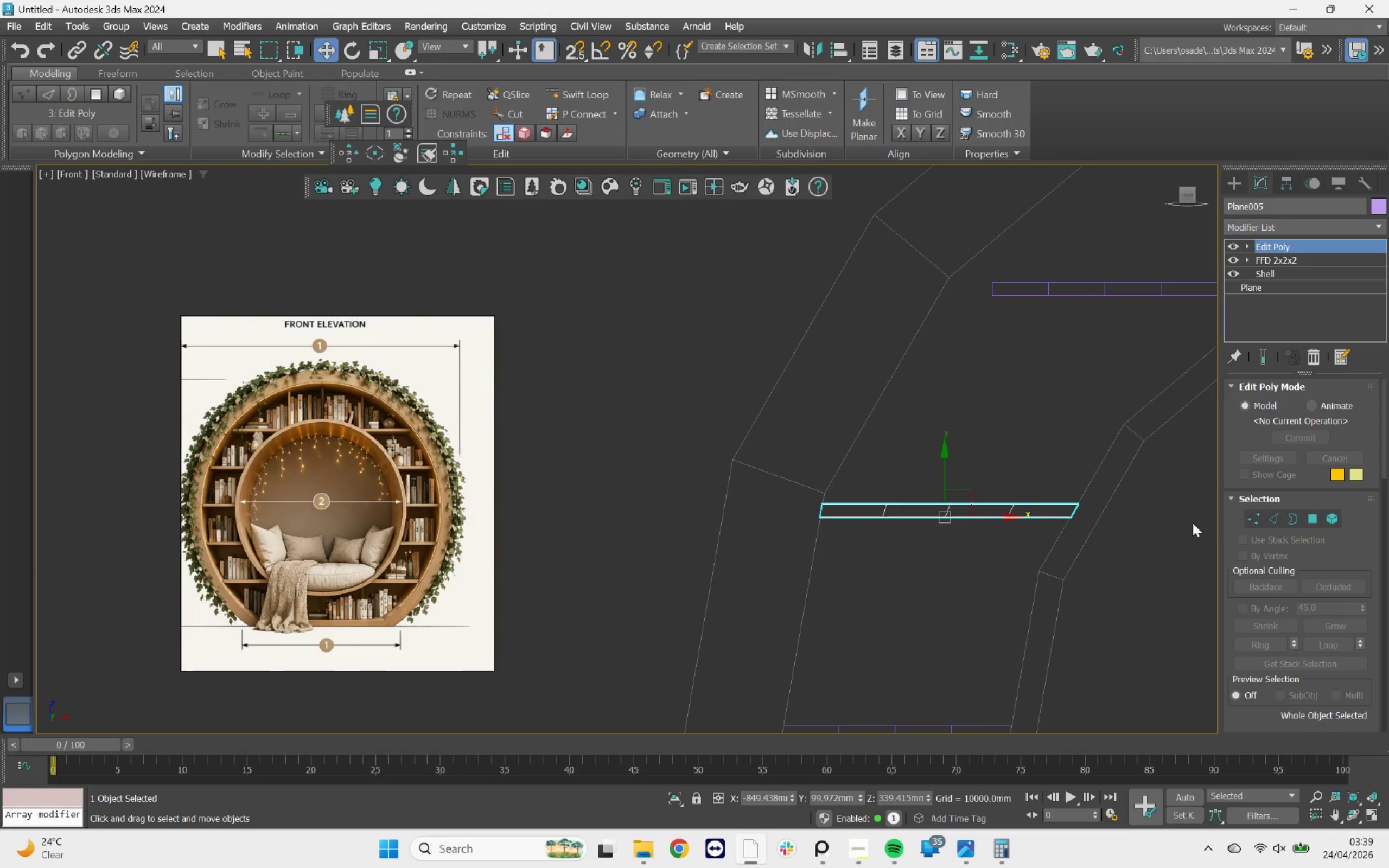 
left_click([1252, 520])
 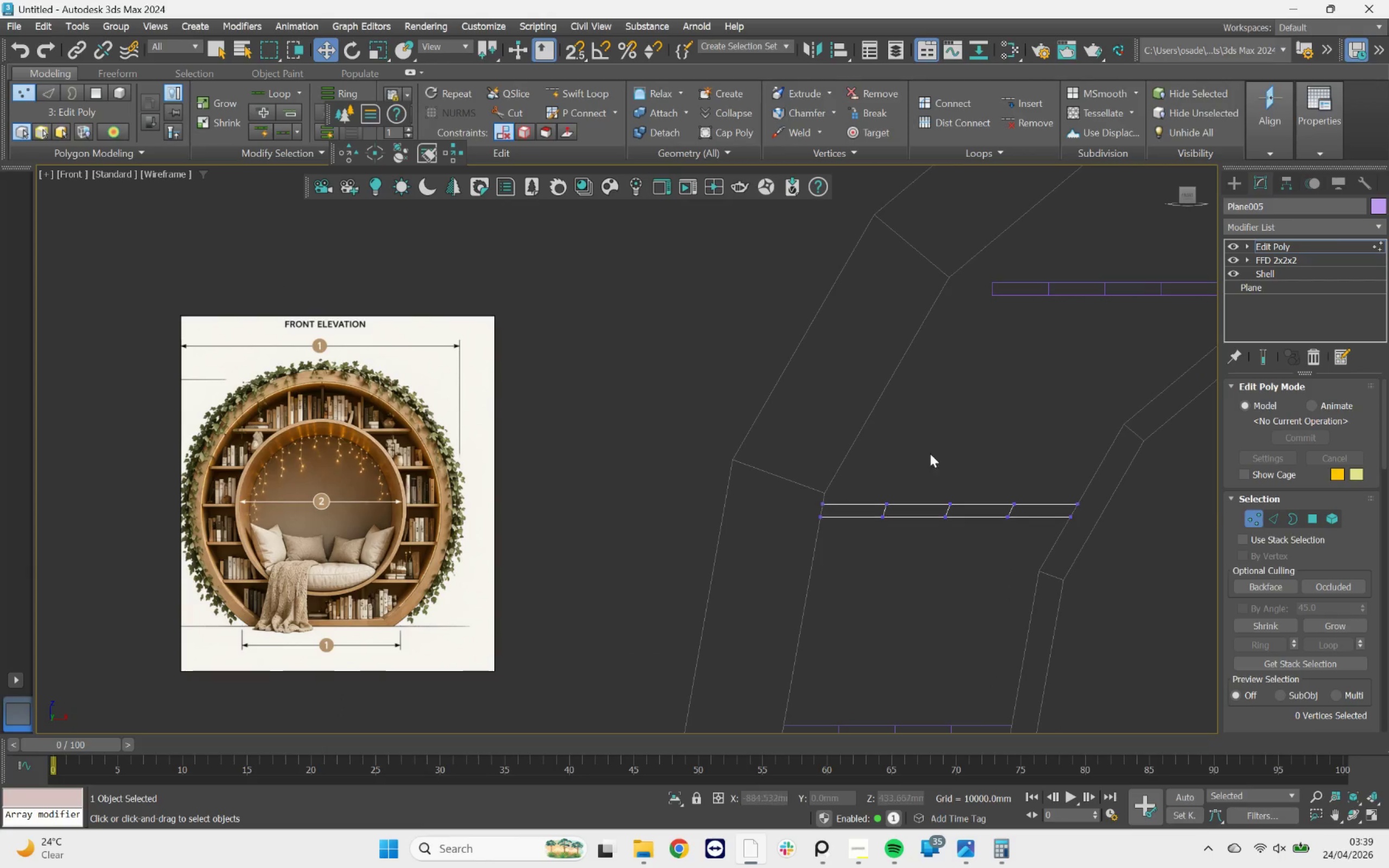 
scroll: coordinate [826, 465], scroll_direction: up, amount: 2.0
 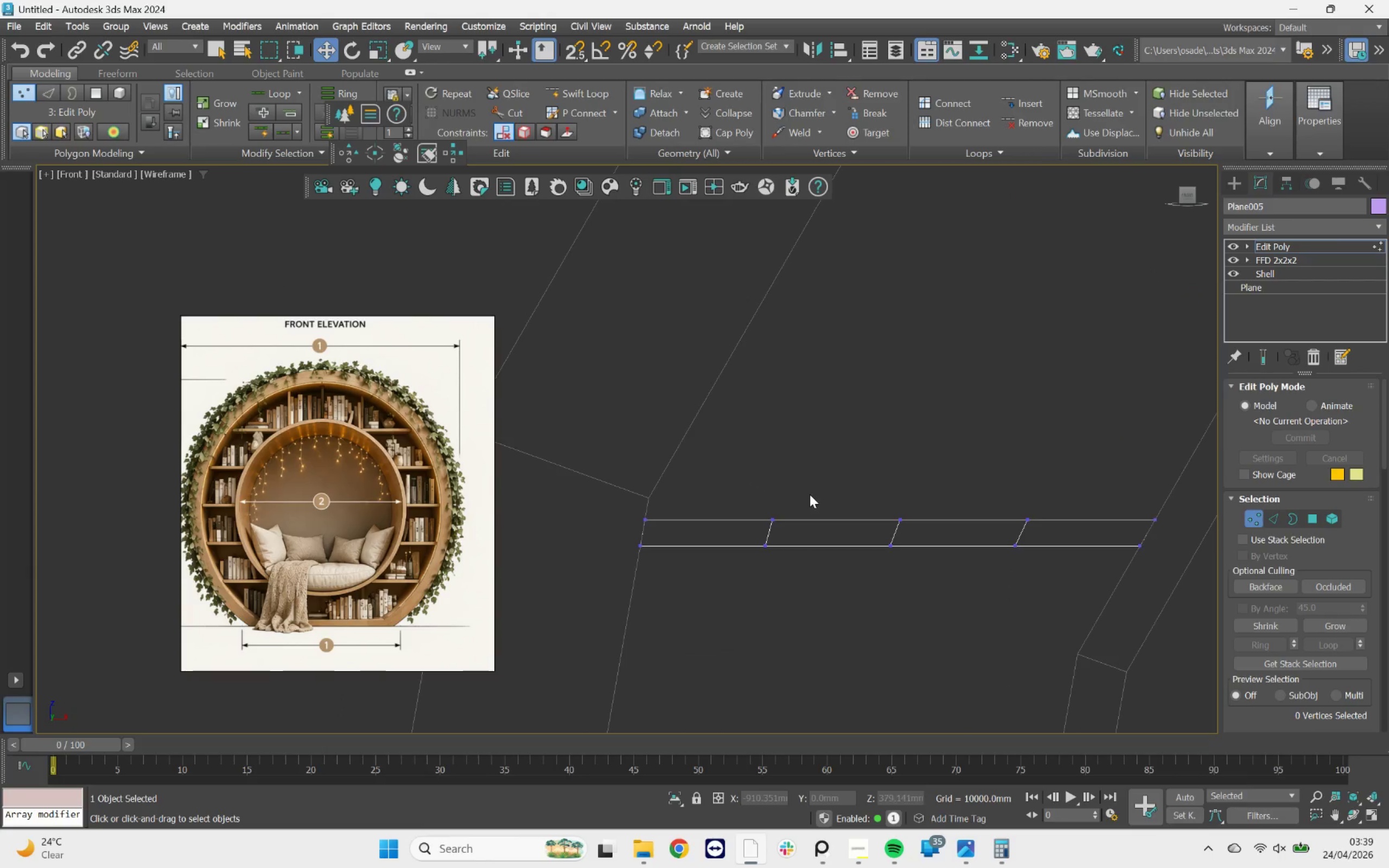 
left_click_drag(start_coordinate=[808, 493], to_coordinate=[750, 532])
 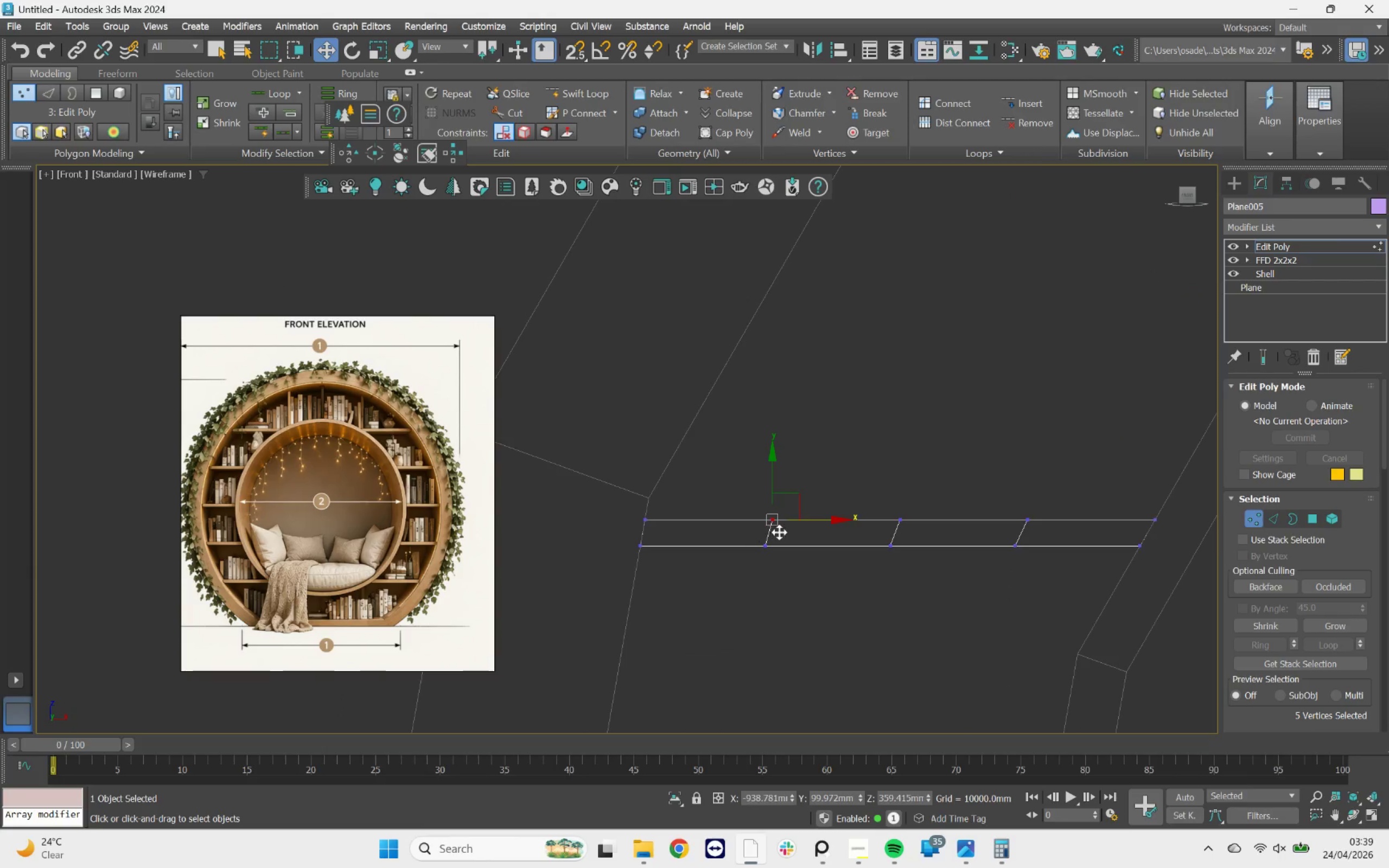 
scroll: coordinate [779, 532], scroll_direction: up, amount: 4.0
 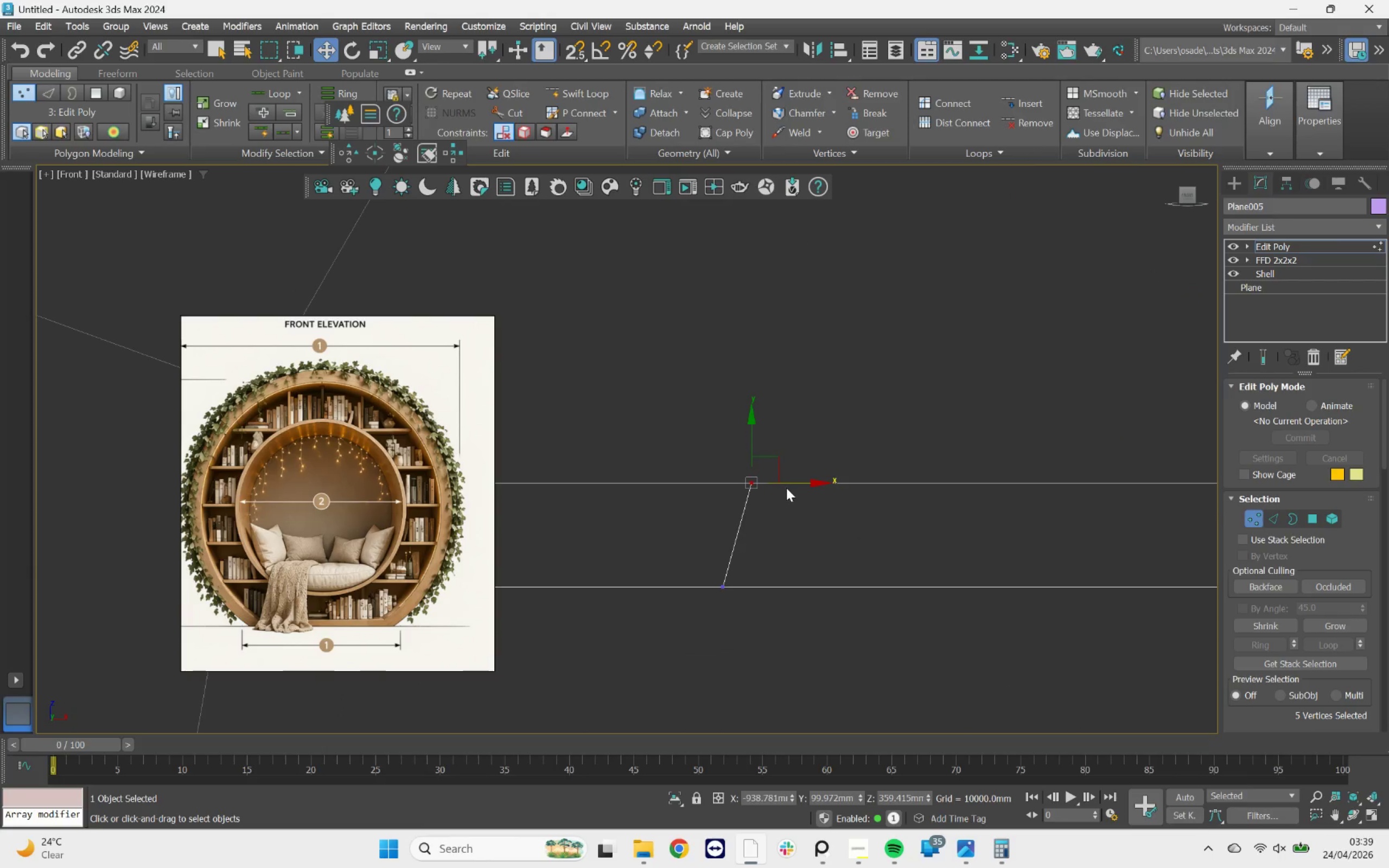 
key(S)
 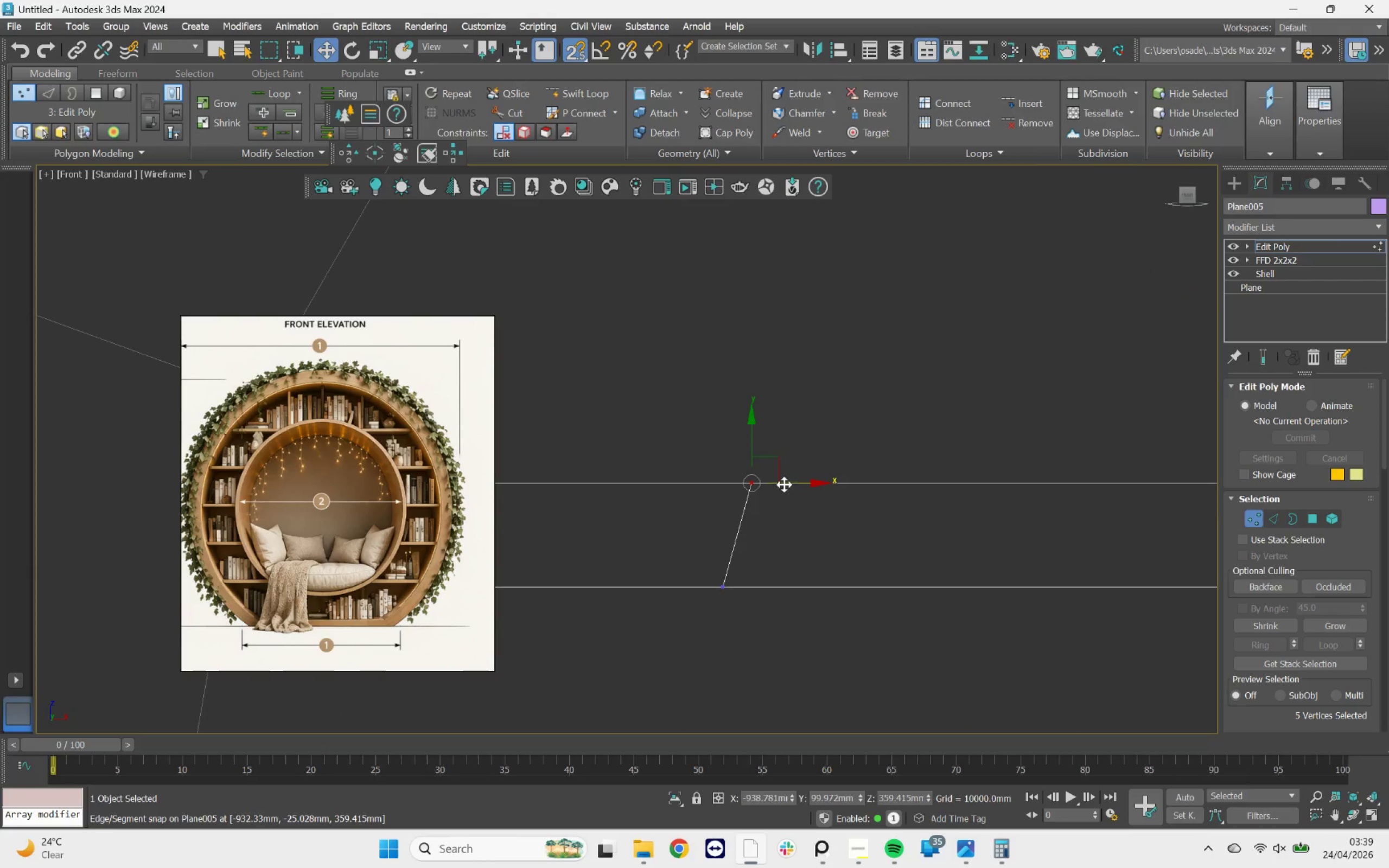 
left_click_drag(start_coordinate=[784, 484], to_coordinate=[721, 586])
 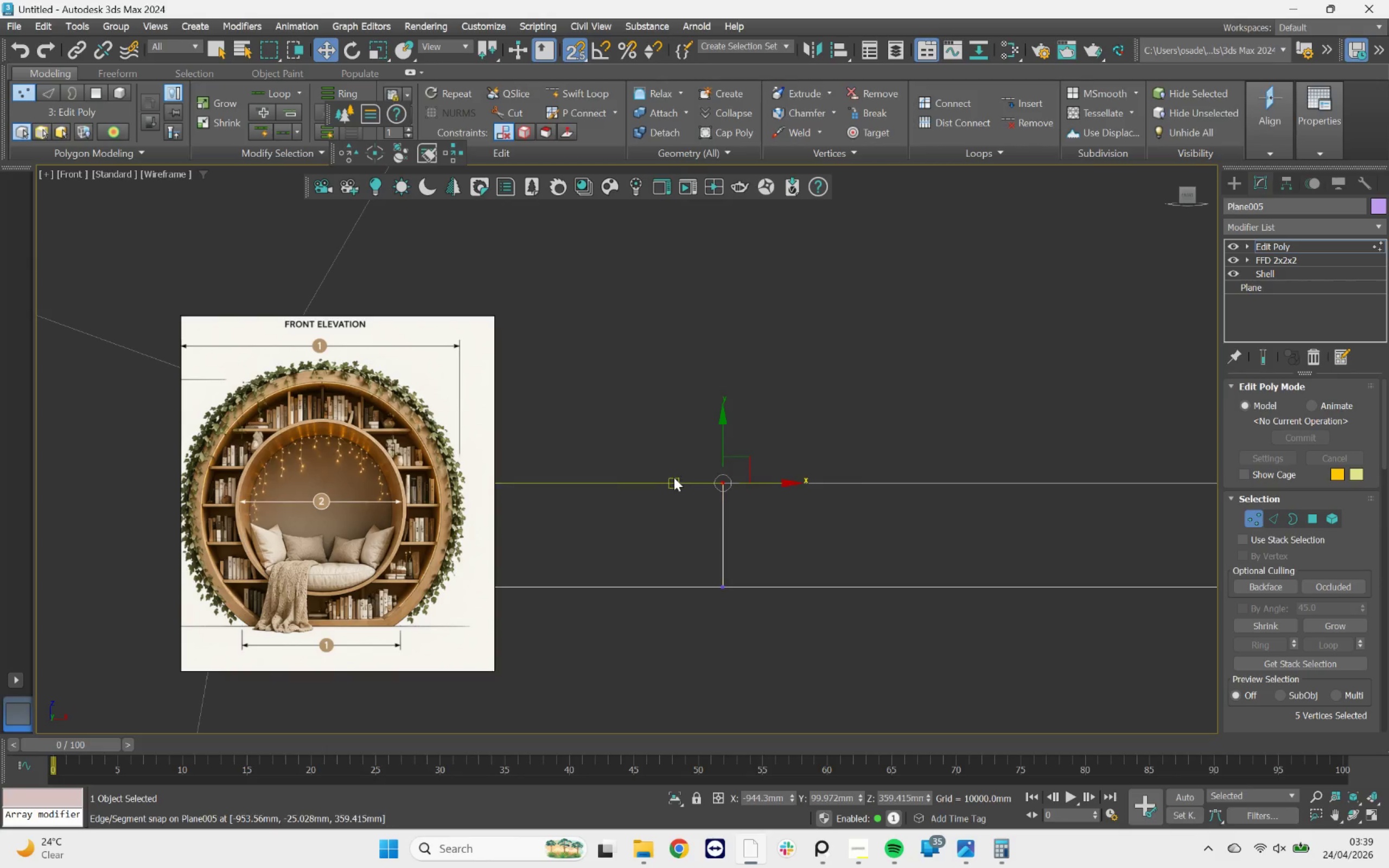 
scroll: coordinate [674, 477], scroll_direction: down, amount: 4.0
 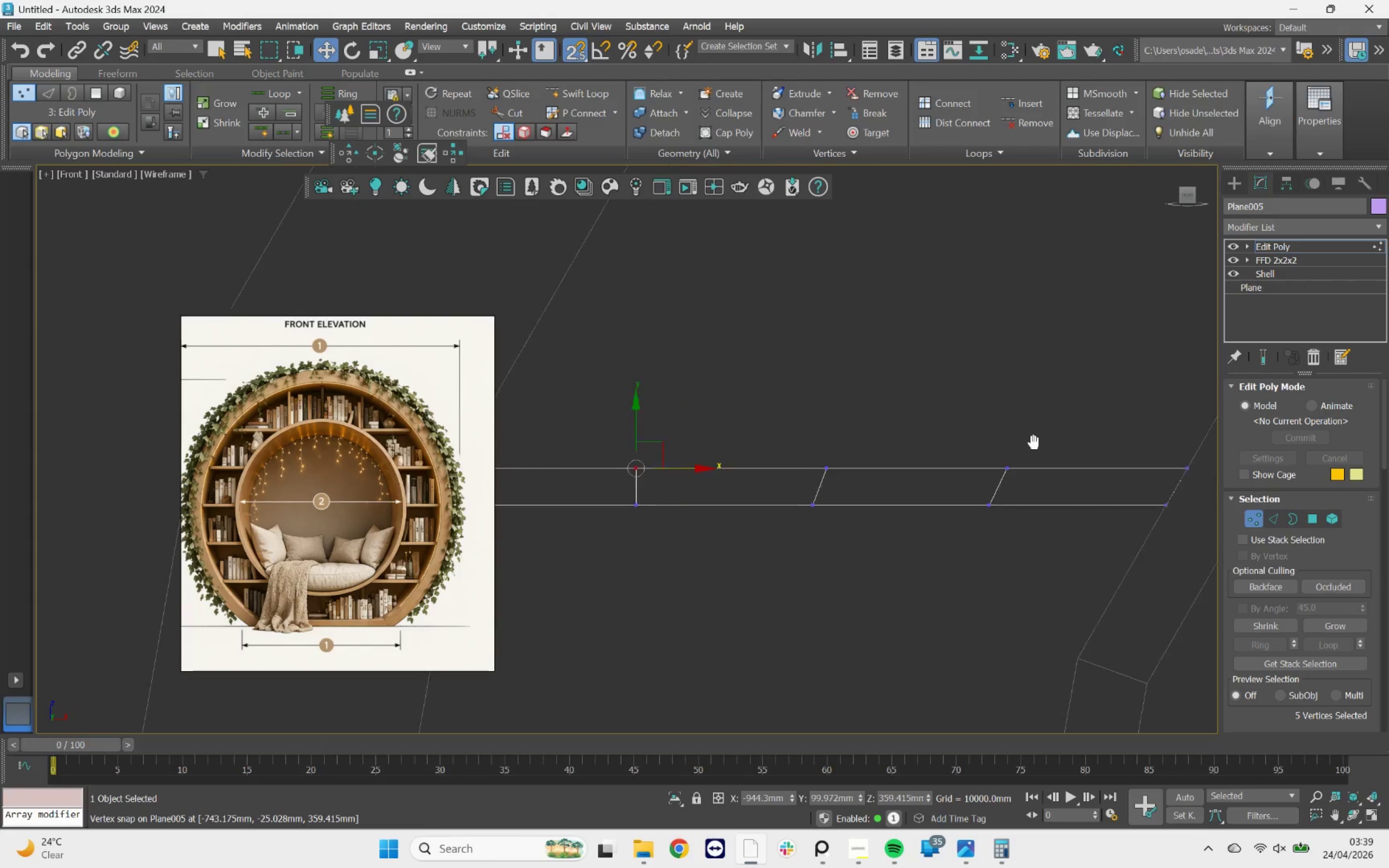 
left_click_drag(start_coordinate=[1023, 488], to_coordinate=[789, 612])
 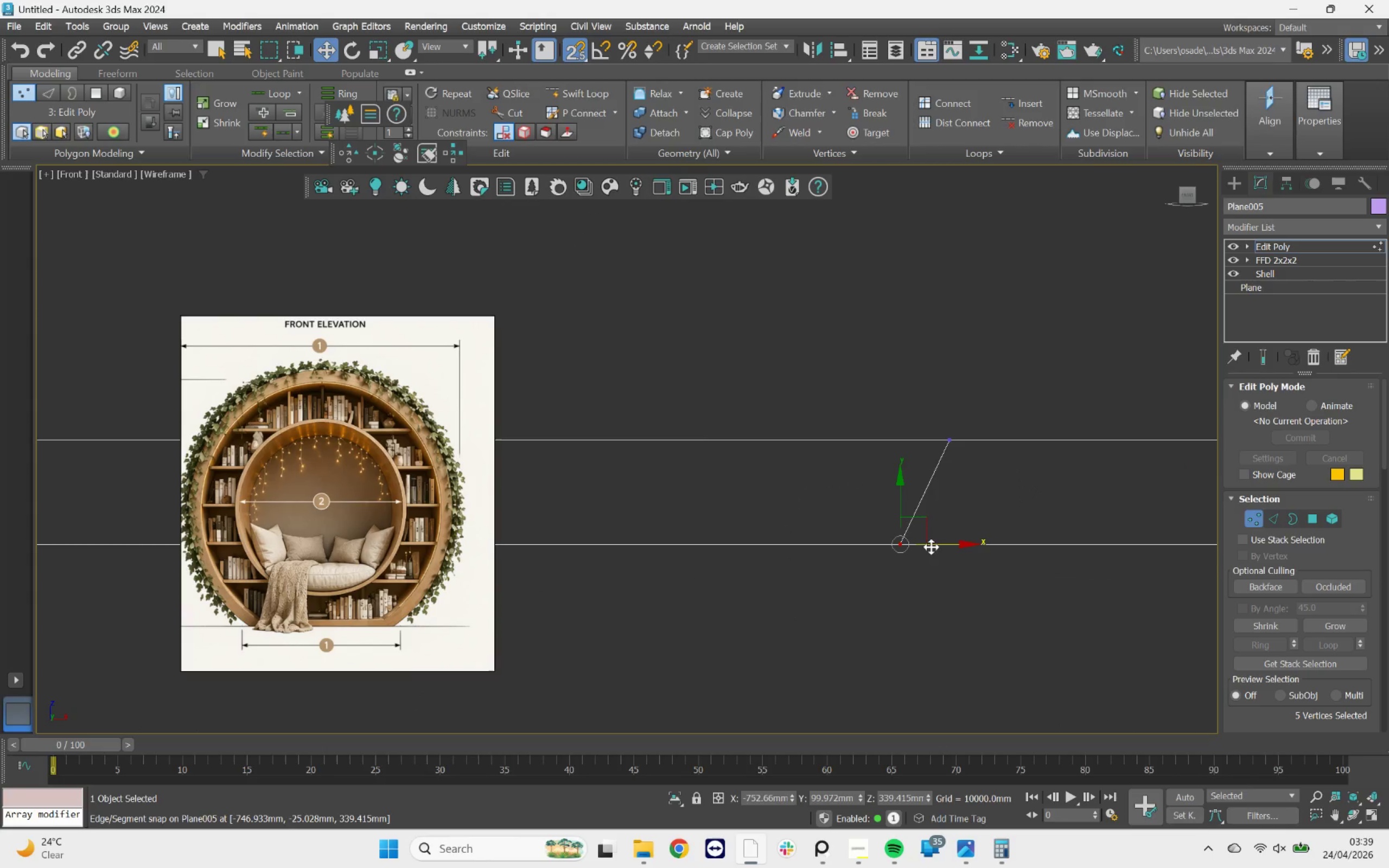 
scroll: coordinate [1030, 483], scroll_direction: up, amount: 3.0
 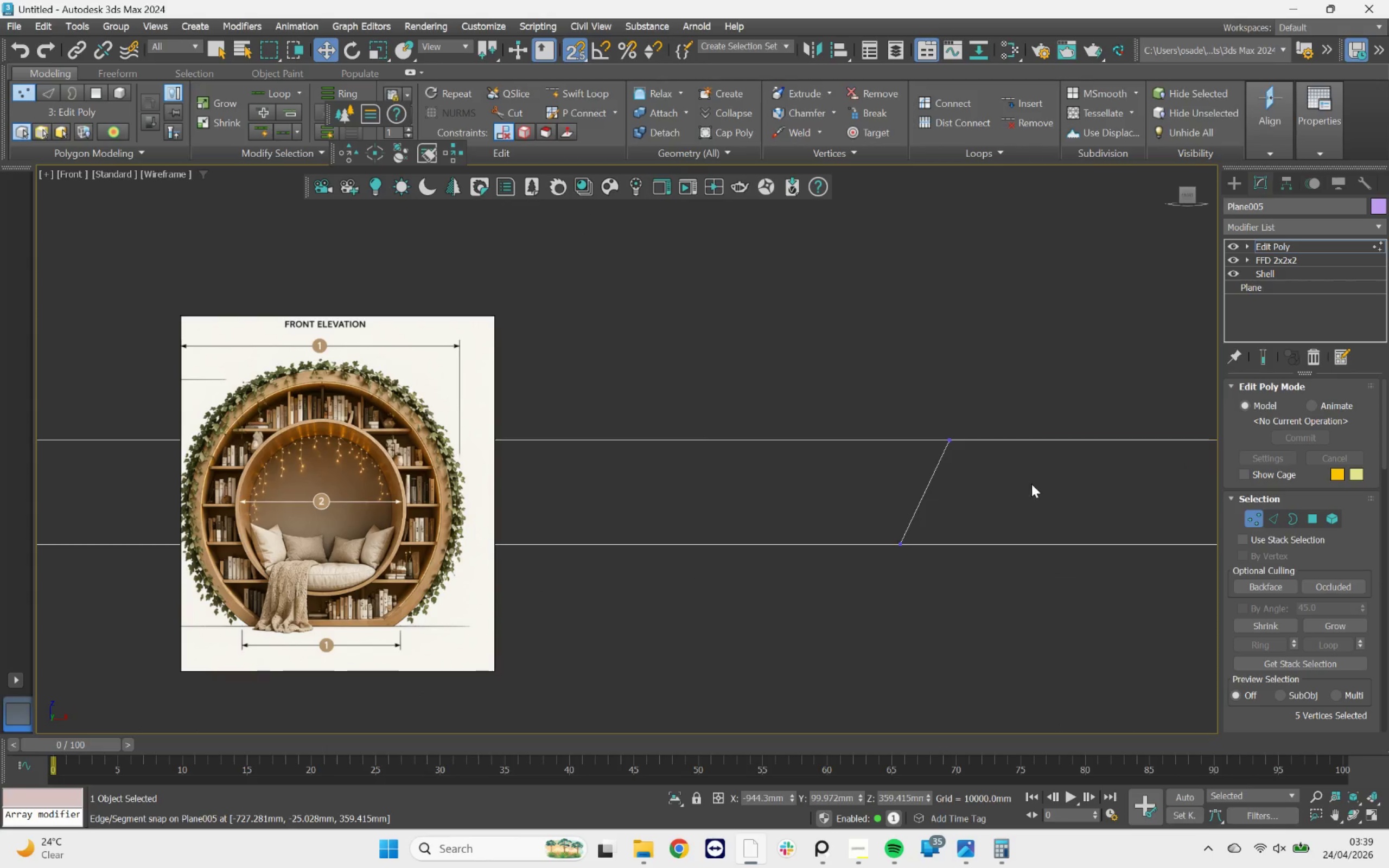 
left_click_drag(start_coordinate=[935, 545], to_coordinate=[950, 450])
 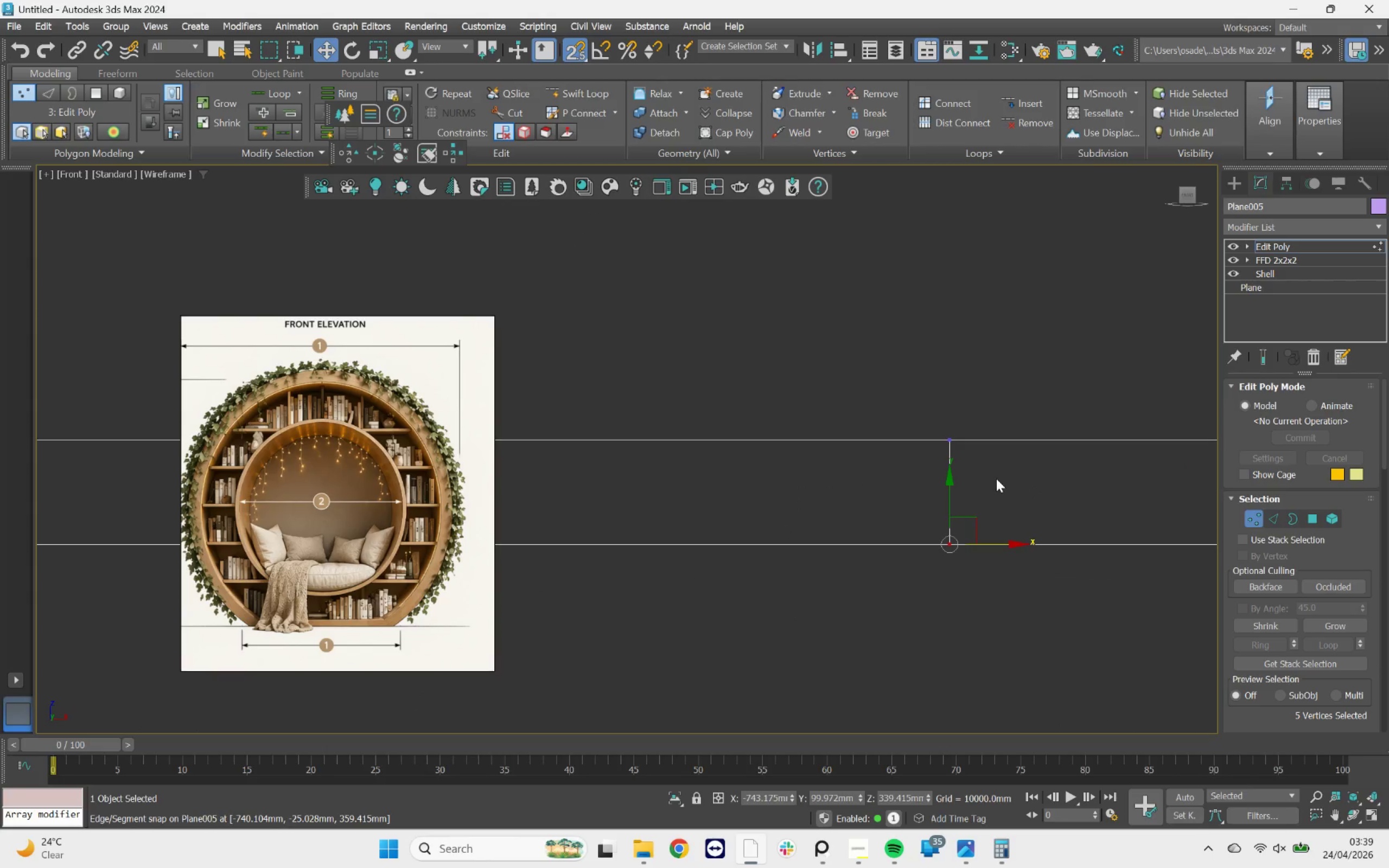 
scroll: coordinate [996, 478], scroll_direction: down, amount: 6.0
 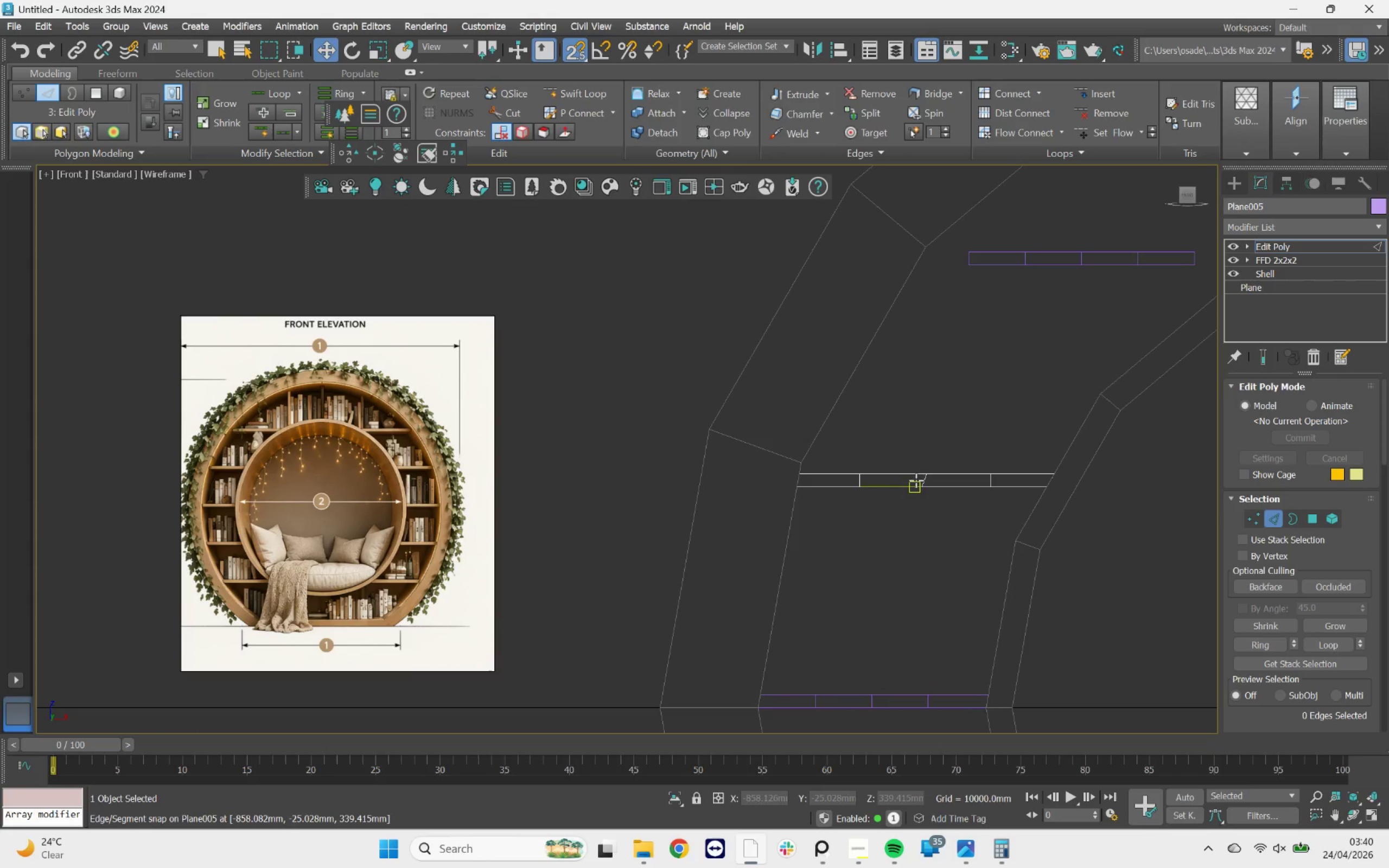 
double_click([922, 478])
 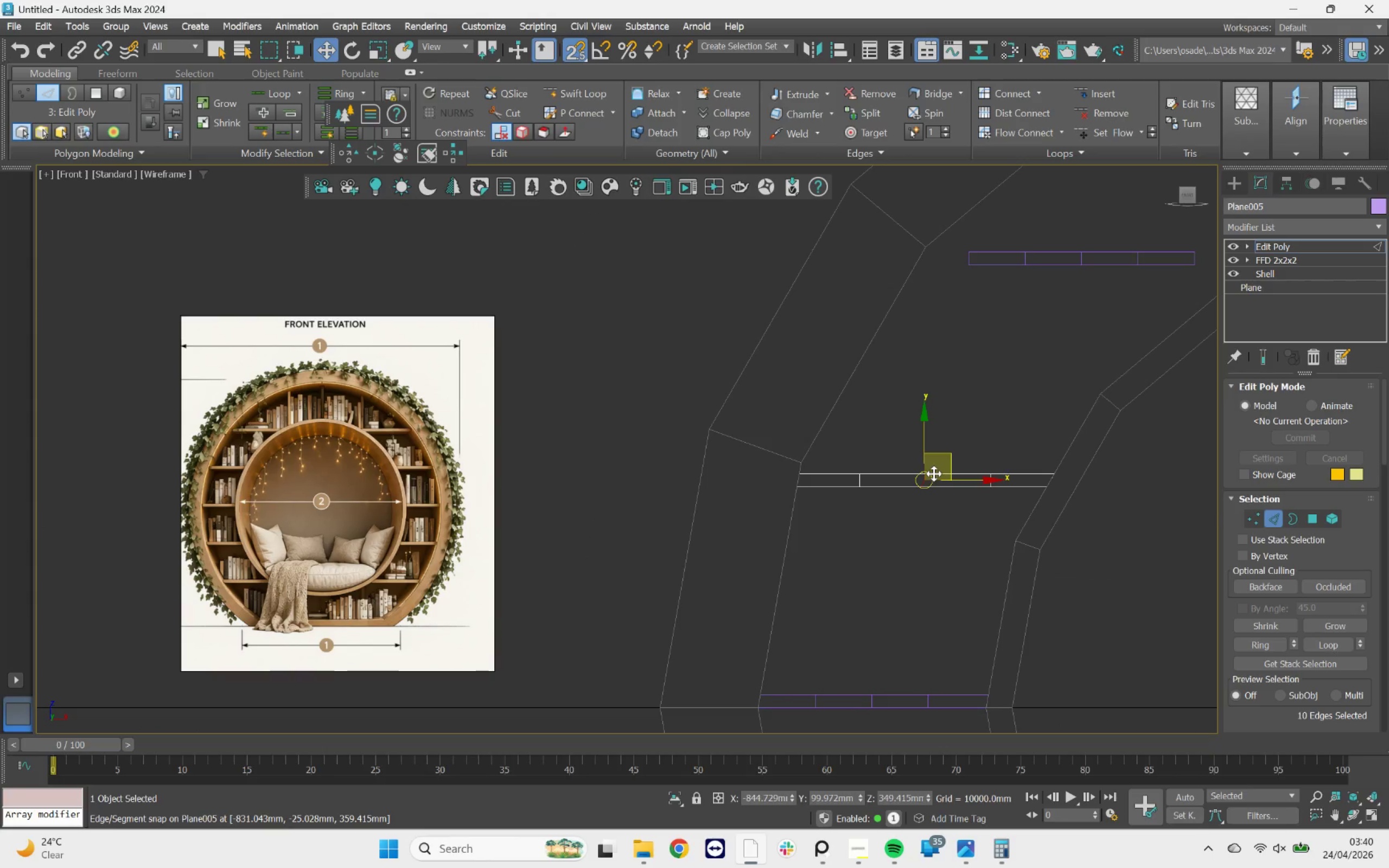 
key(Control+Backspace)
 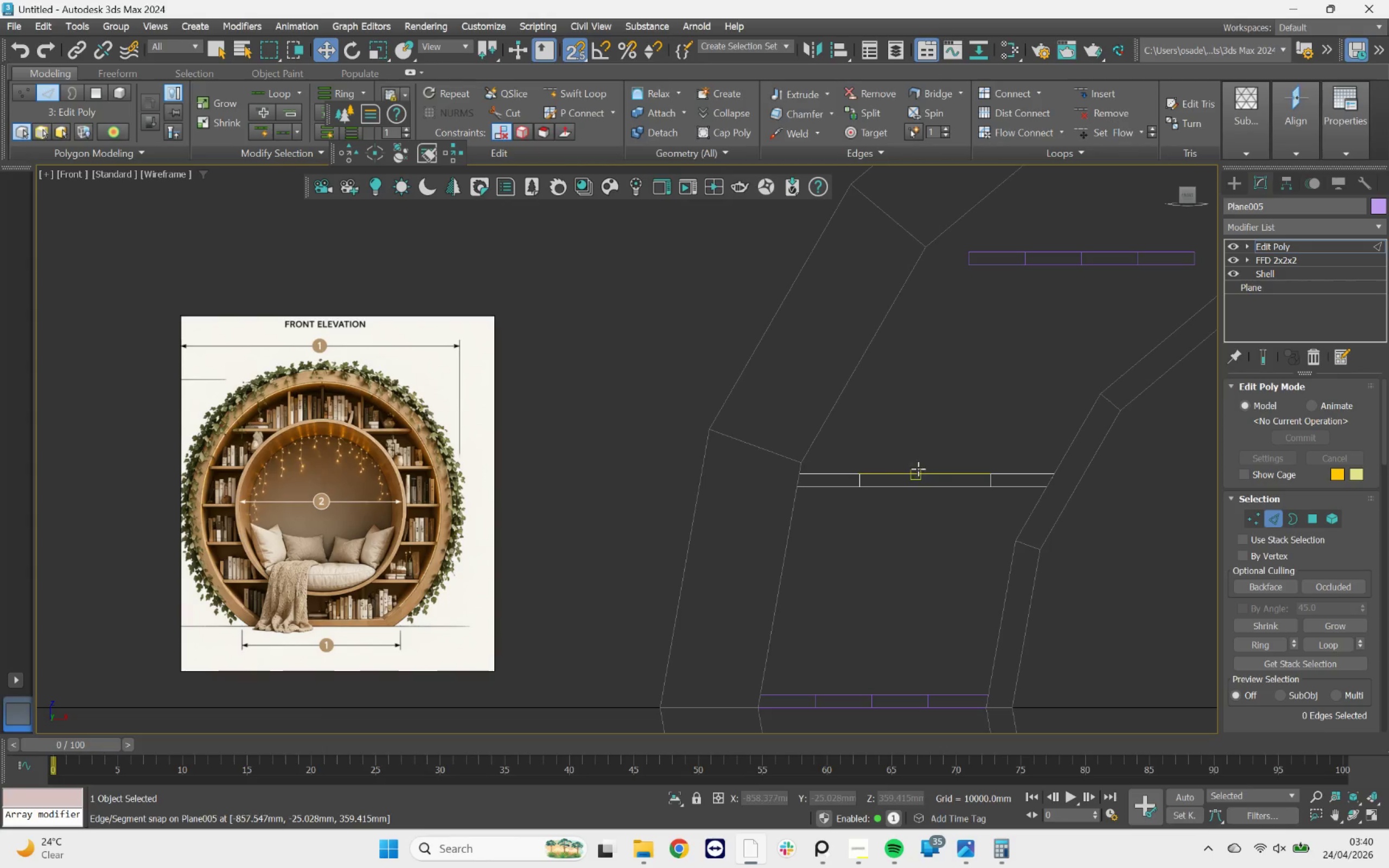 
left_click_drag(start_coordinate=[928, 385], to_coordinate=[922, 550])
 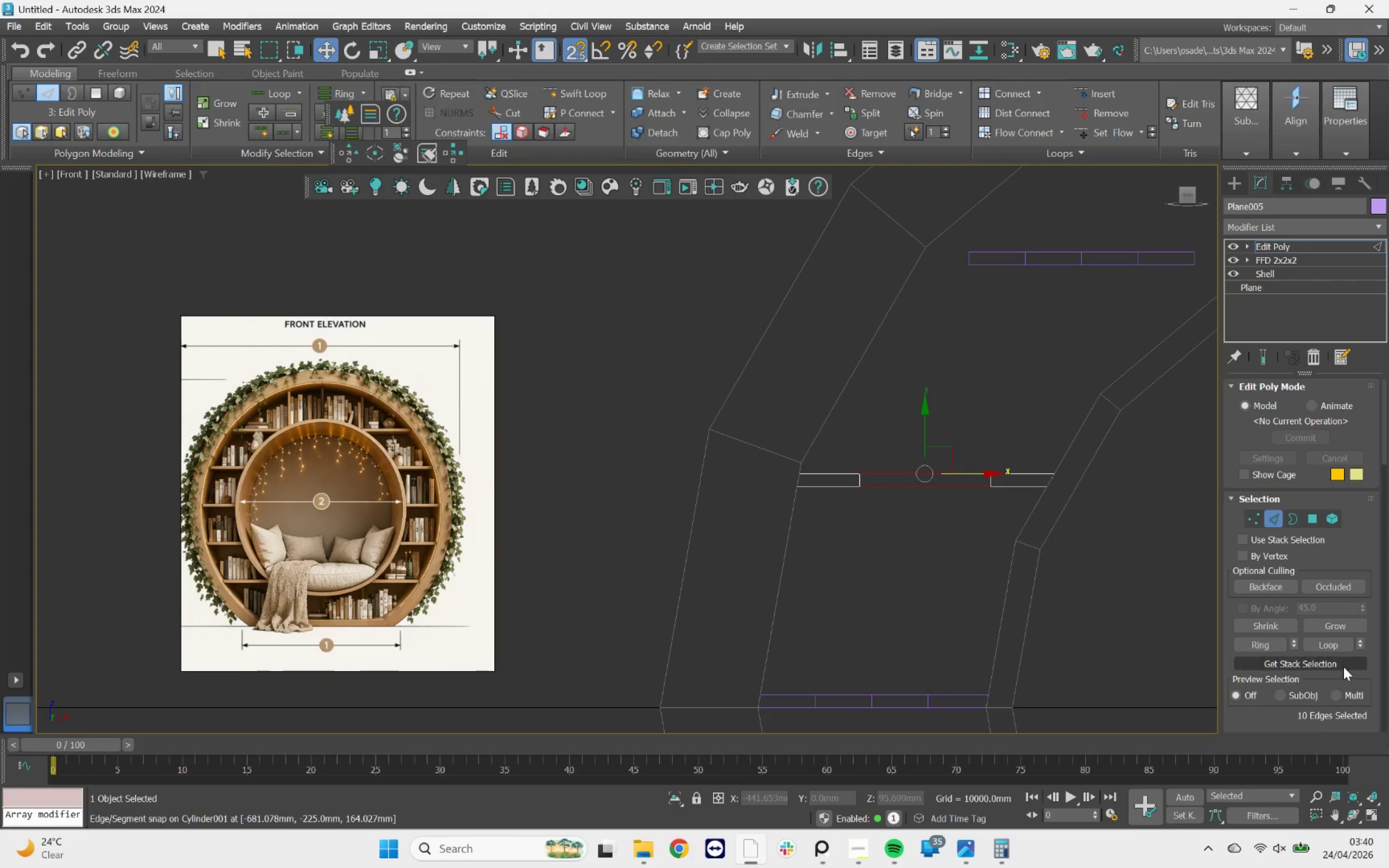 
scroll: coordinate [1353, 687], scroll_direction: down, amount: 9.0
 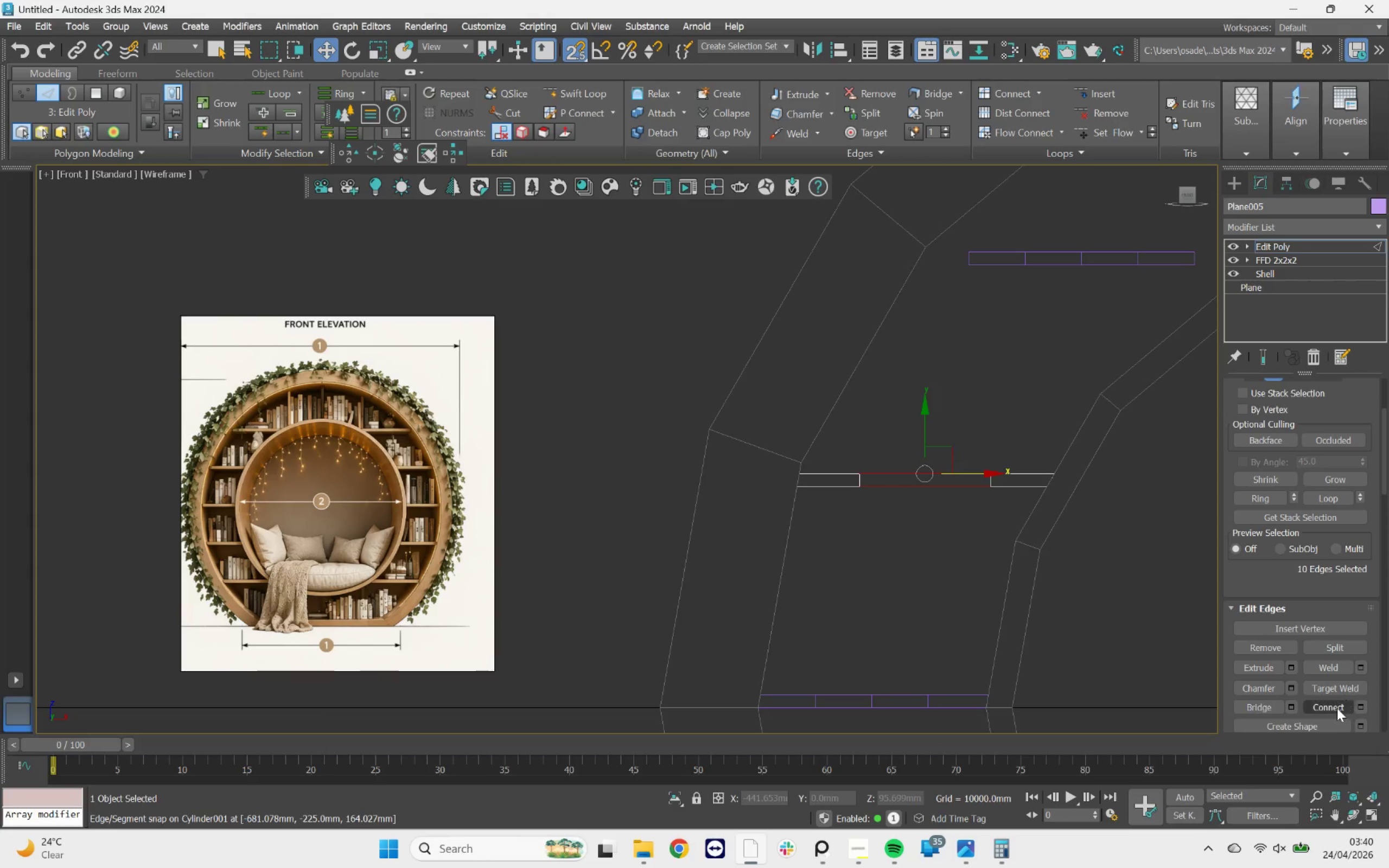 
left_click([1337, 708])
 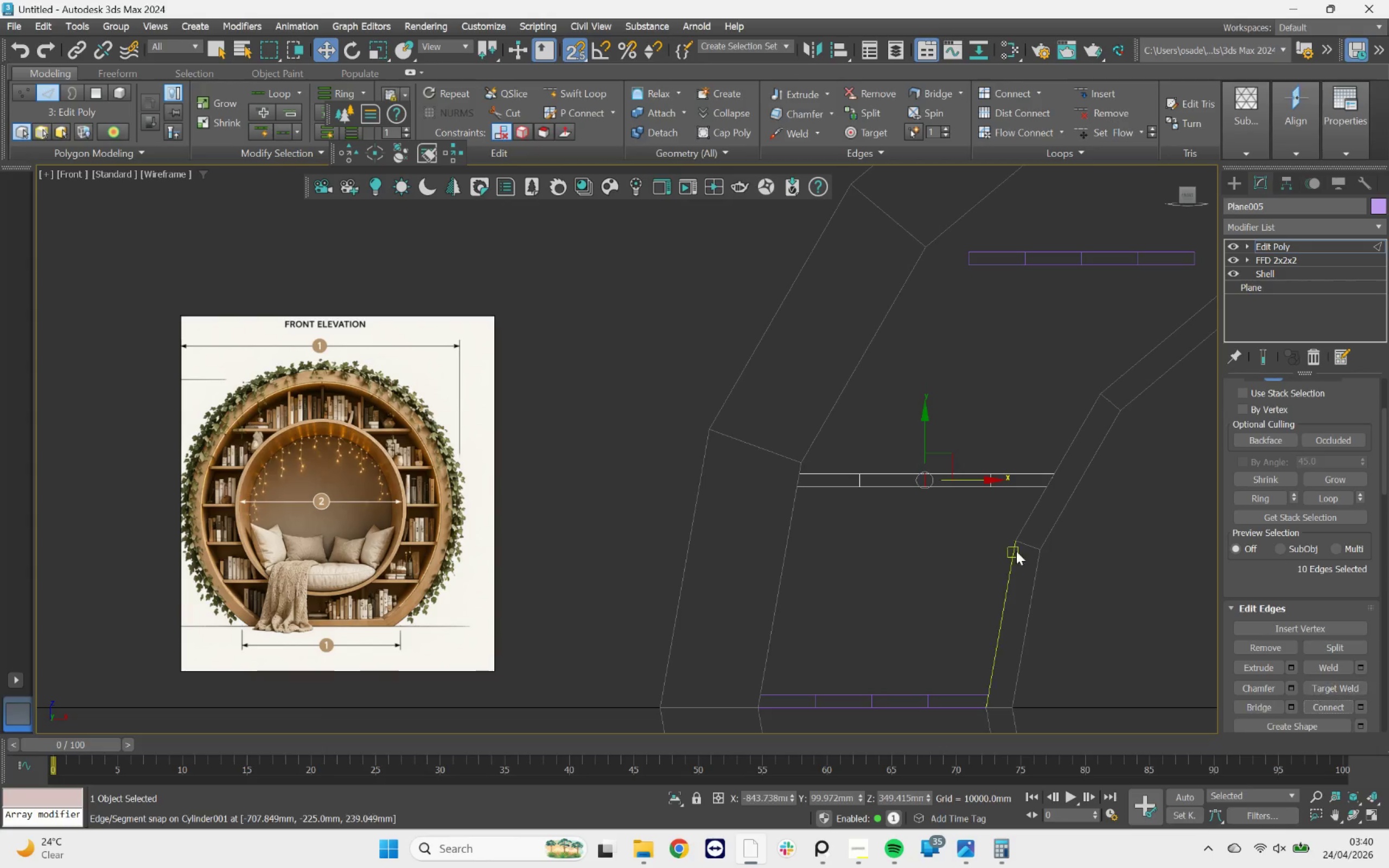 
scroll: coordinate [1016, 550], scroll_direction: down, amount: 3.0
 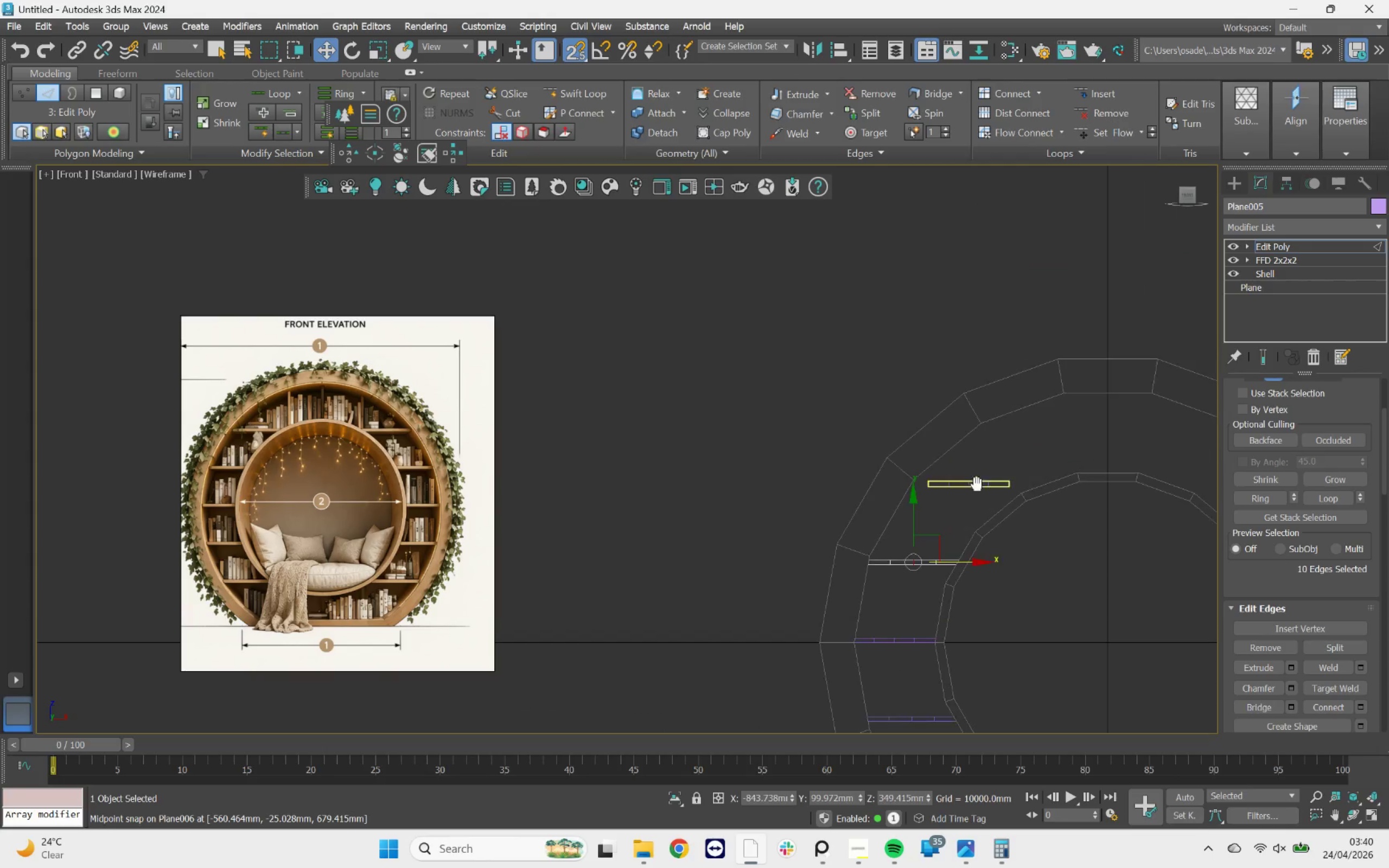 
scroll: coordinate [977, 484], scroll_direction: up, amount: 4.0
 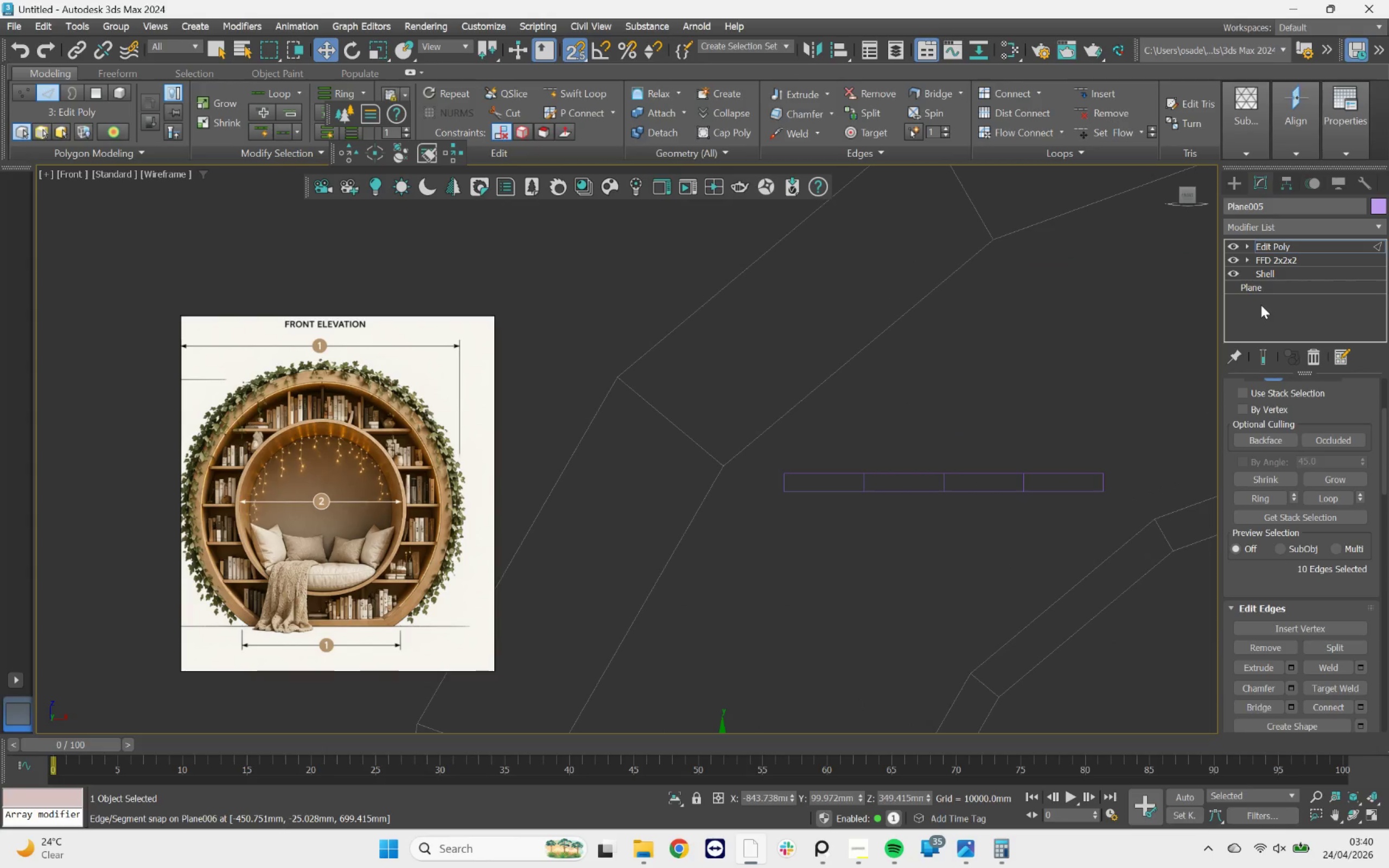 
key(2)
 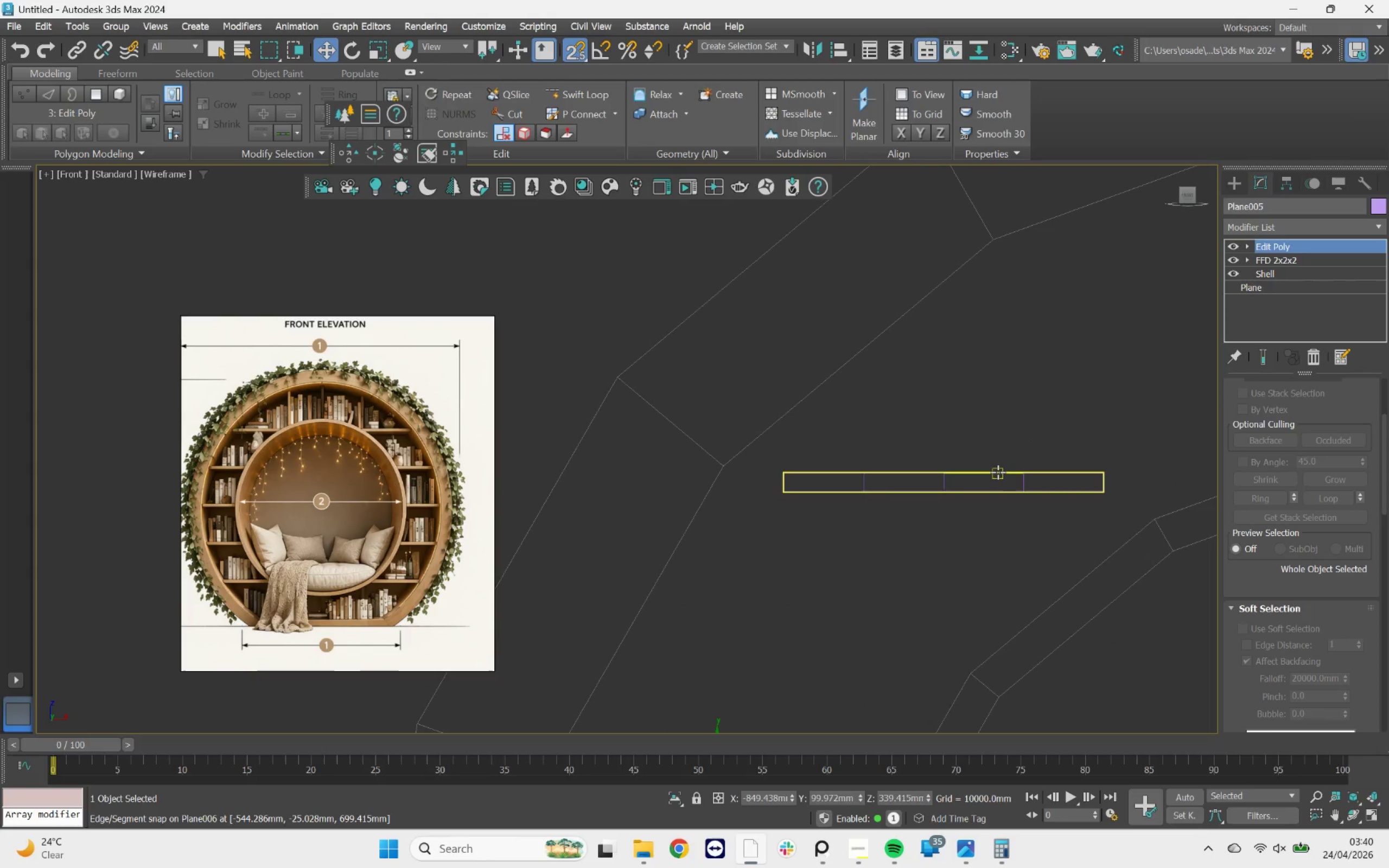 
left_click([998, 472])
 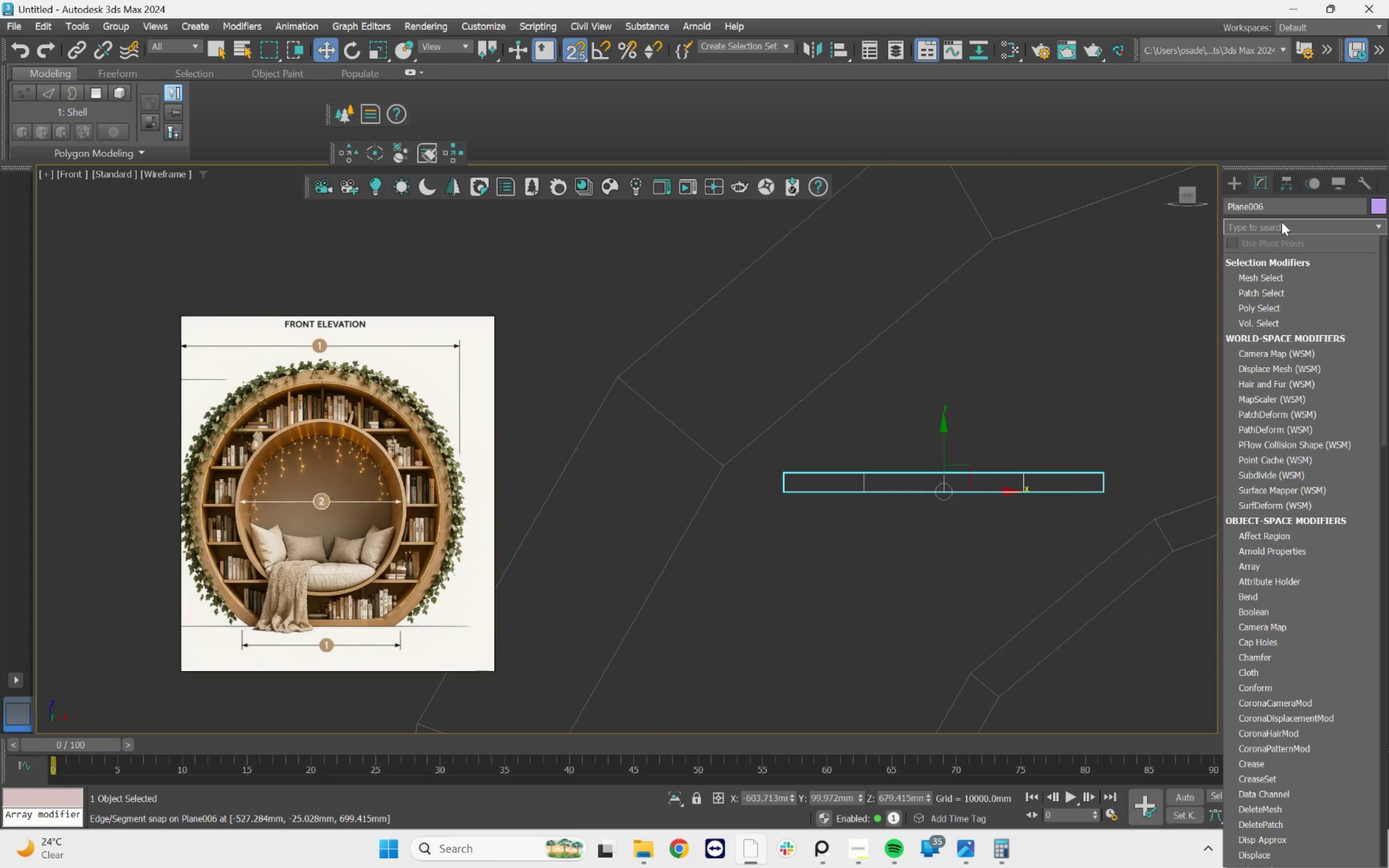 
type(ff)
 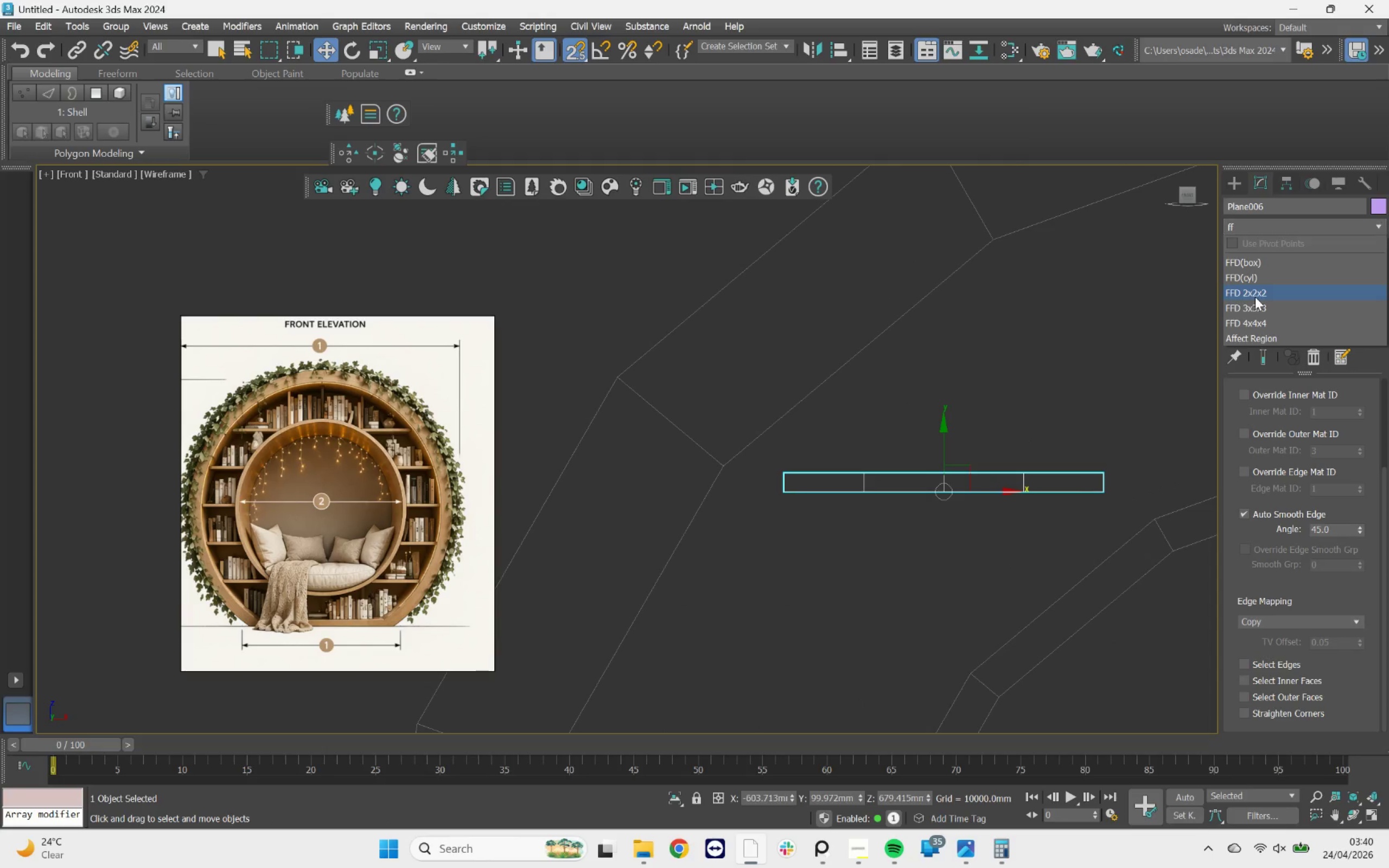 
scroll: coordinate [1005, 355], scroll_direction: down, amount: 4.0
 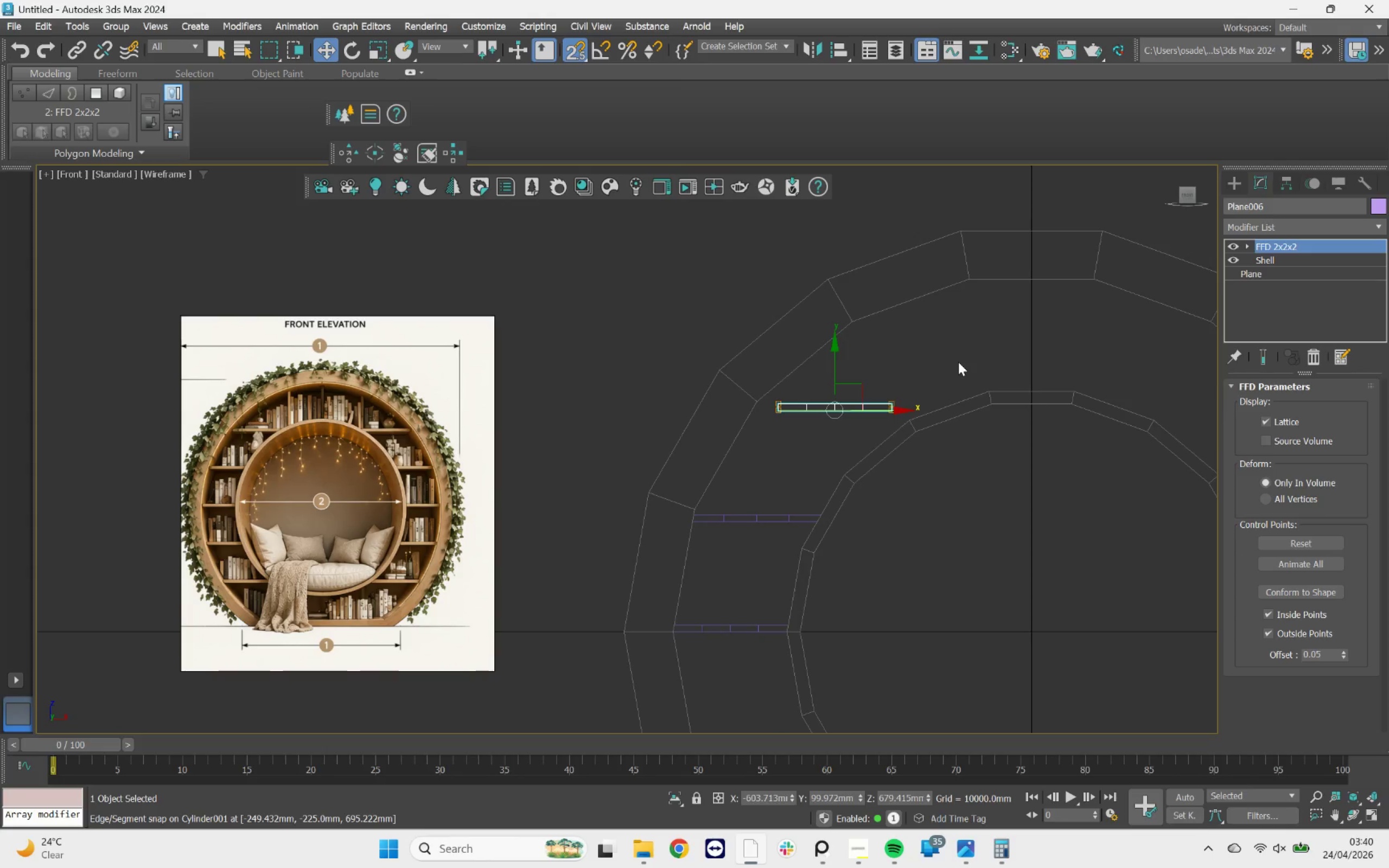 
scroll: coordinate [324, 406], scroll_direction: up, amount: 4.0
 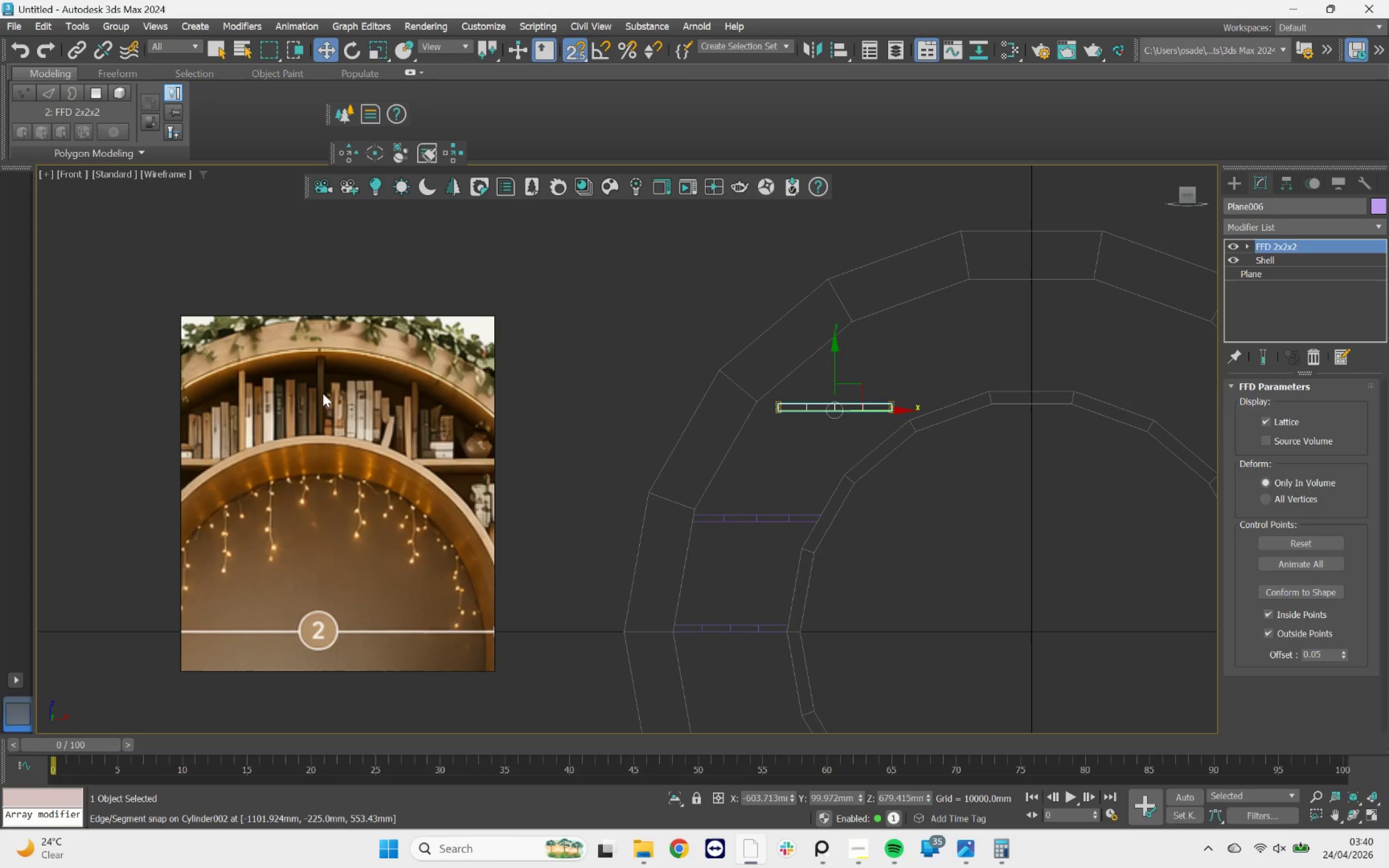 
scroll: coordinate [325, 390], scroll_direction: down, amount: 5.0
 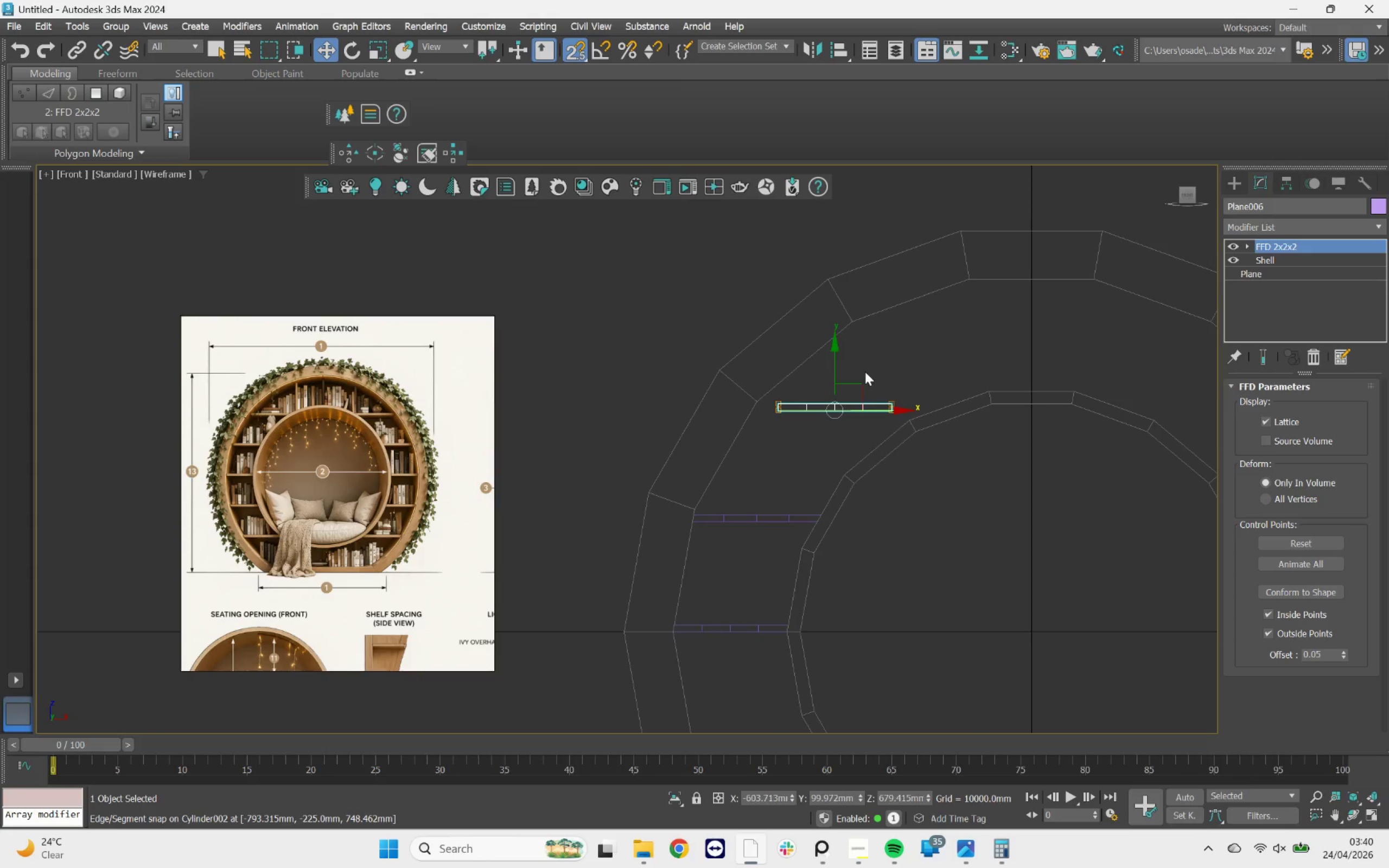 
left_click_drag(start_coordinate=[902, 374], to_coordinate=[887, 460])
 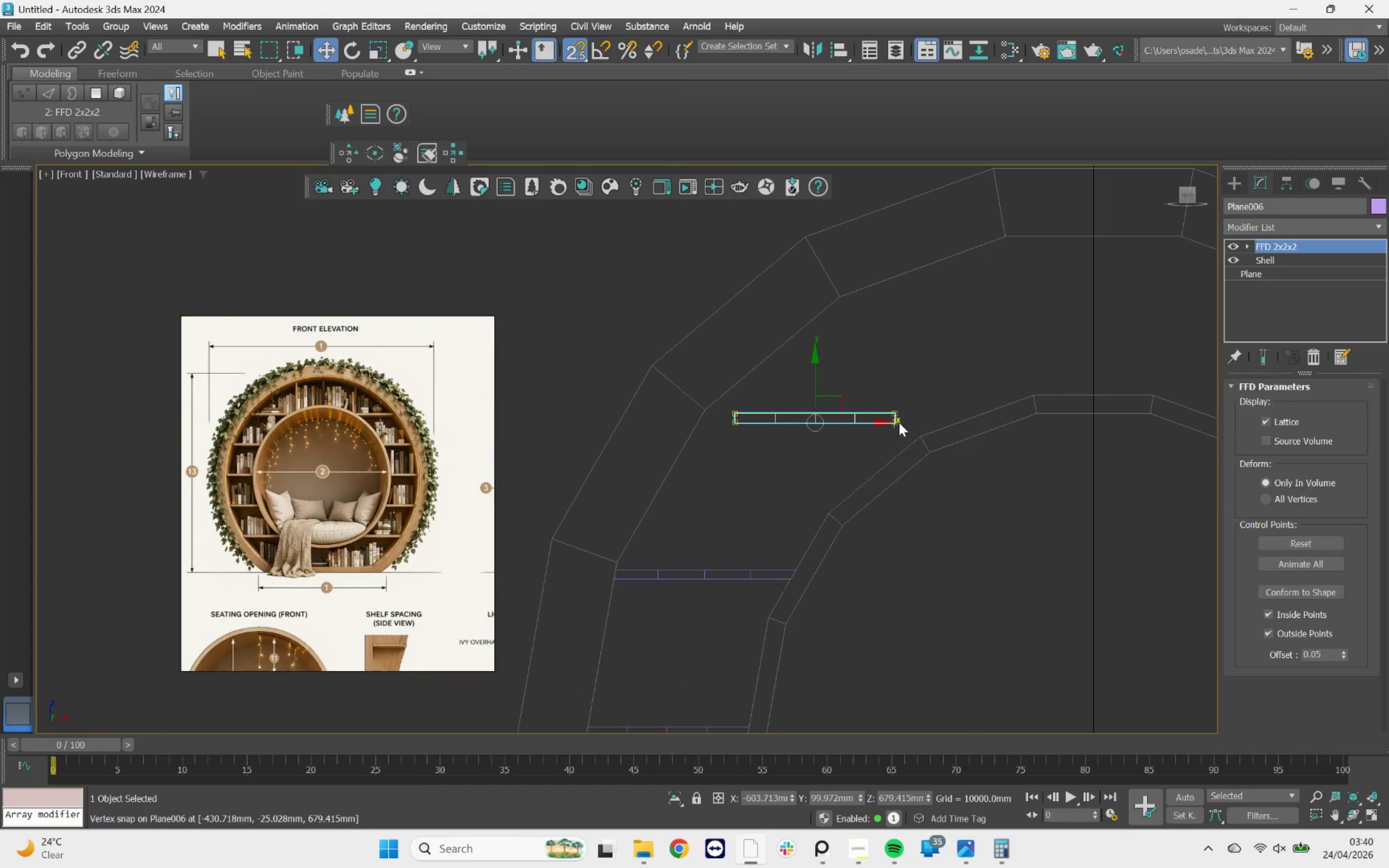 
scroll: coordinate [900, 420], scroll_direction: up, amount: 2.0
 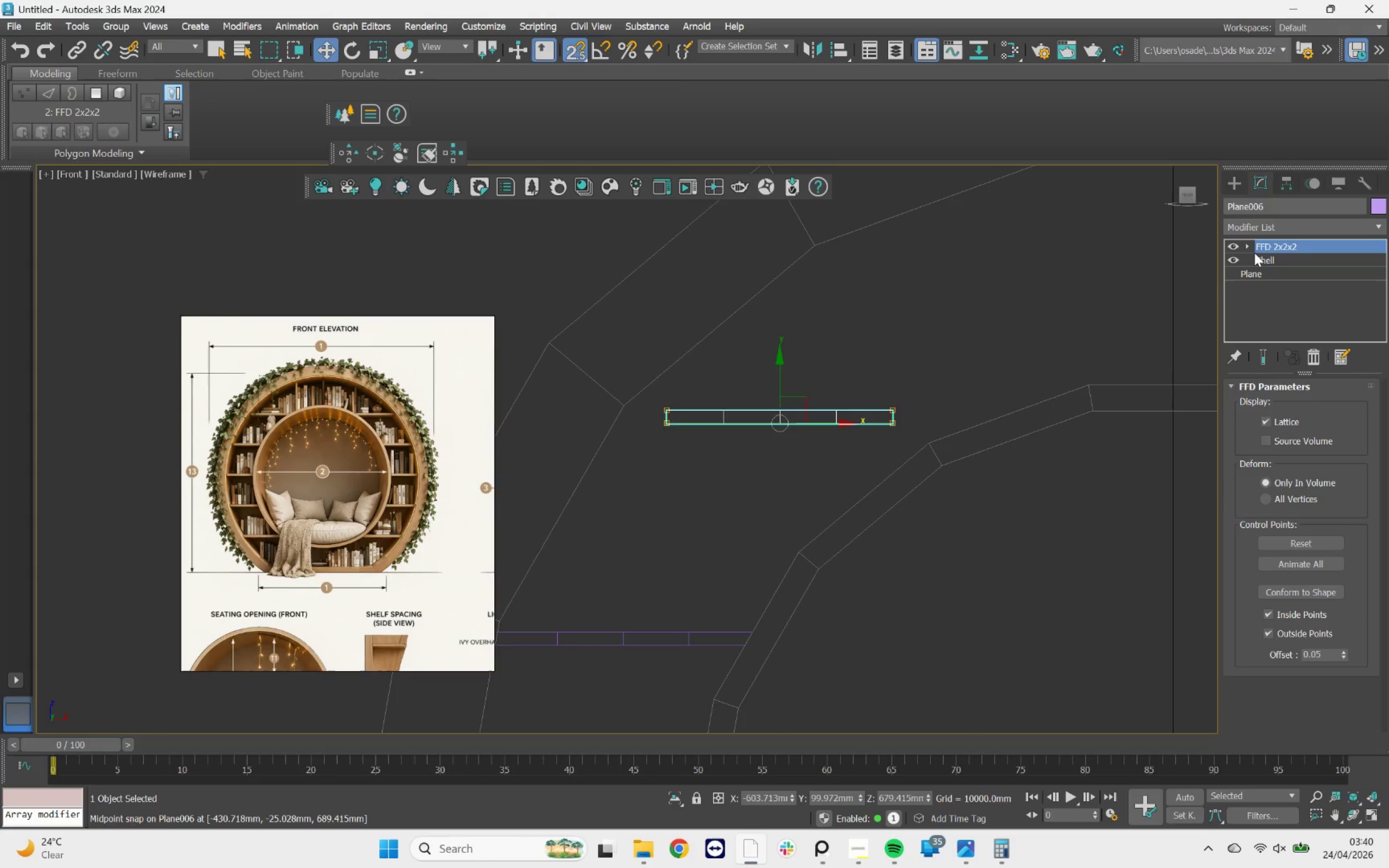 
left_click([1265, 245])
 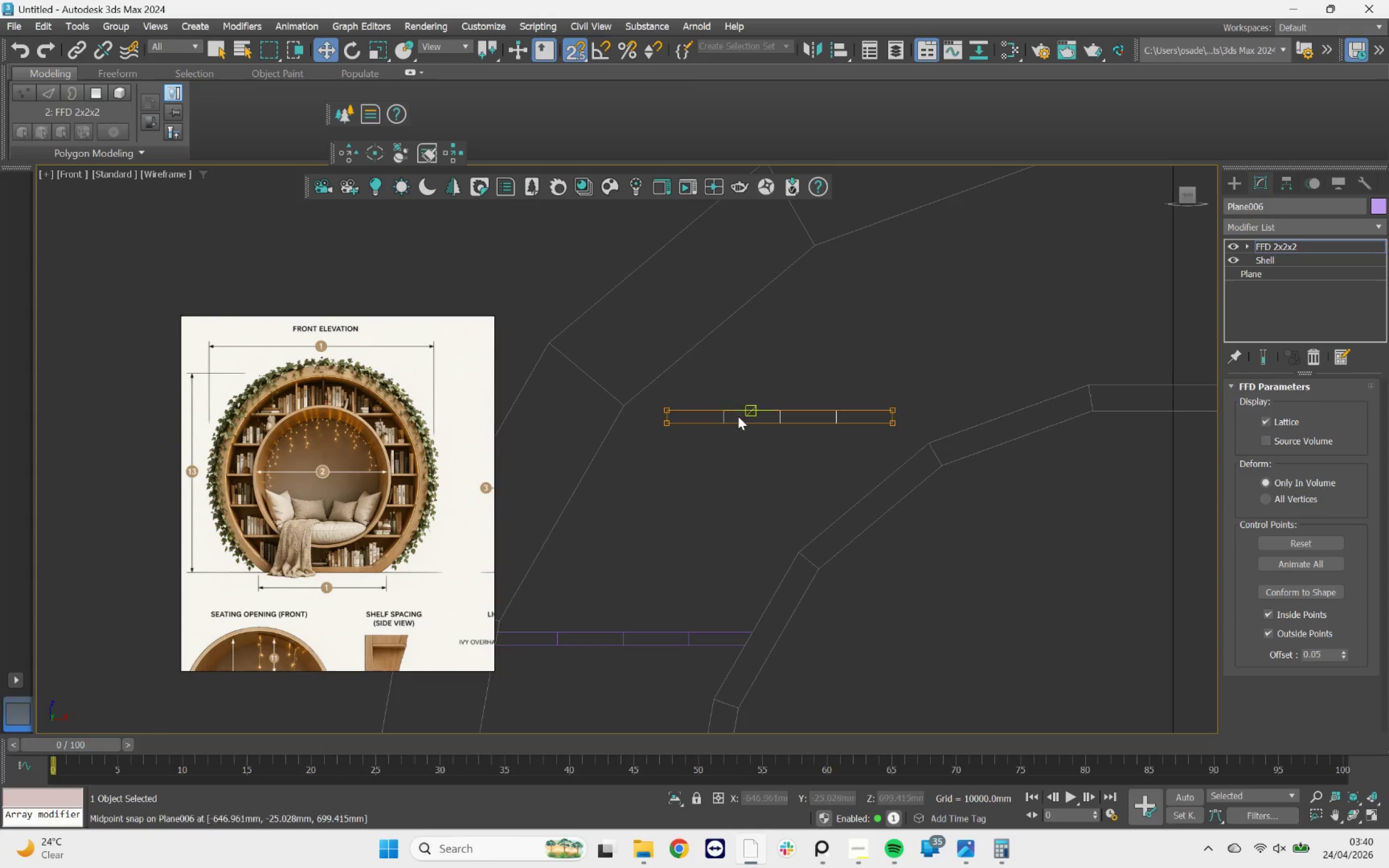 
left_click_drag(start_coordinate=[1015, 375], to_coordinate=[906, 516])
 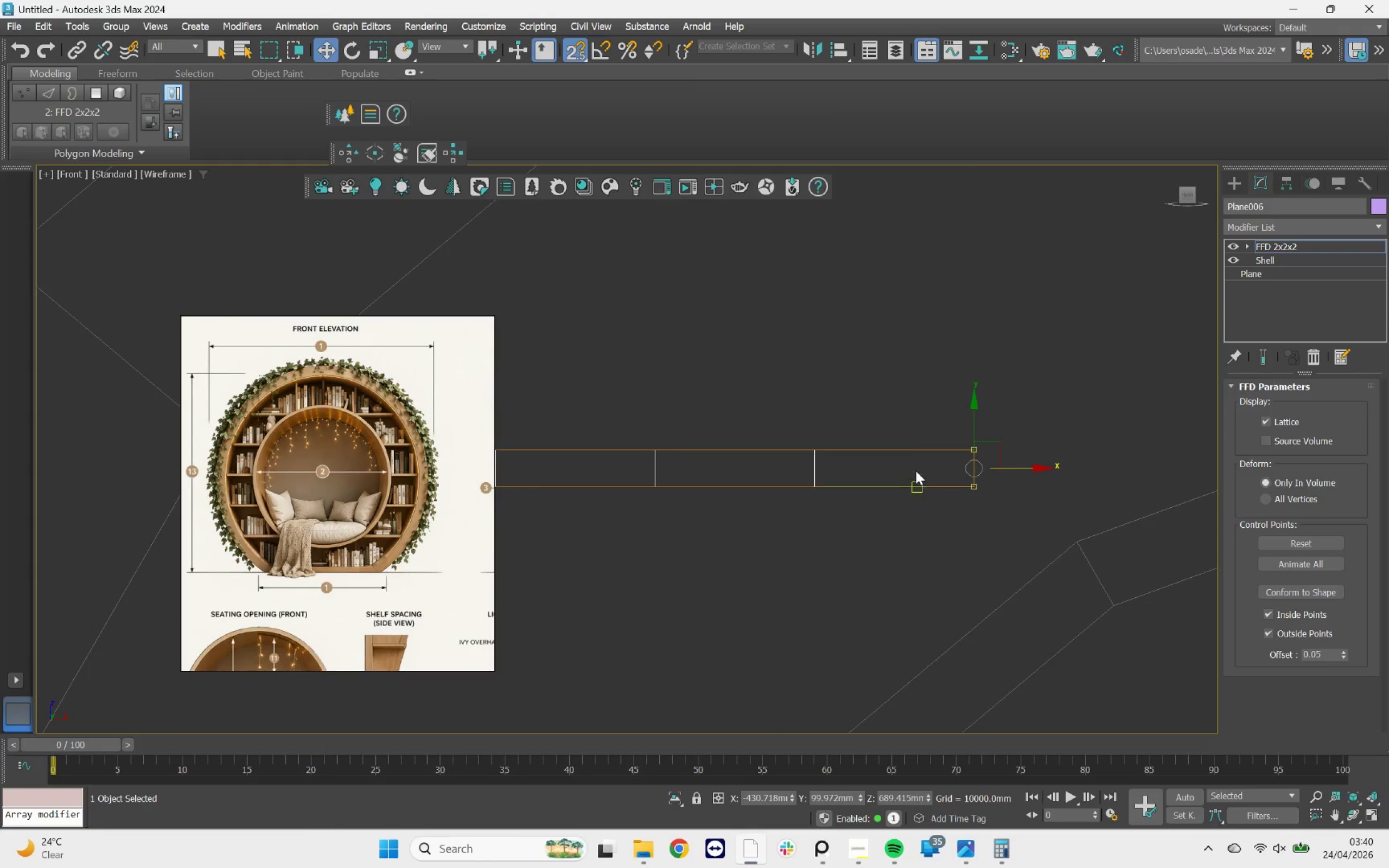 
scroll: coordinate [986, 469], scroll_direction: up, amount: 4.0
 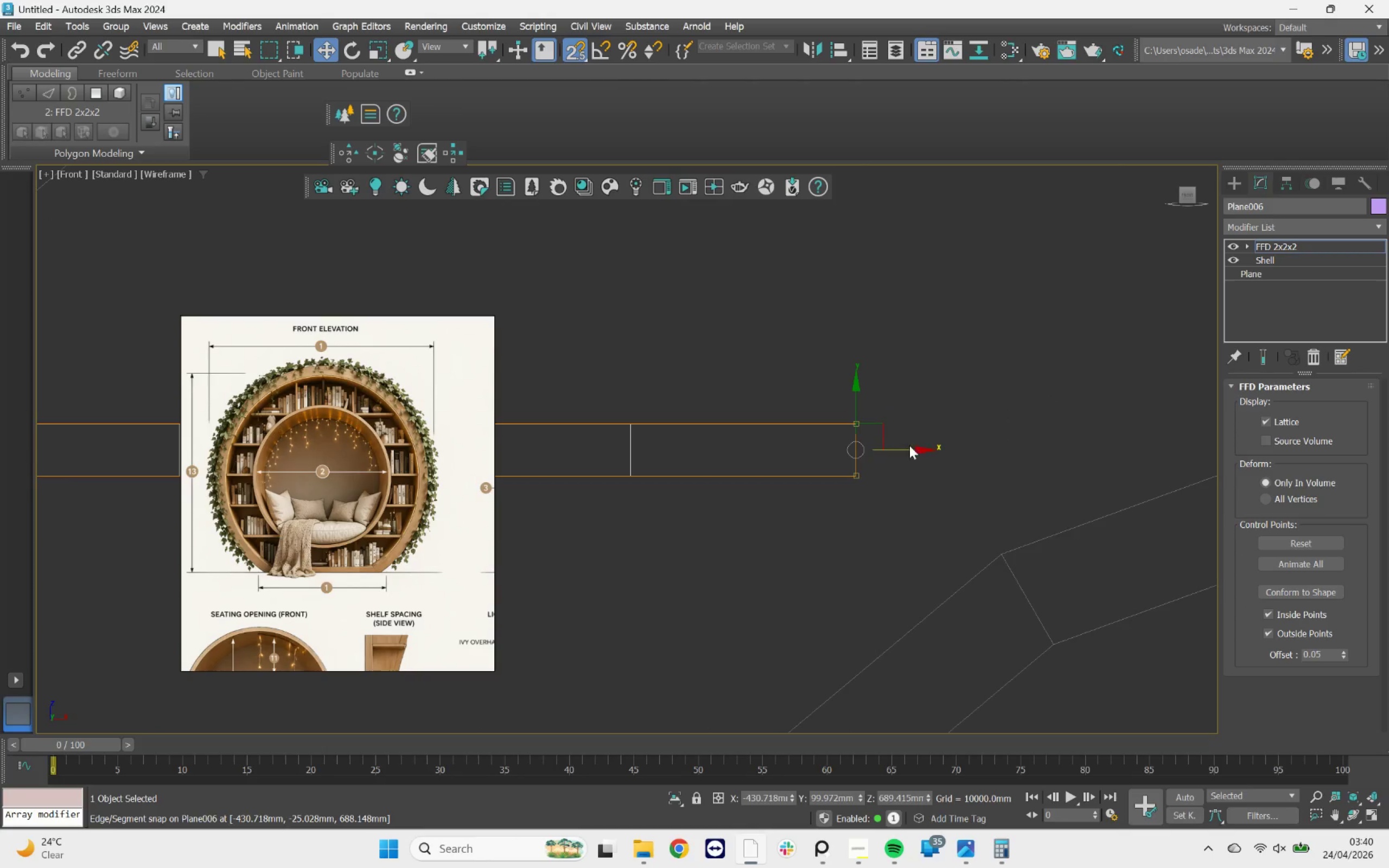 
key(S)
 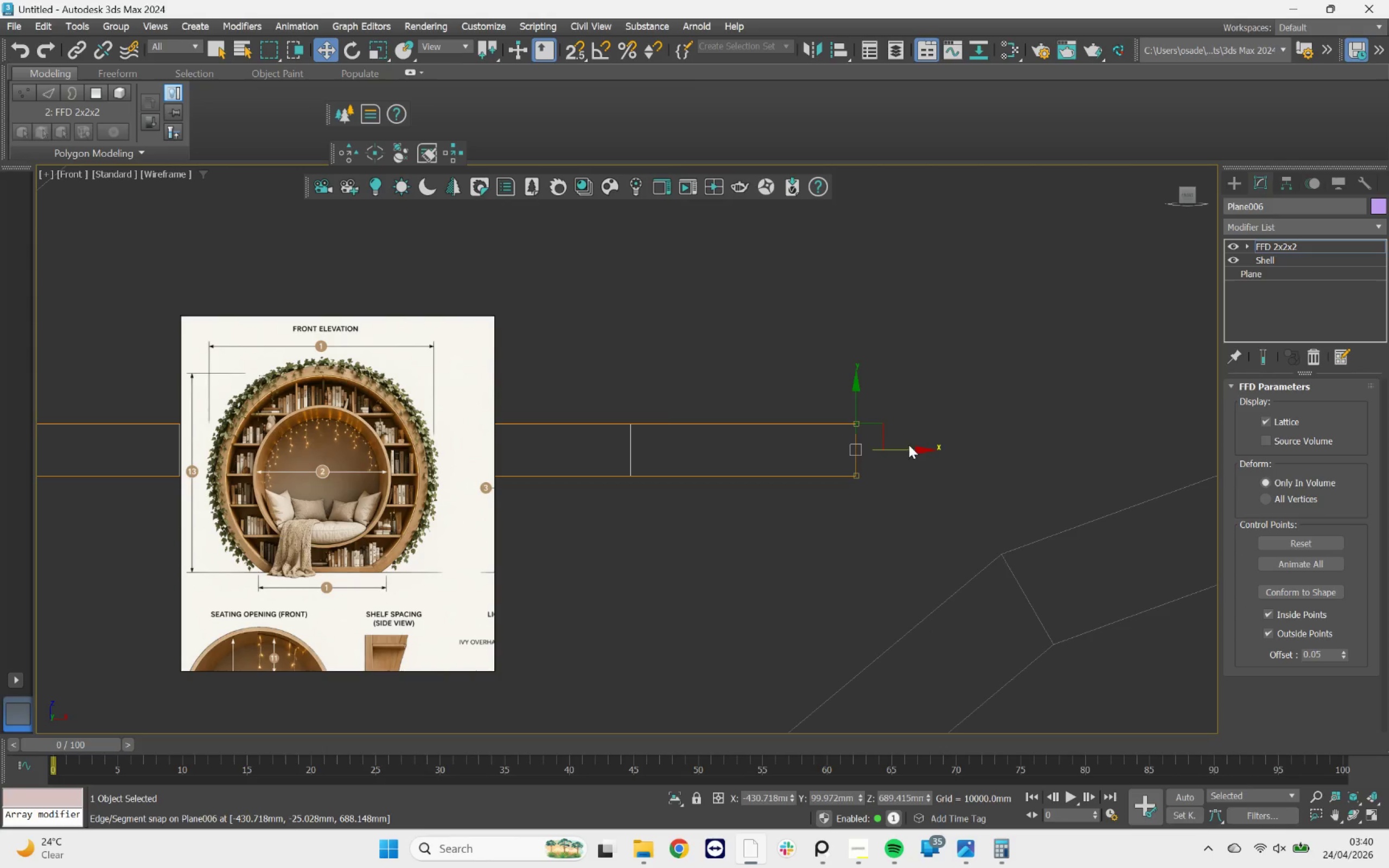 
left_click_drag(start_coordinate=[909, 445], to_coordinate=[915, 443])
 